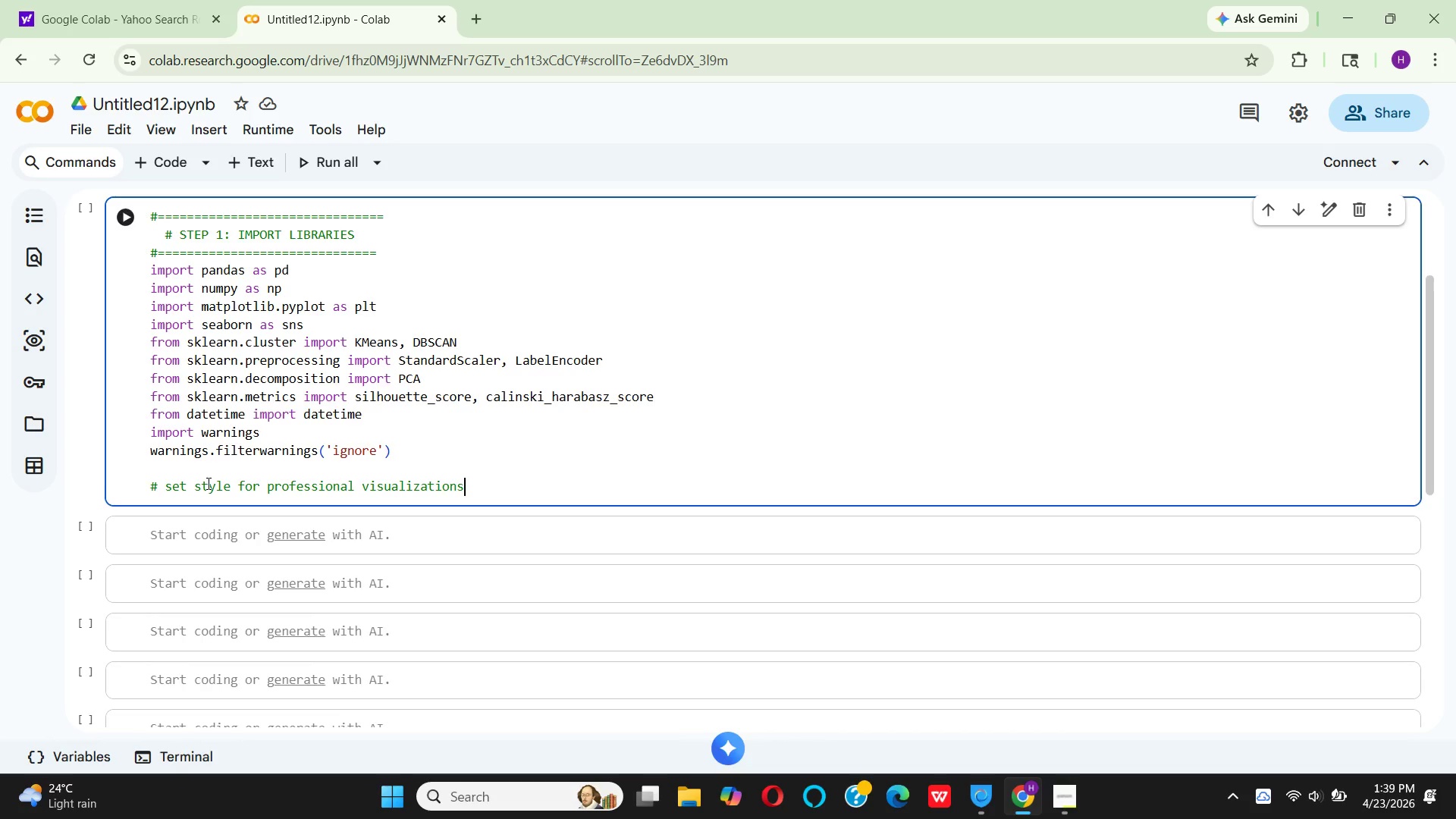 
key(Enter)
 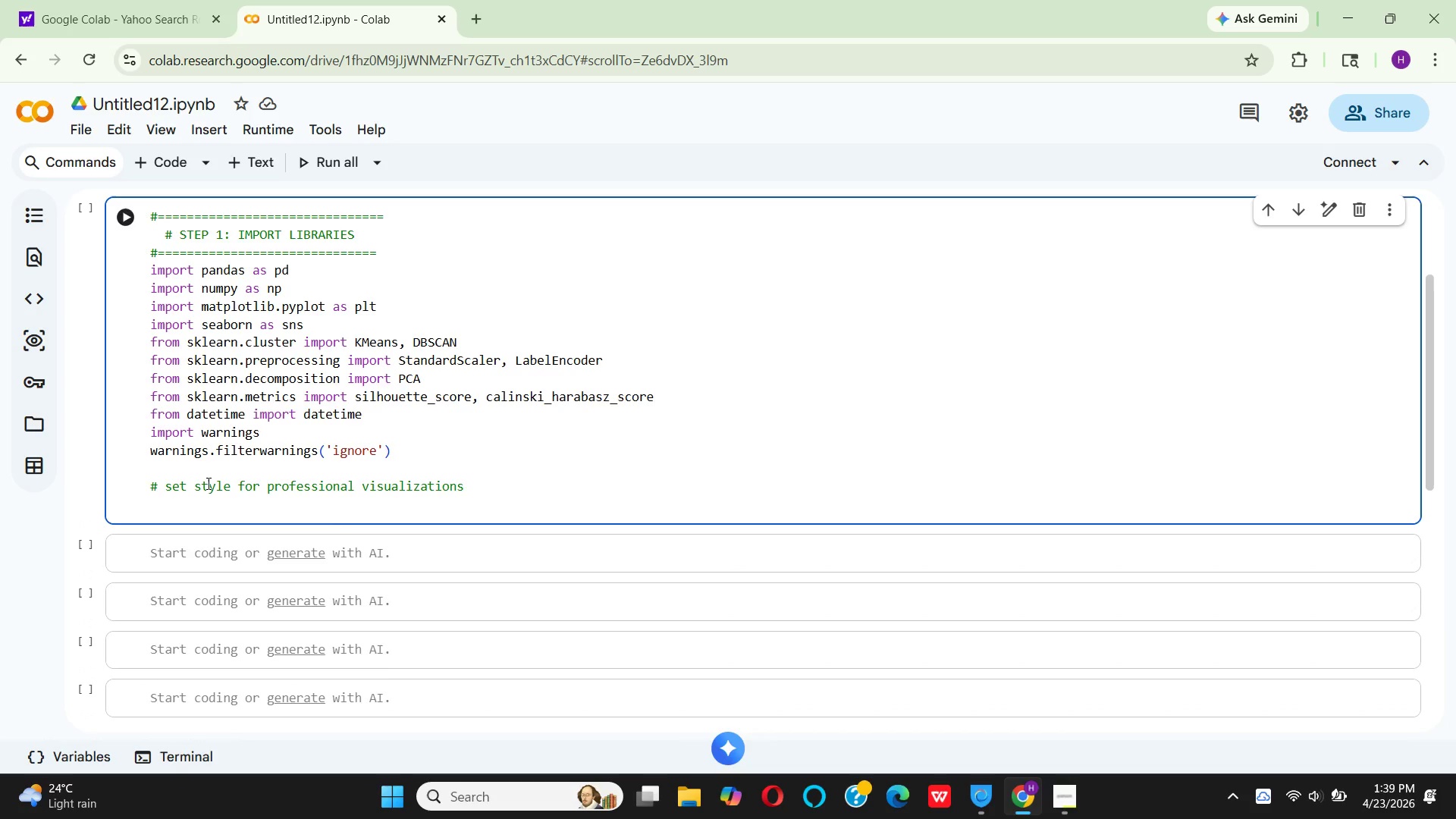 
type(plt.style.use(')
 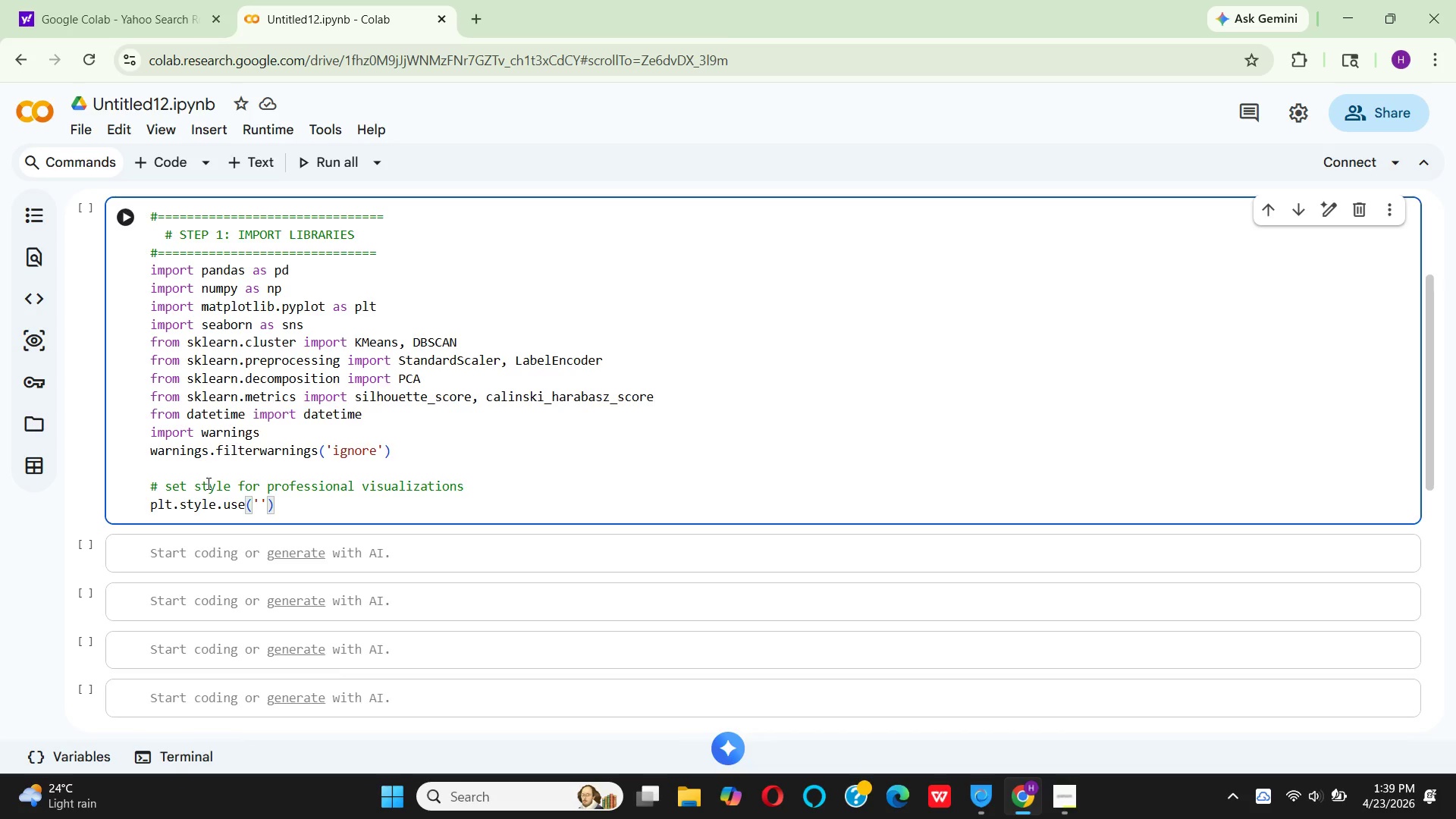 
wait(9.67)
 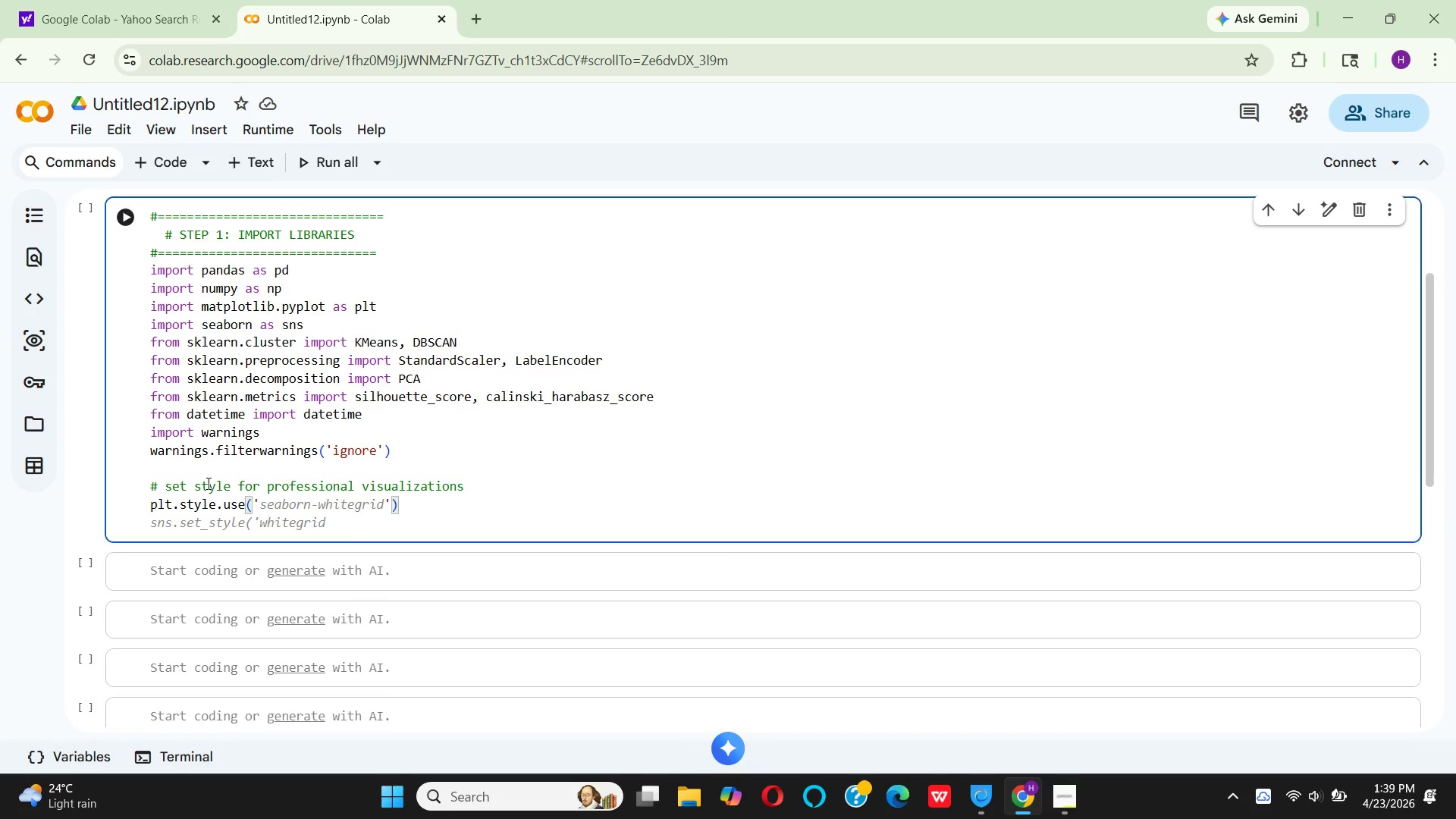 
left_click([344, 485])
 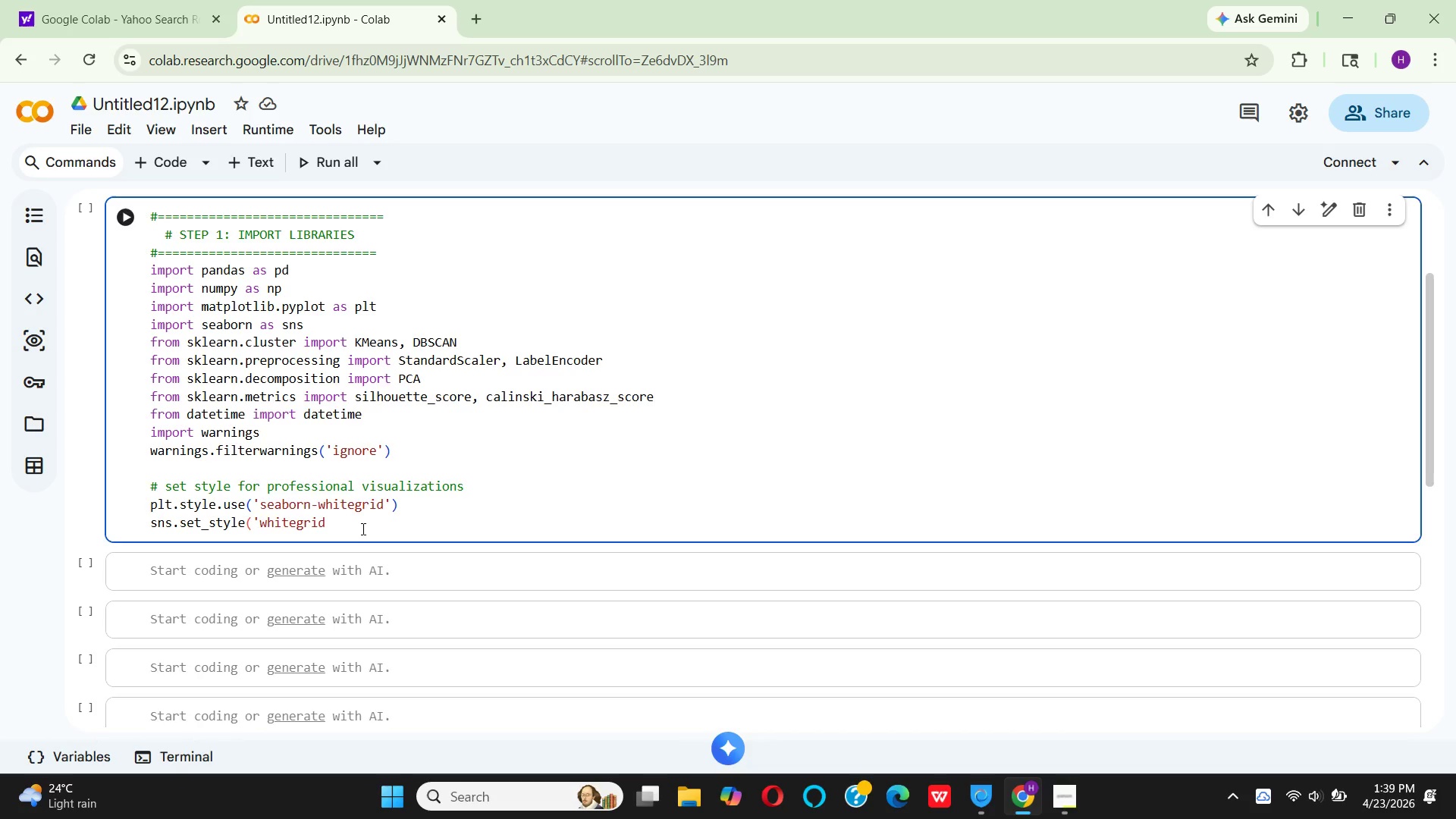 
wait(8.86)
 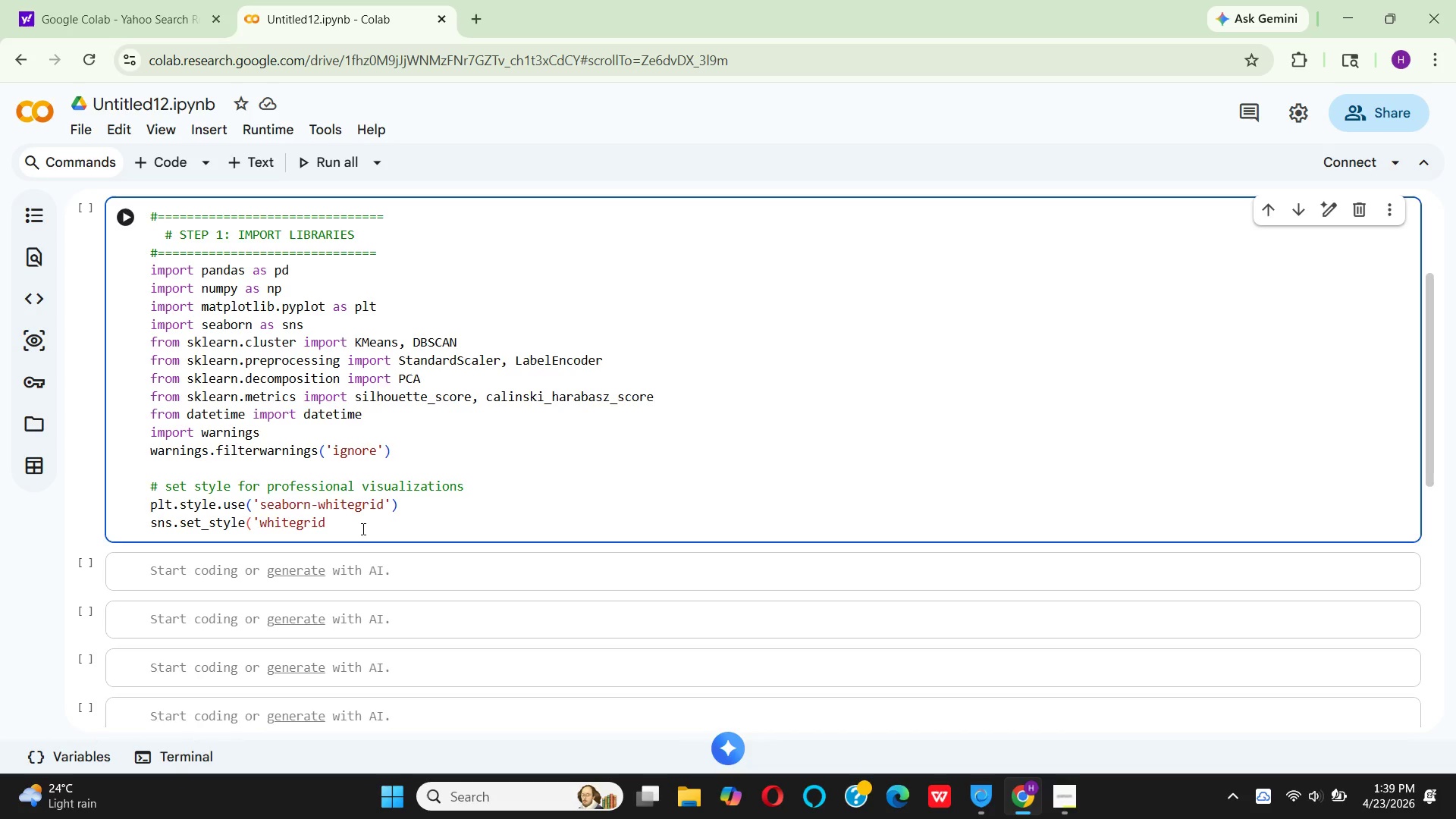 
key(Backspace)
key(Backspace)
key(Backspace)
key(Backspace)
key(Backspace)
key(Backspace)
key(Backspace)
key(Backspace)
key(Backspace)
key(Backspace)
key(Backspace)
key(Backspace)
key(Backspace)
key(Backspace)
key(Backspace)
key(Backspace)
type(palette("Set2)
 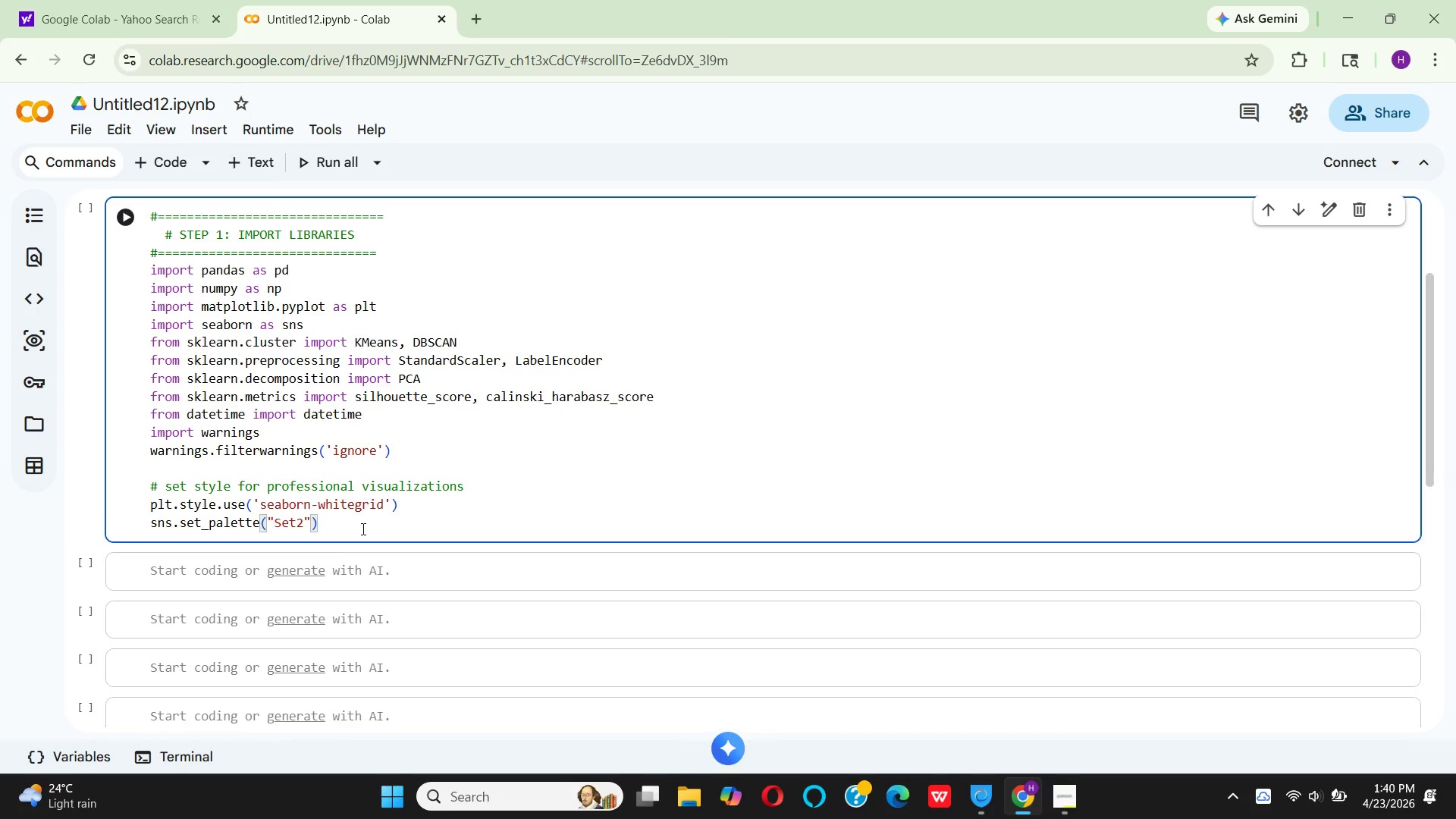 
key(ArrowRight)
 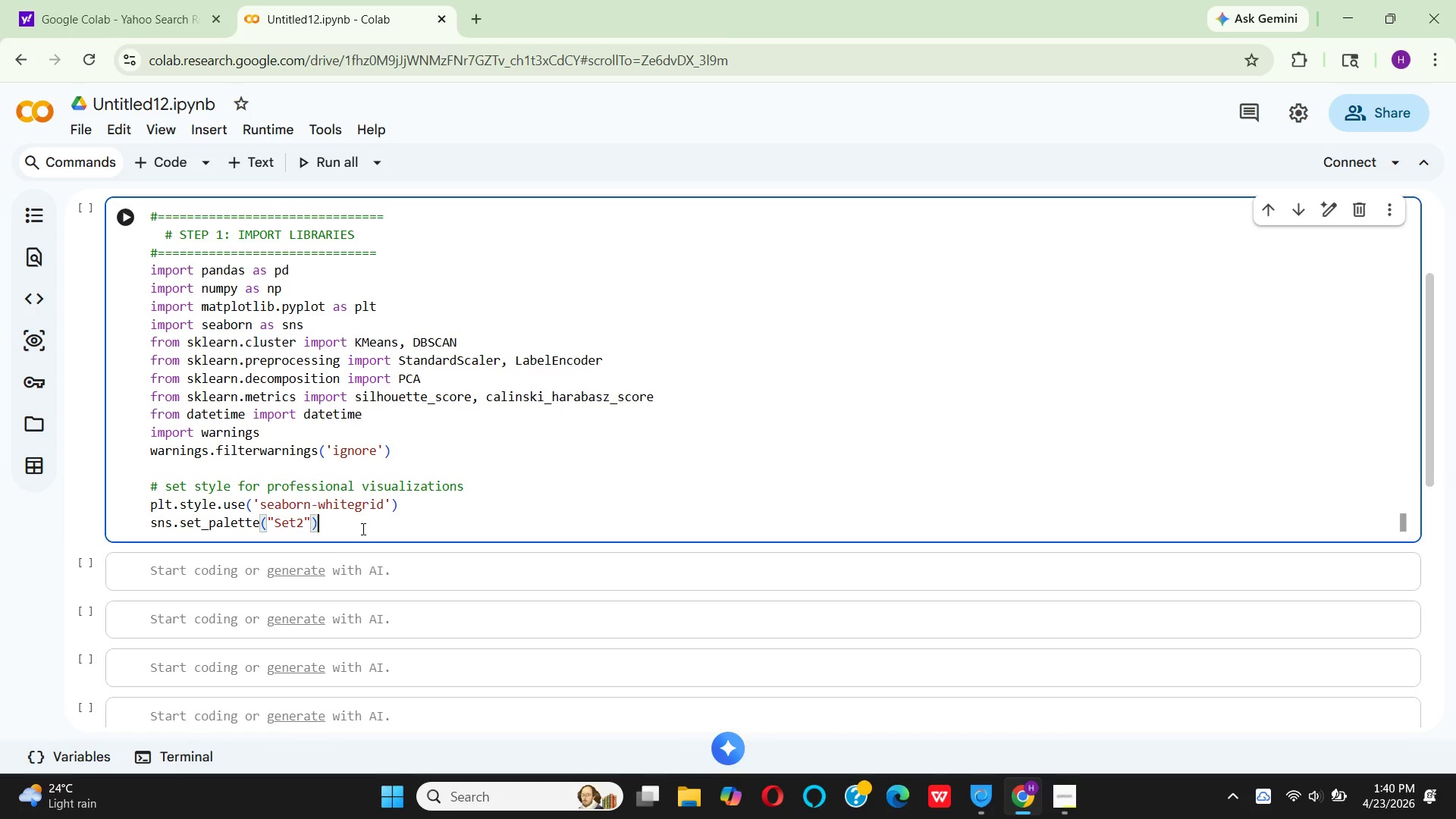 
key(ArrowRight)
 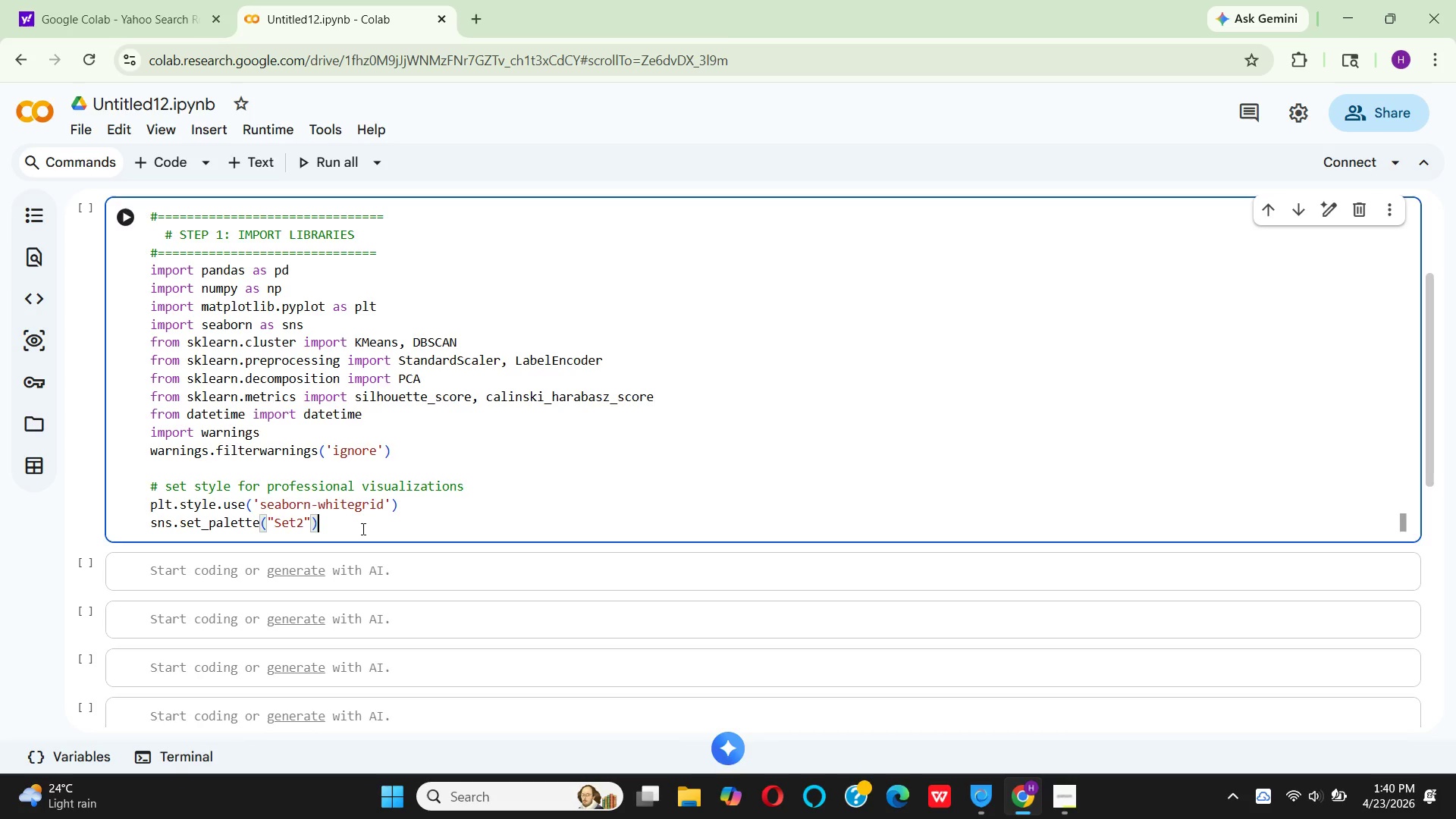 
key(Enter)
 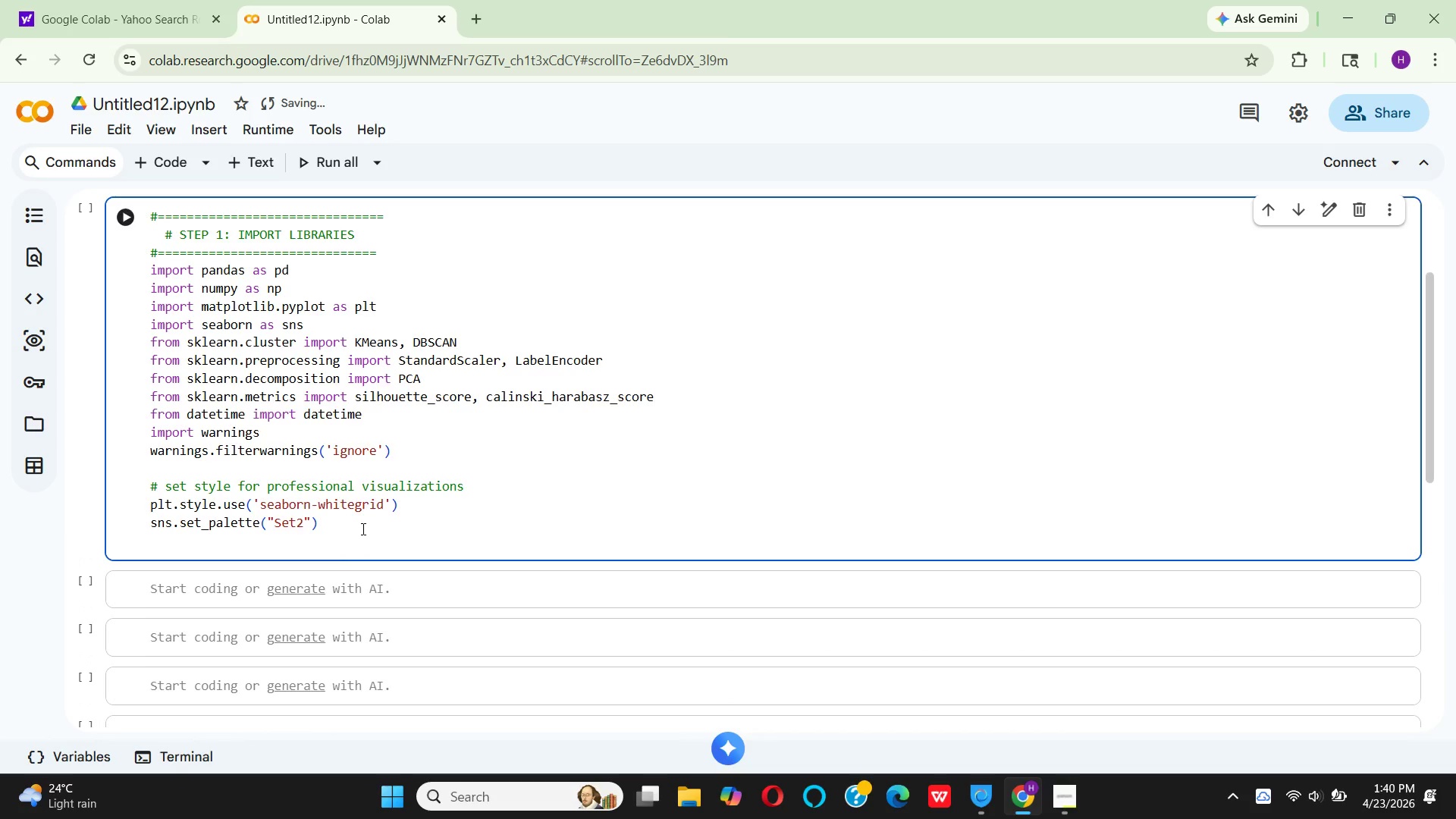 
type(pd.set)
 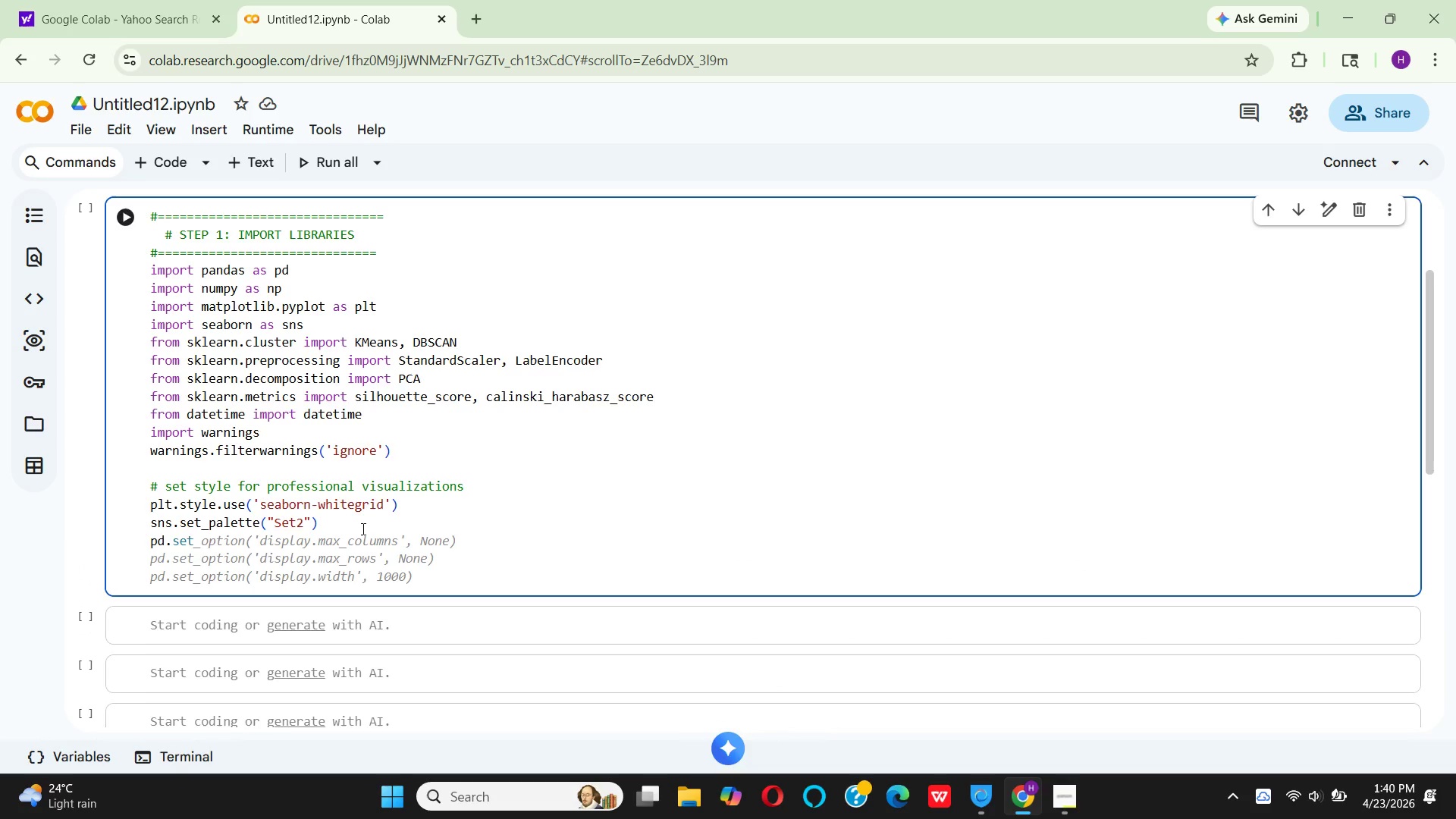 
hold_key(key=ShiftRight, duration=1.52)
 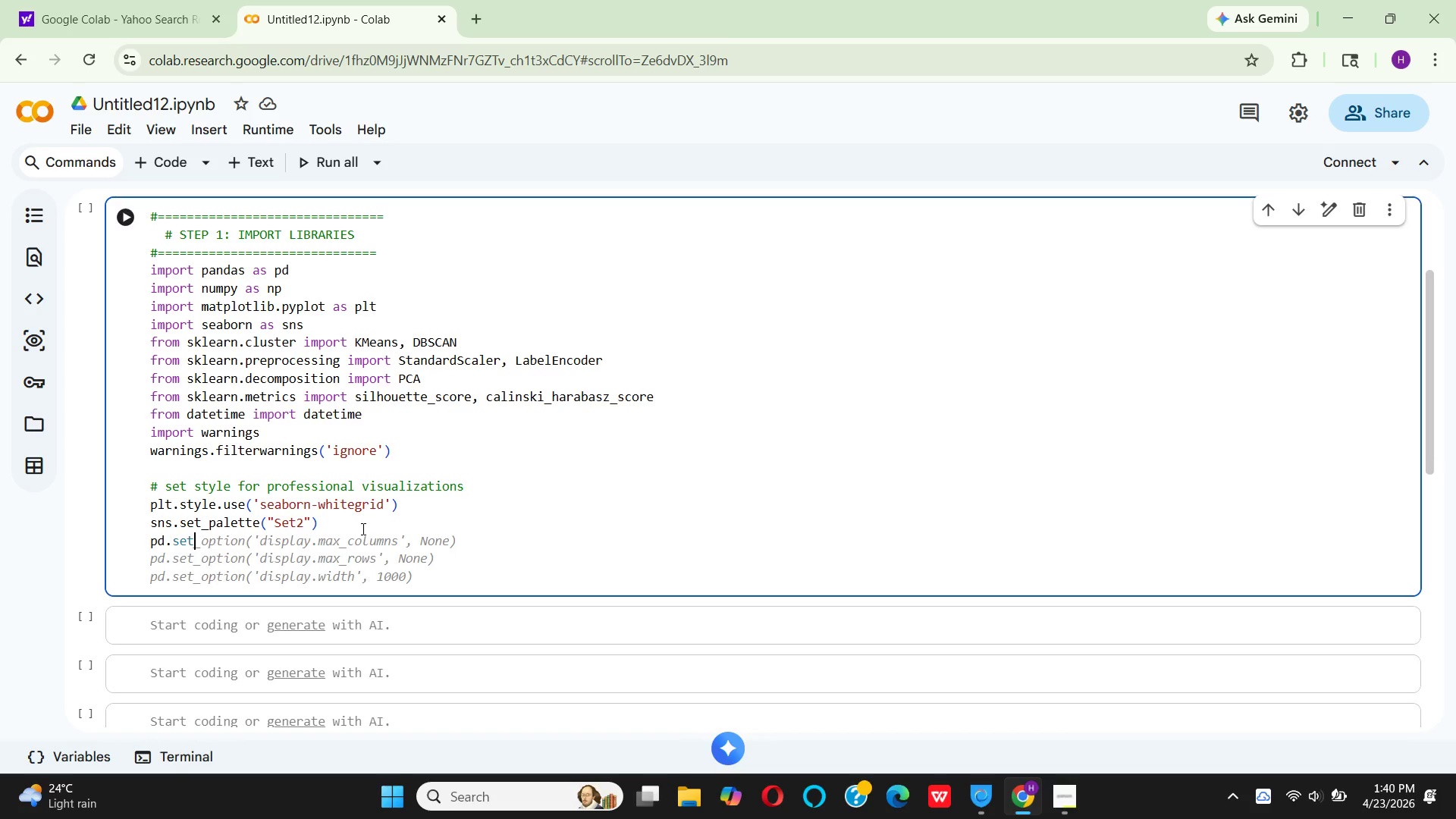 
key(Shift+Minus)
 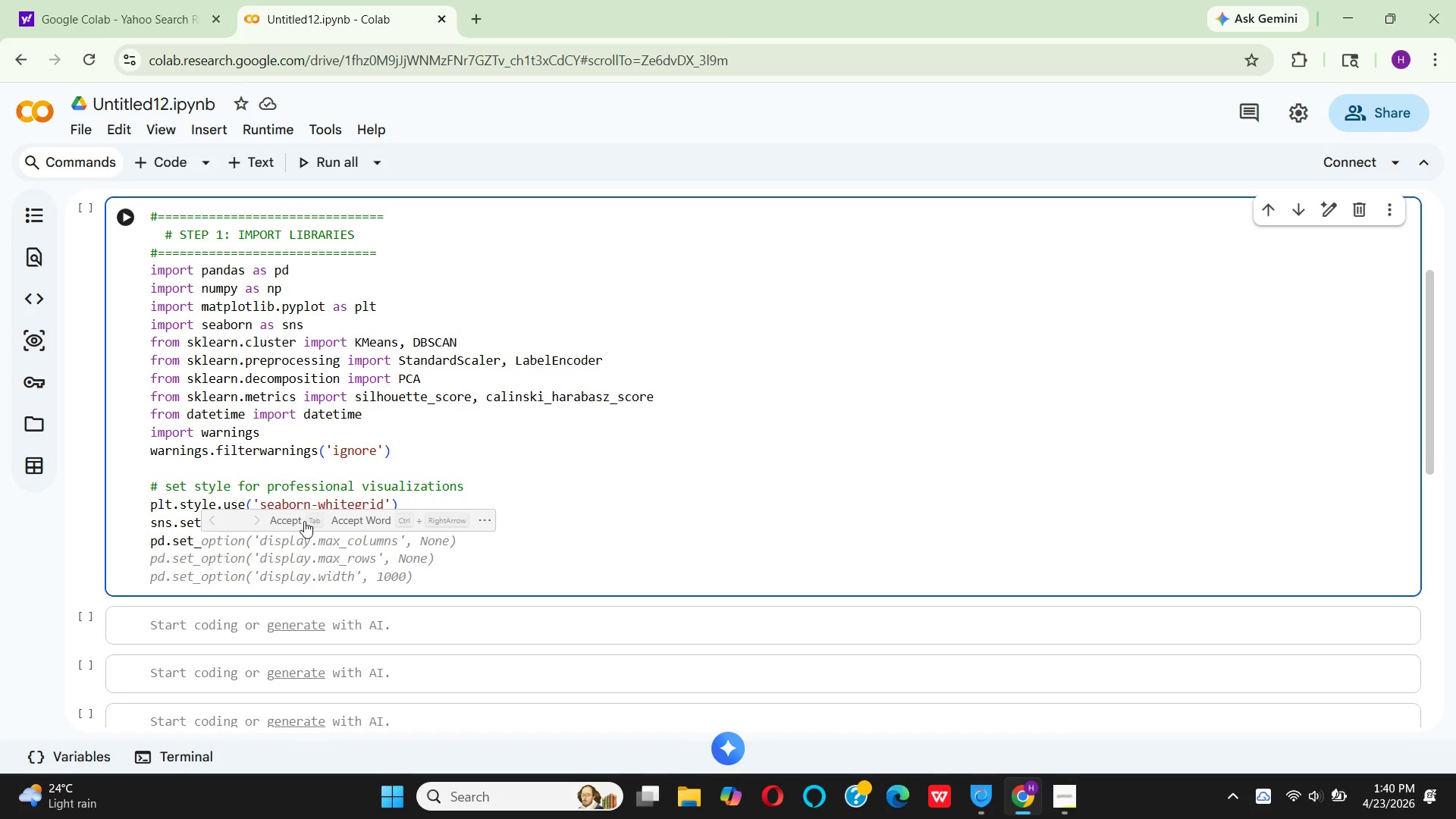 
left_click([293, 520])
 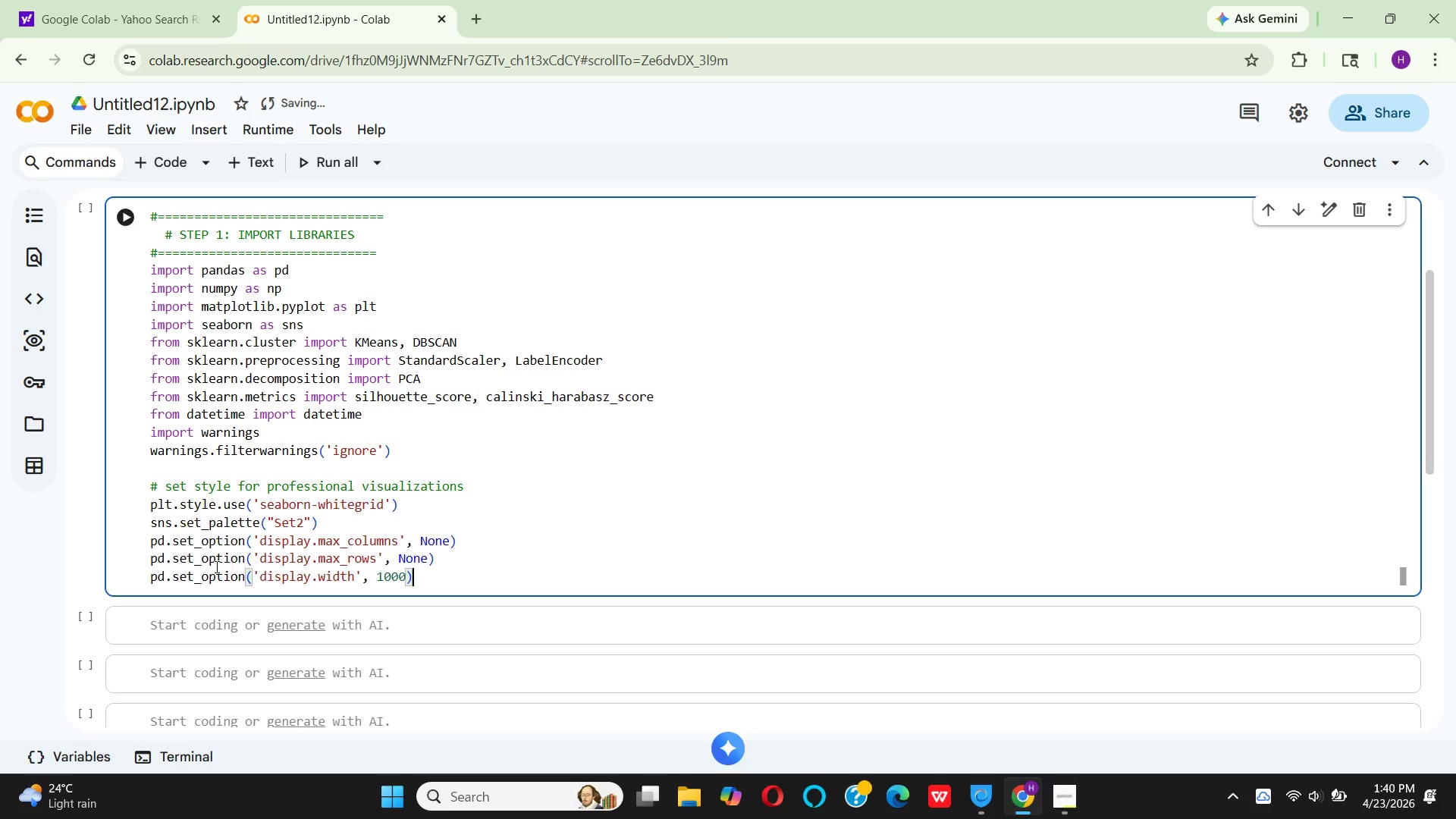 
wait(23.27)
 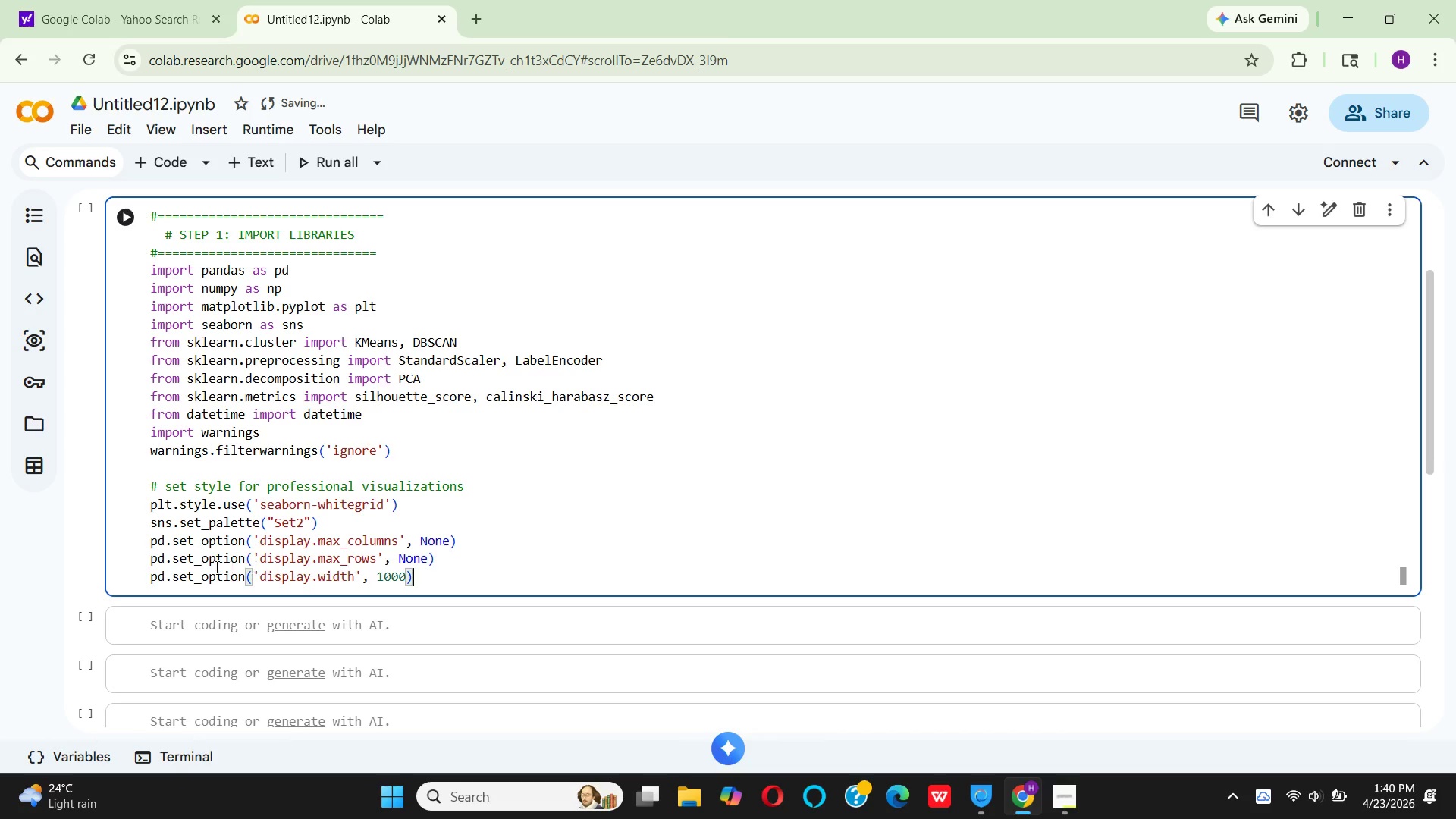 
left_click_drag(start_coordinate=[418, 578], to_coordinate=[138, 588])
 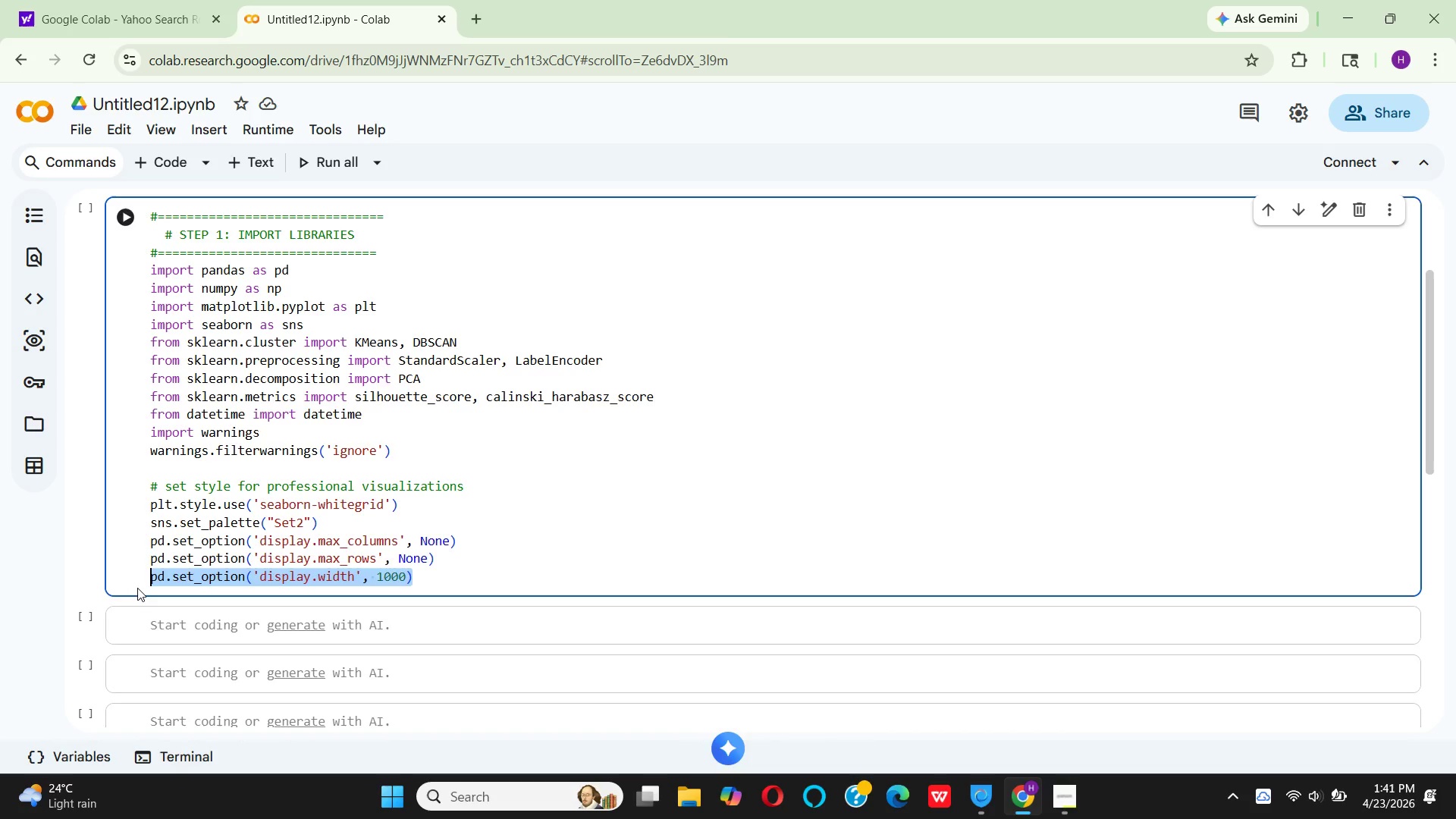 
key(Backspace)
 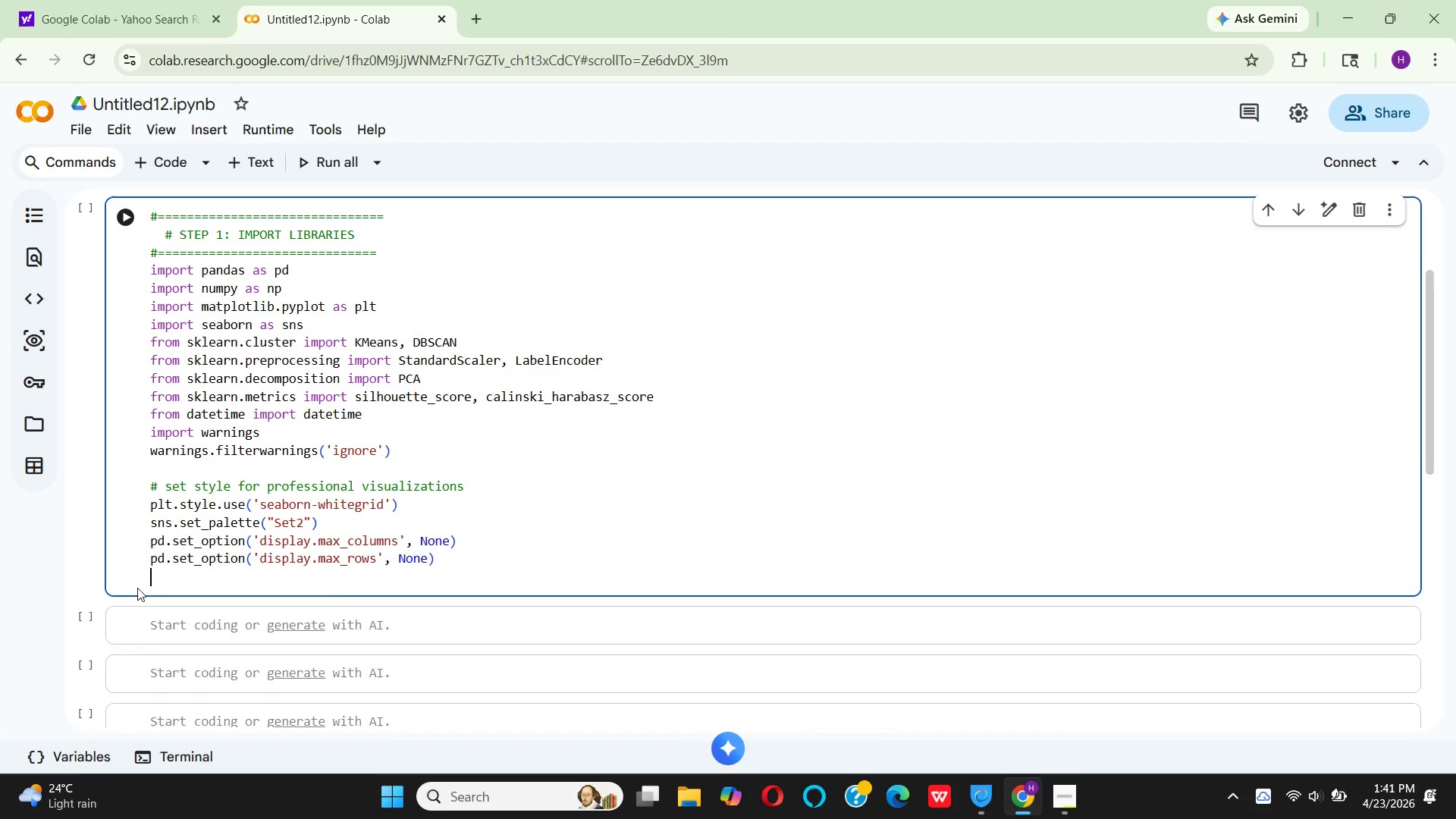 
key(Backspace)
 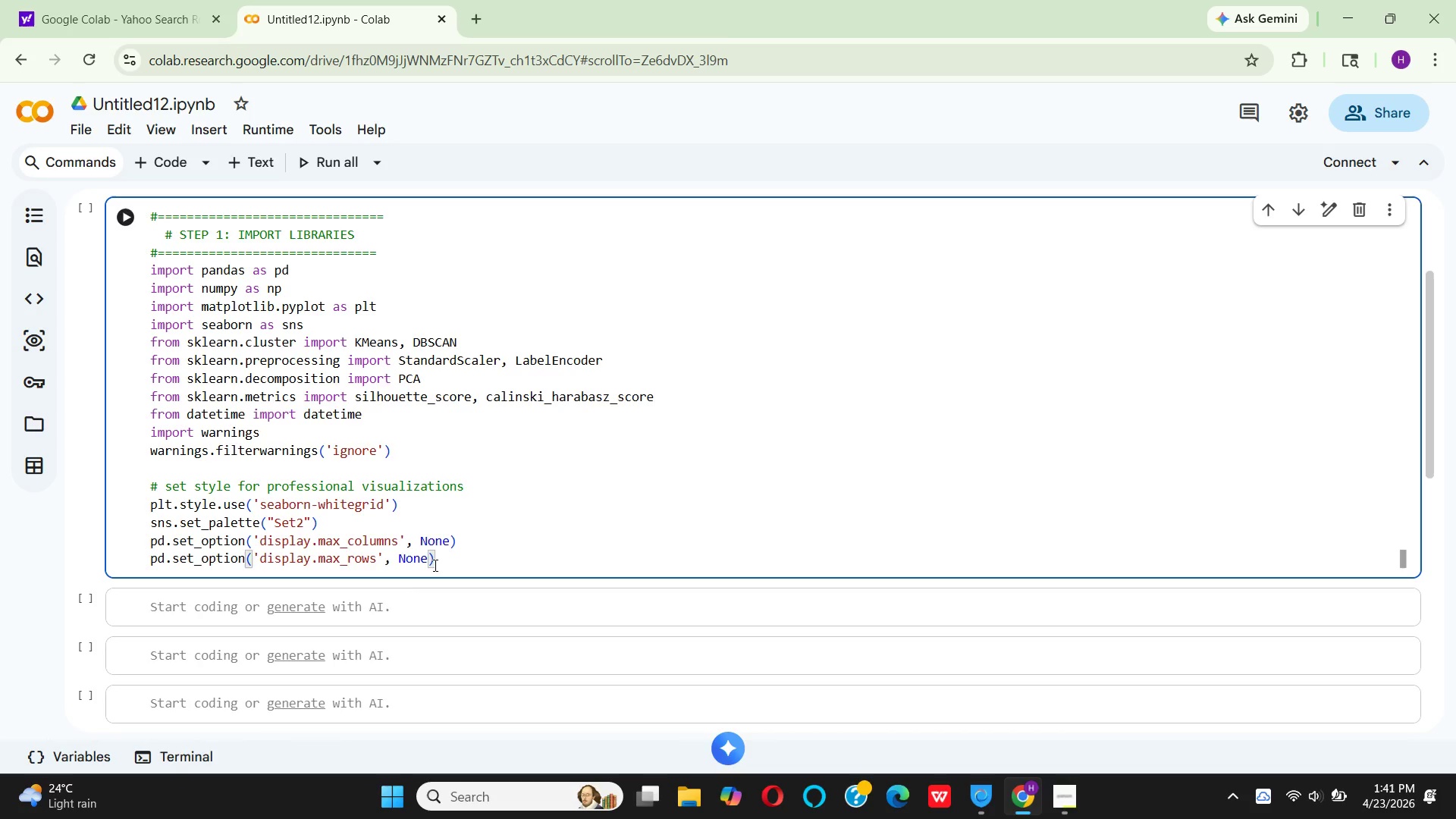 
wait(6.23)
 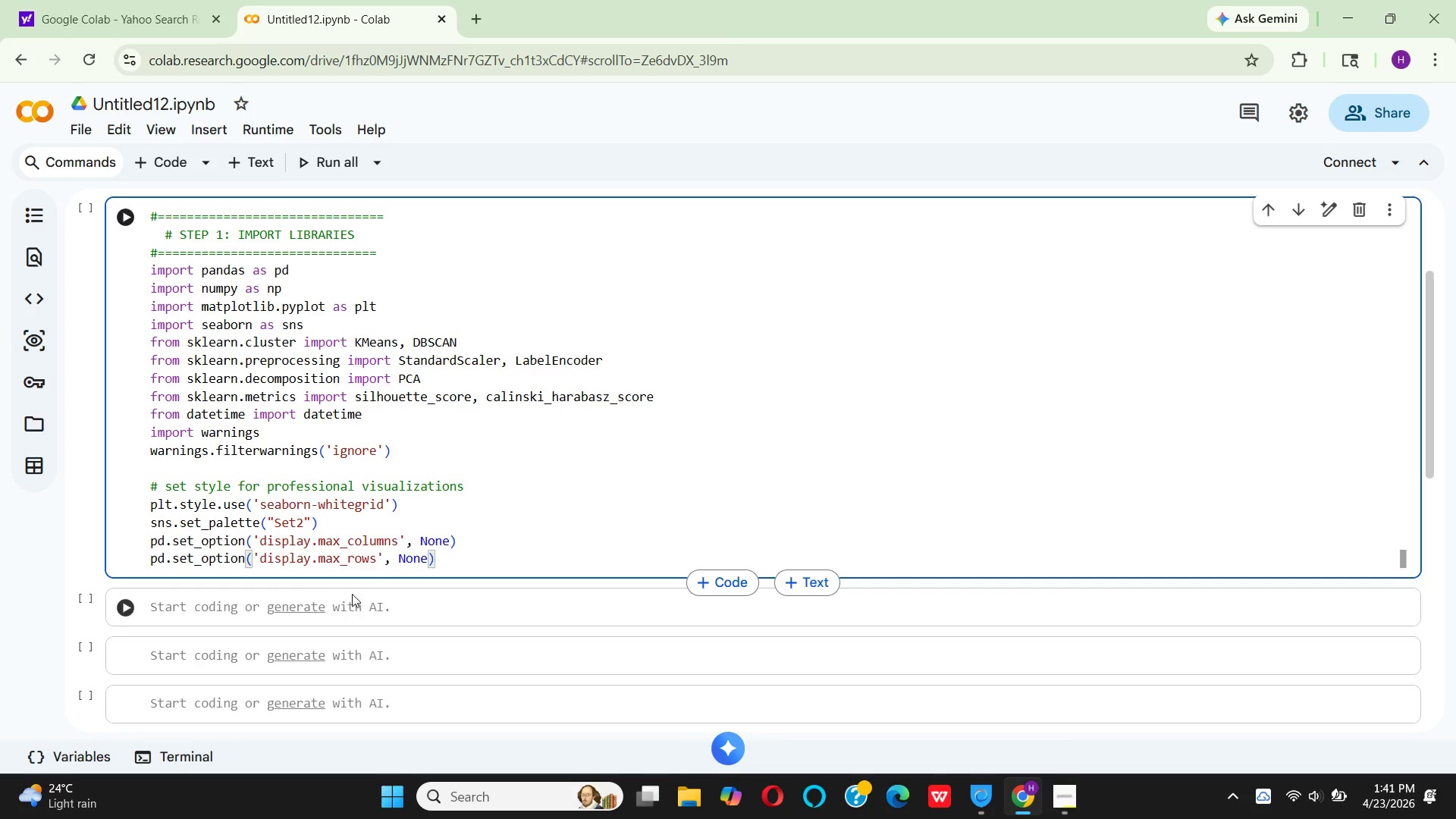 
left_click([430, 557])
 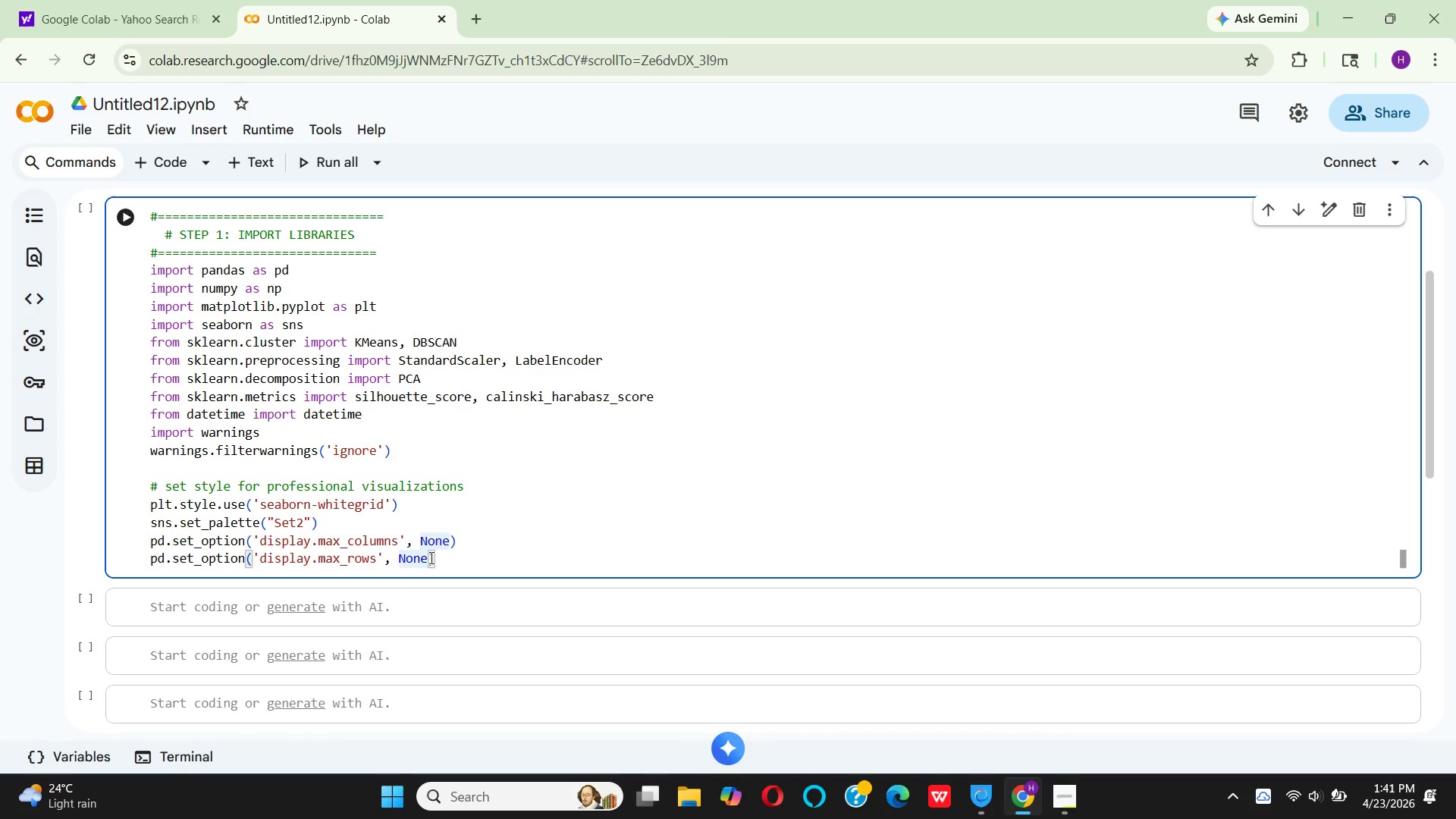 
key(Backspace)
key(Backspace)
key(Backspace)
key(Backspace)
type(lambda x)
 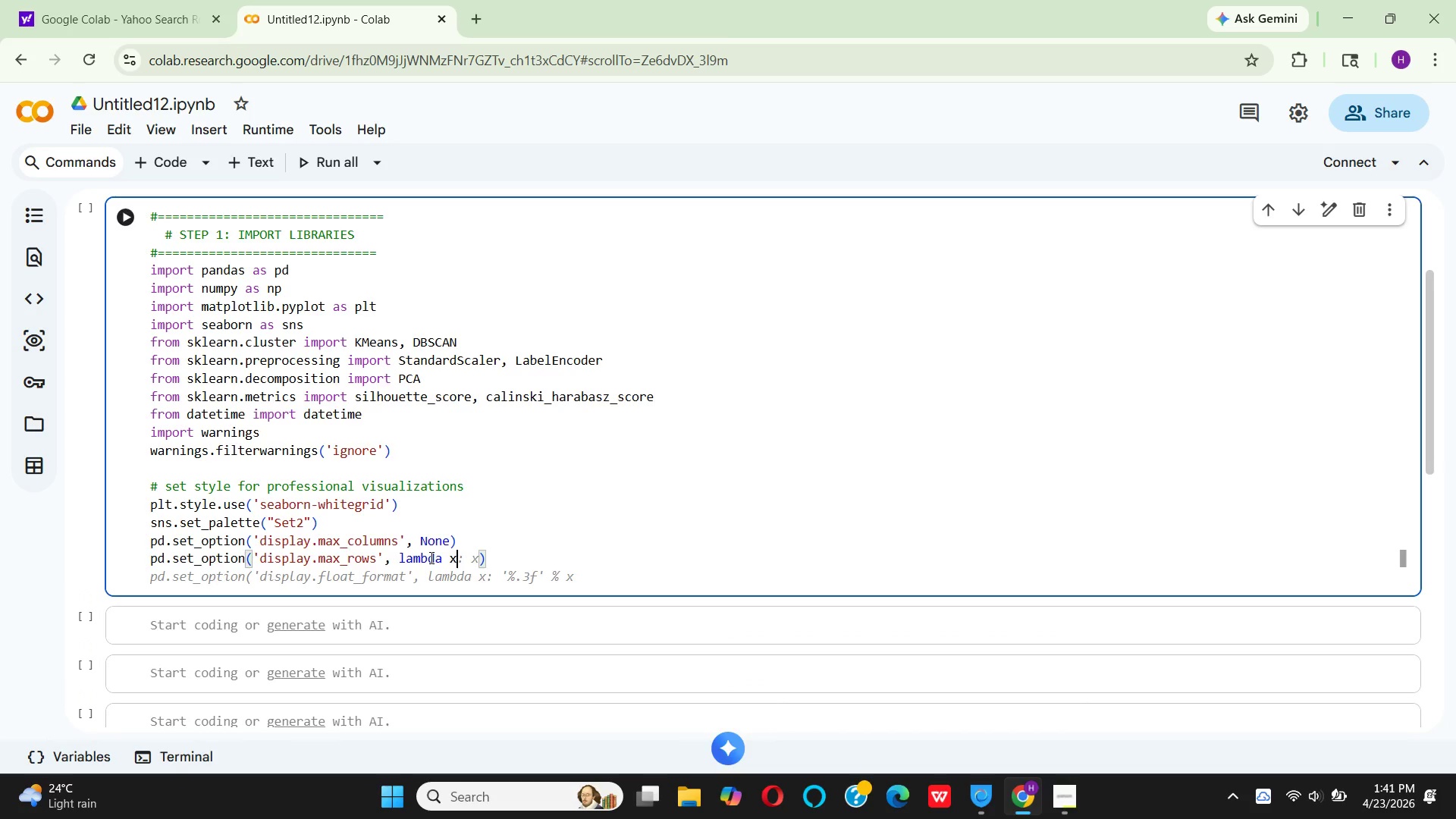 
wait(8.34)
 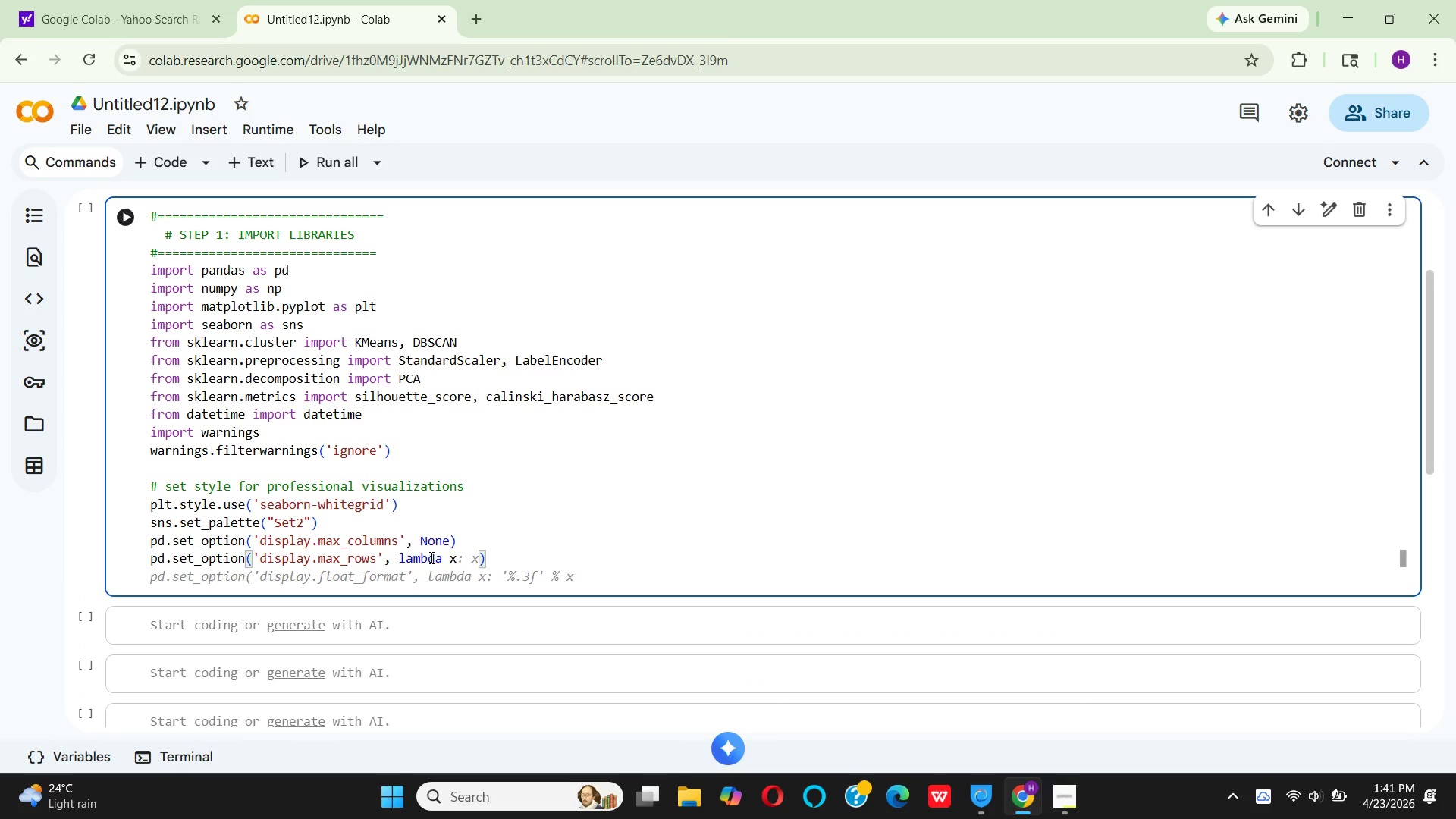 
key(Shift+Semicolon)
 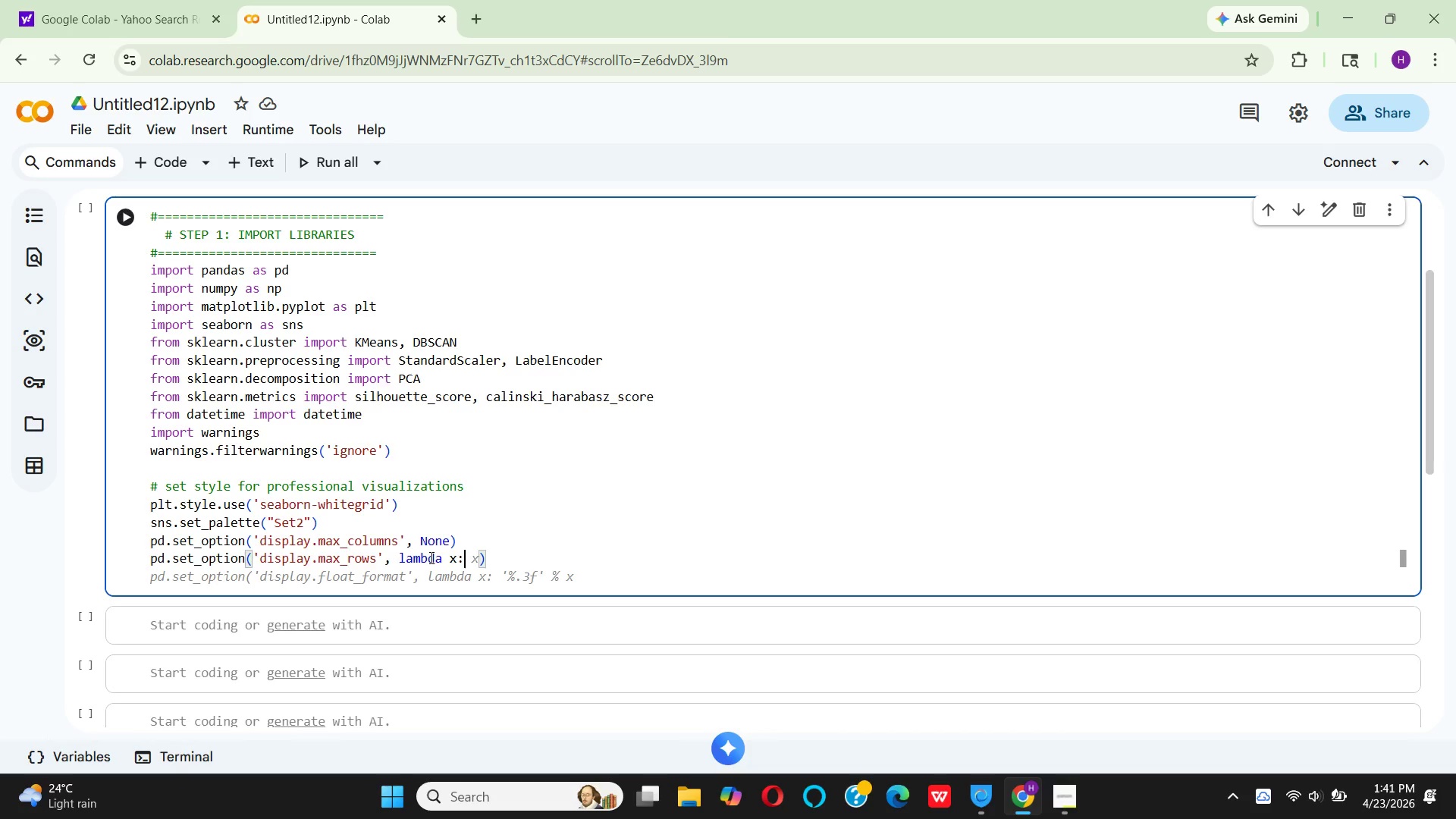 
wait(10.38)
 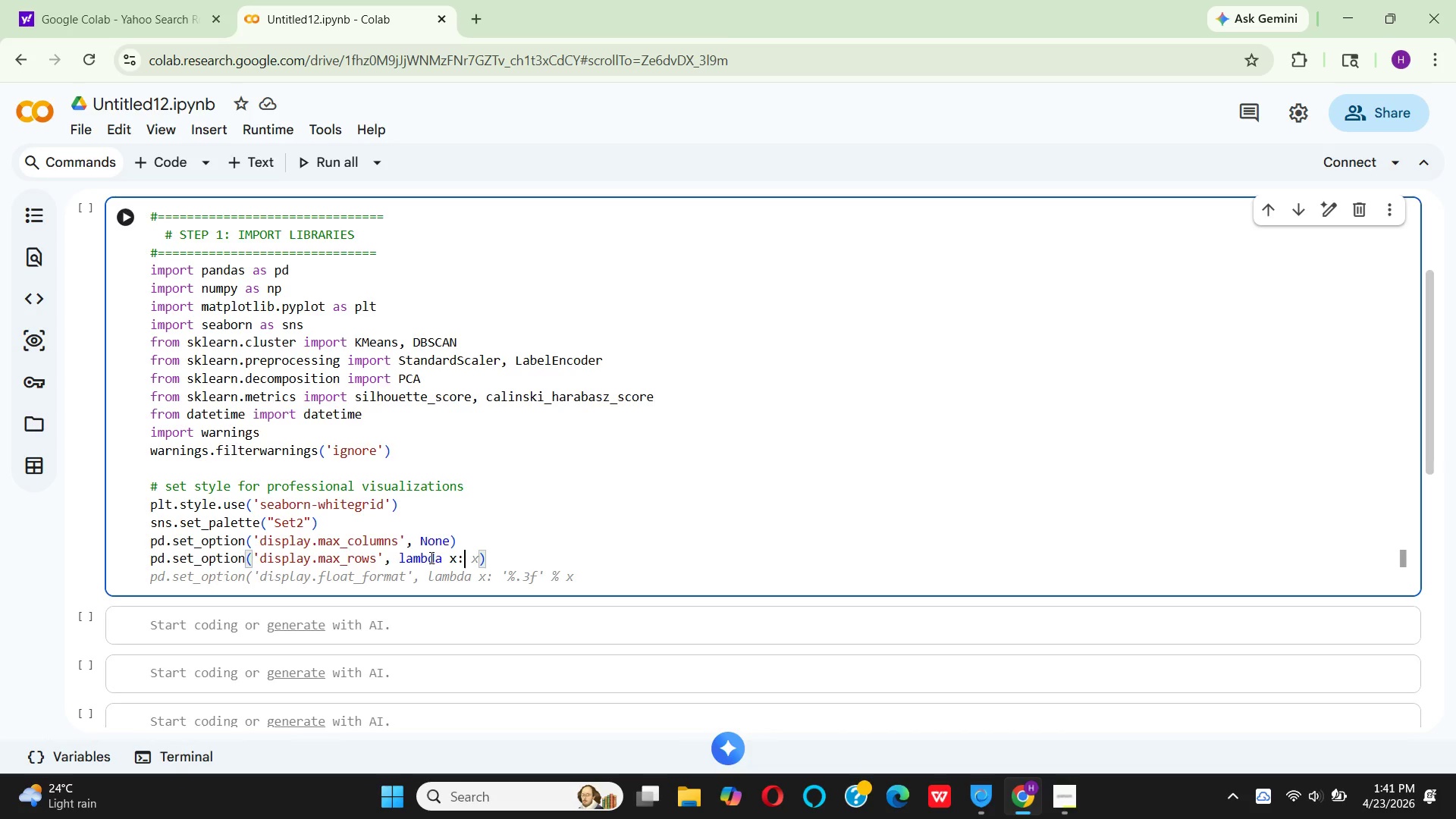 
key(Space)
 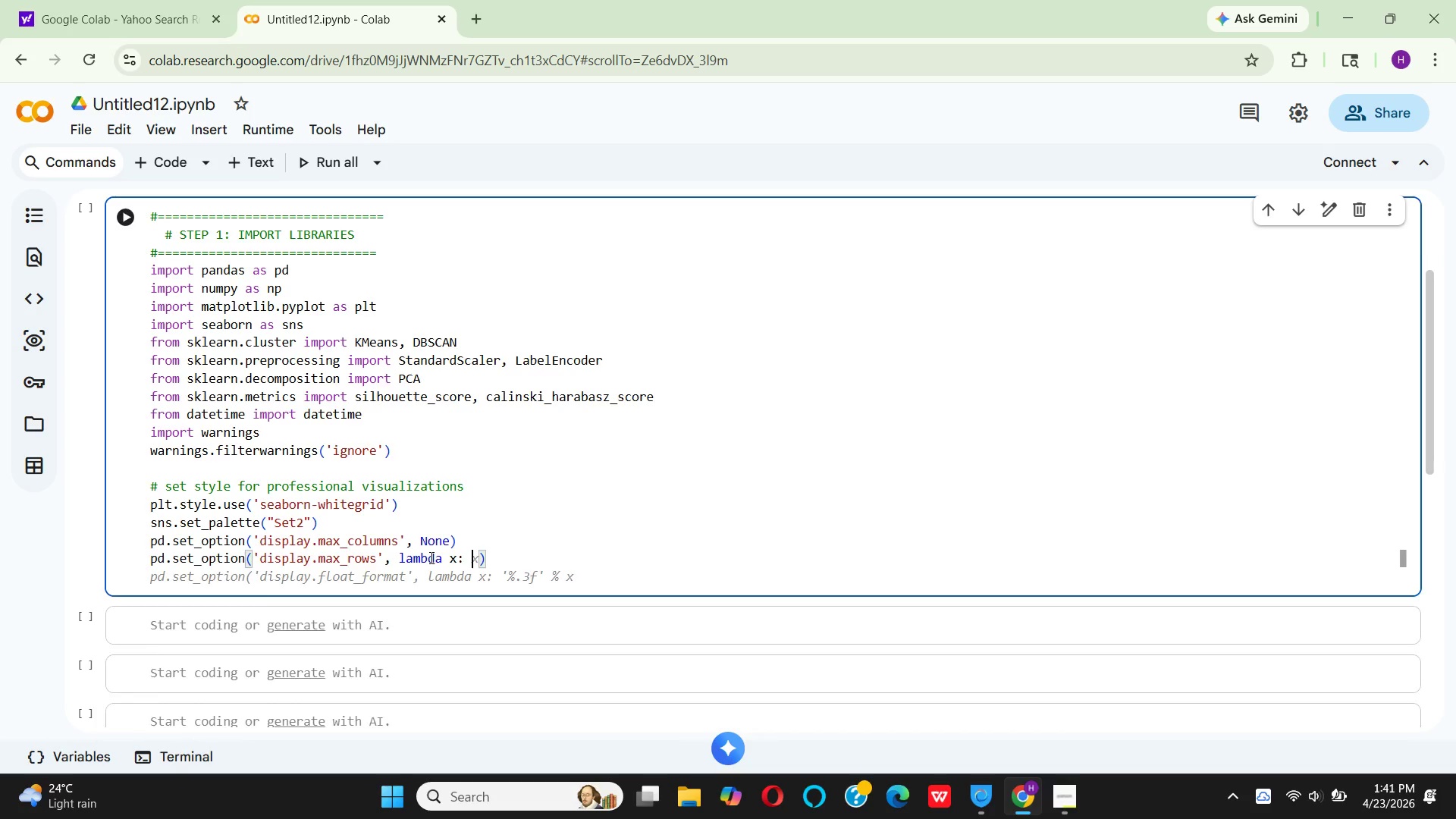 
key(Quote)
 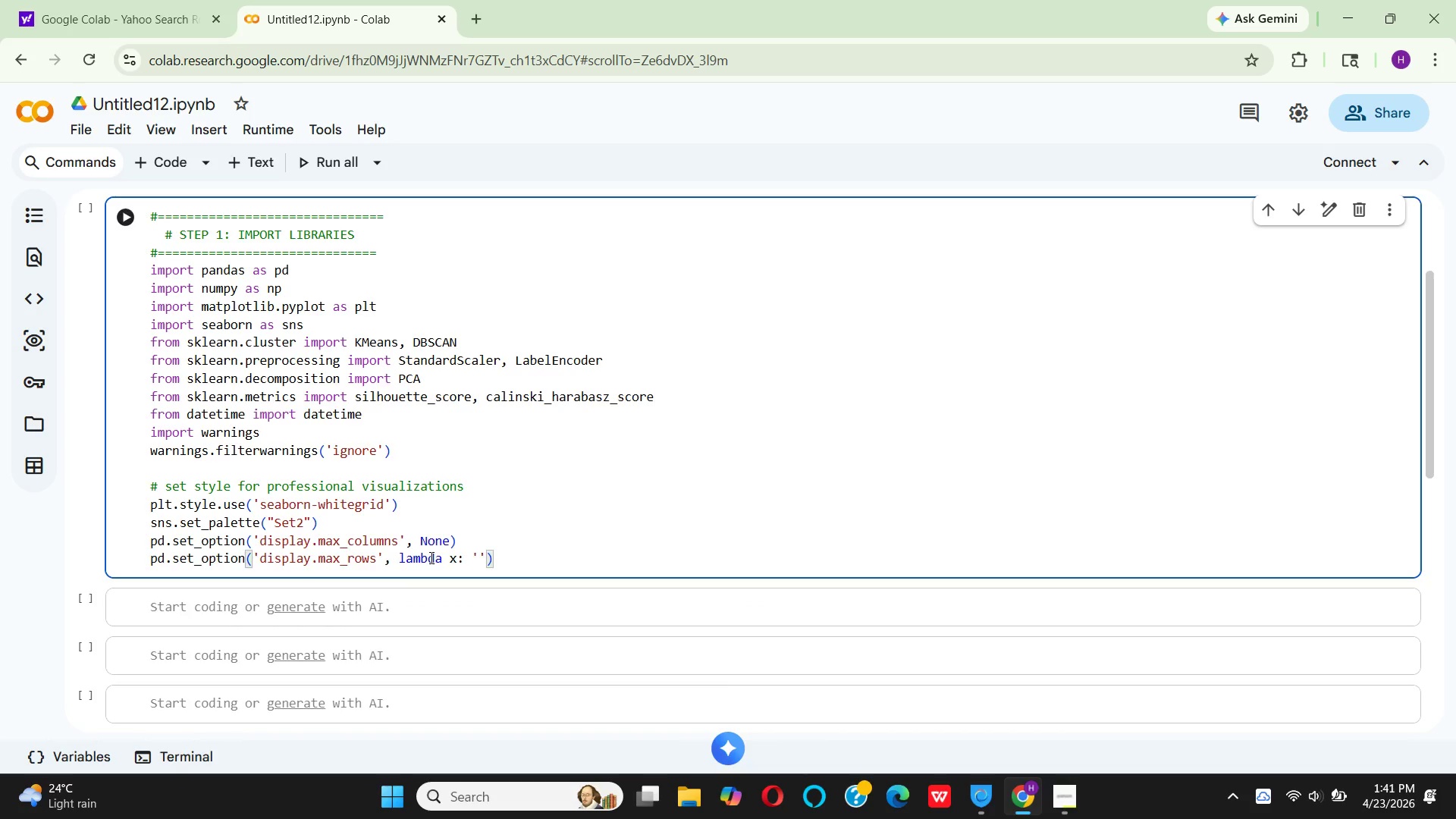 
key(Control+5)
 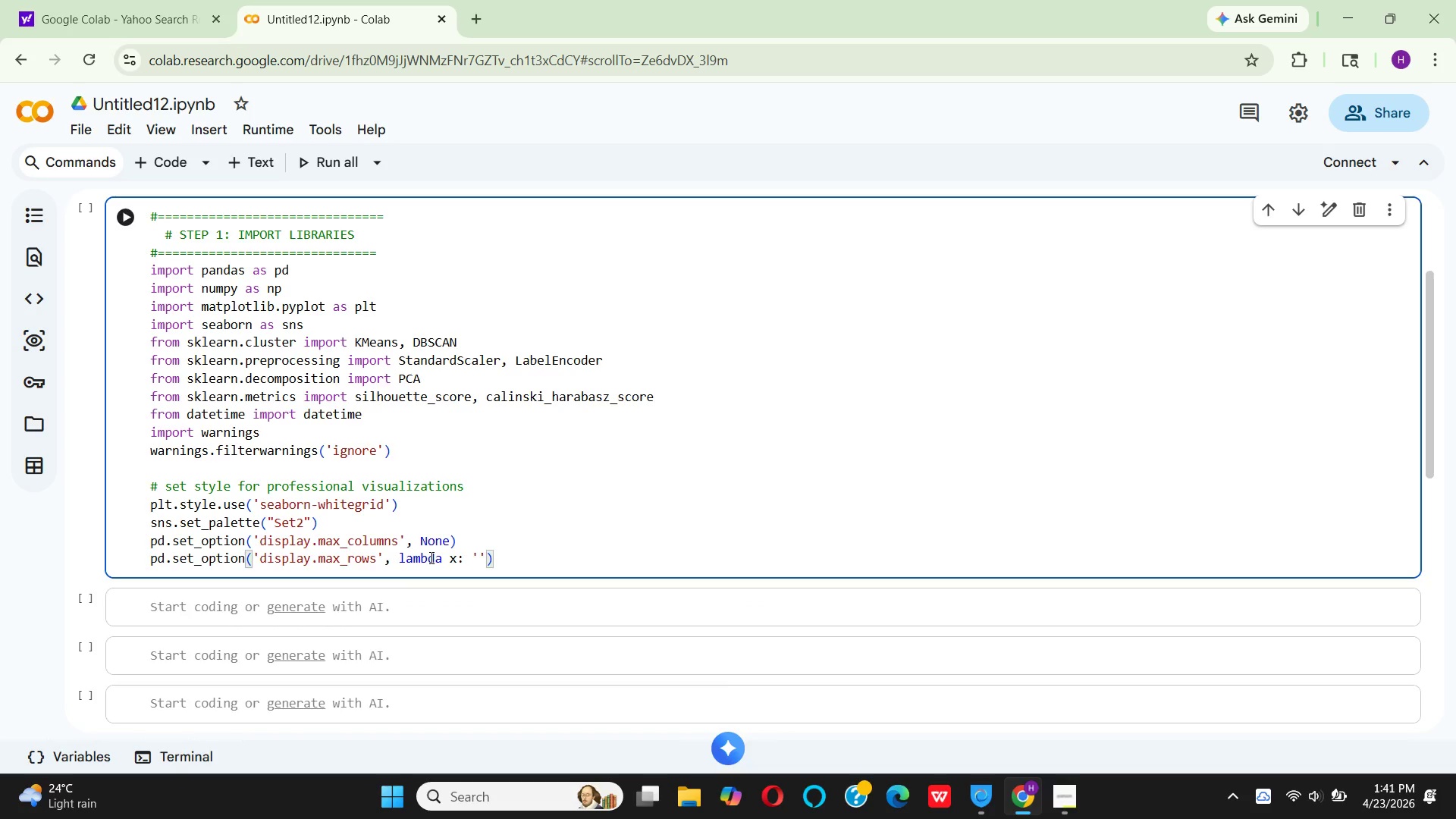 
hold_key(key=ShiftLeft, duration=1.17)
 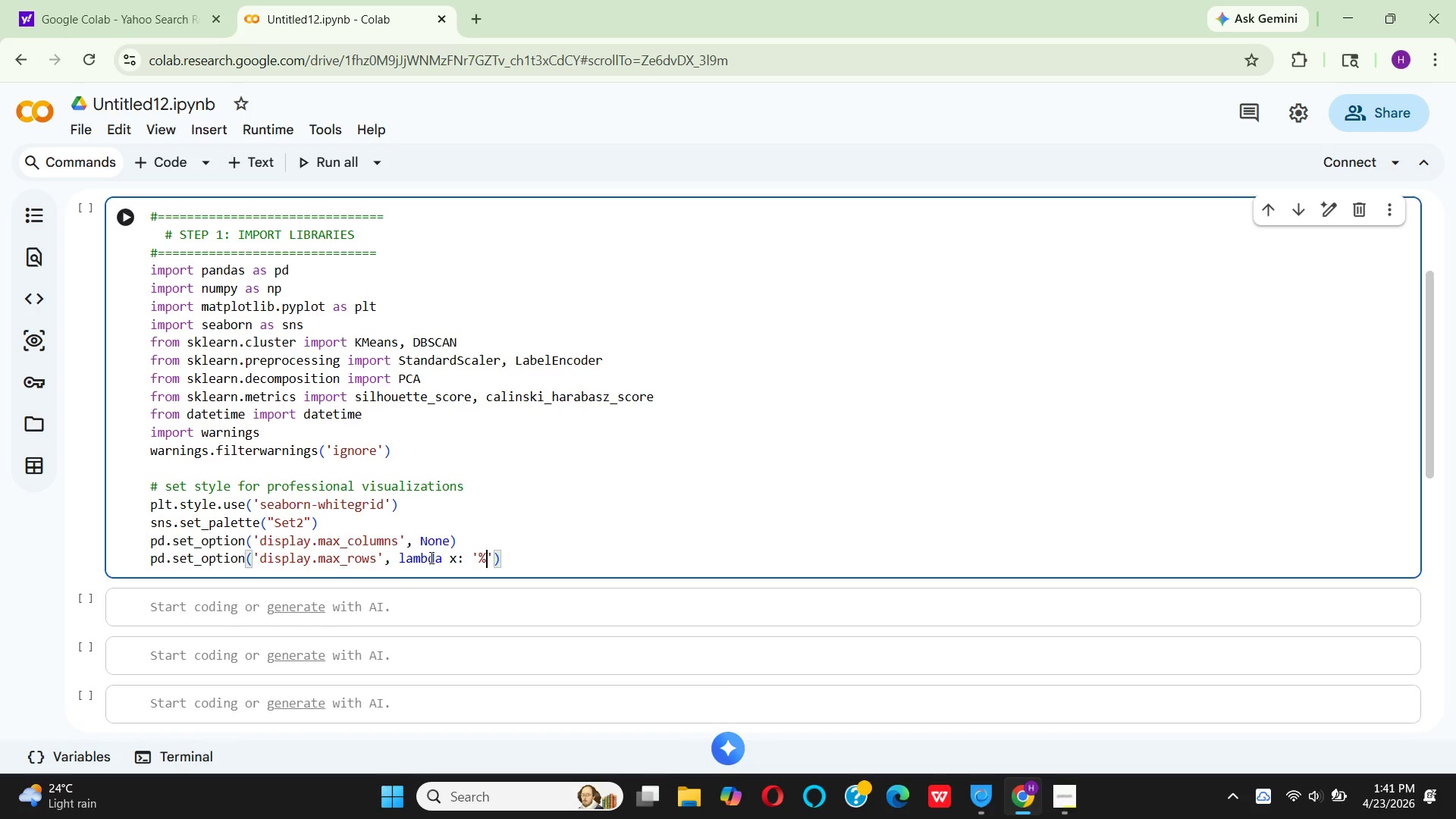 
hold_key(key=5, duration=0.39)
 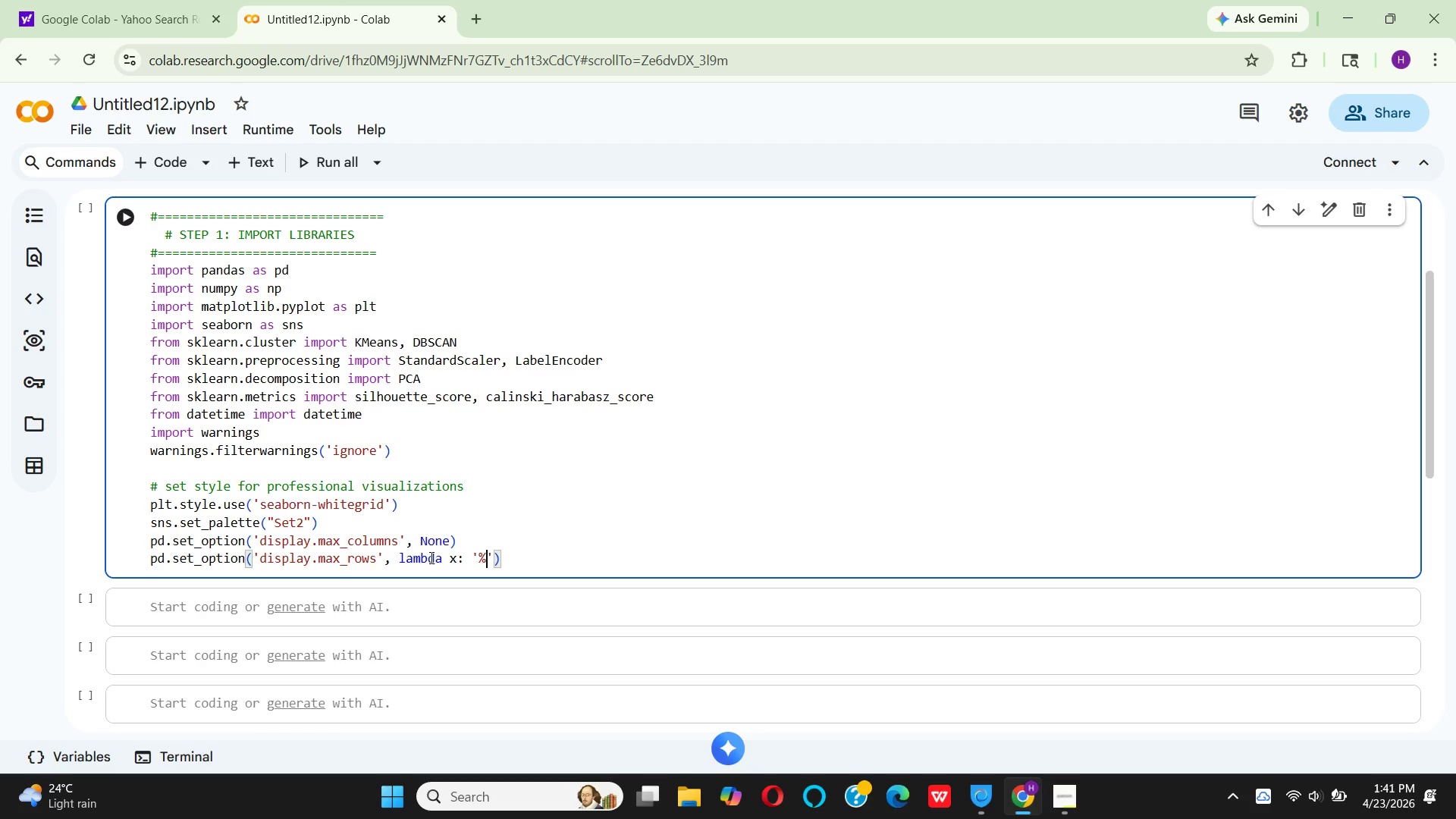 
type(.2f)
 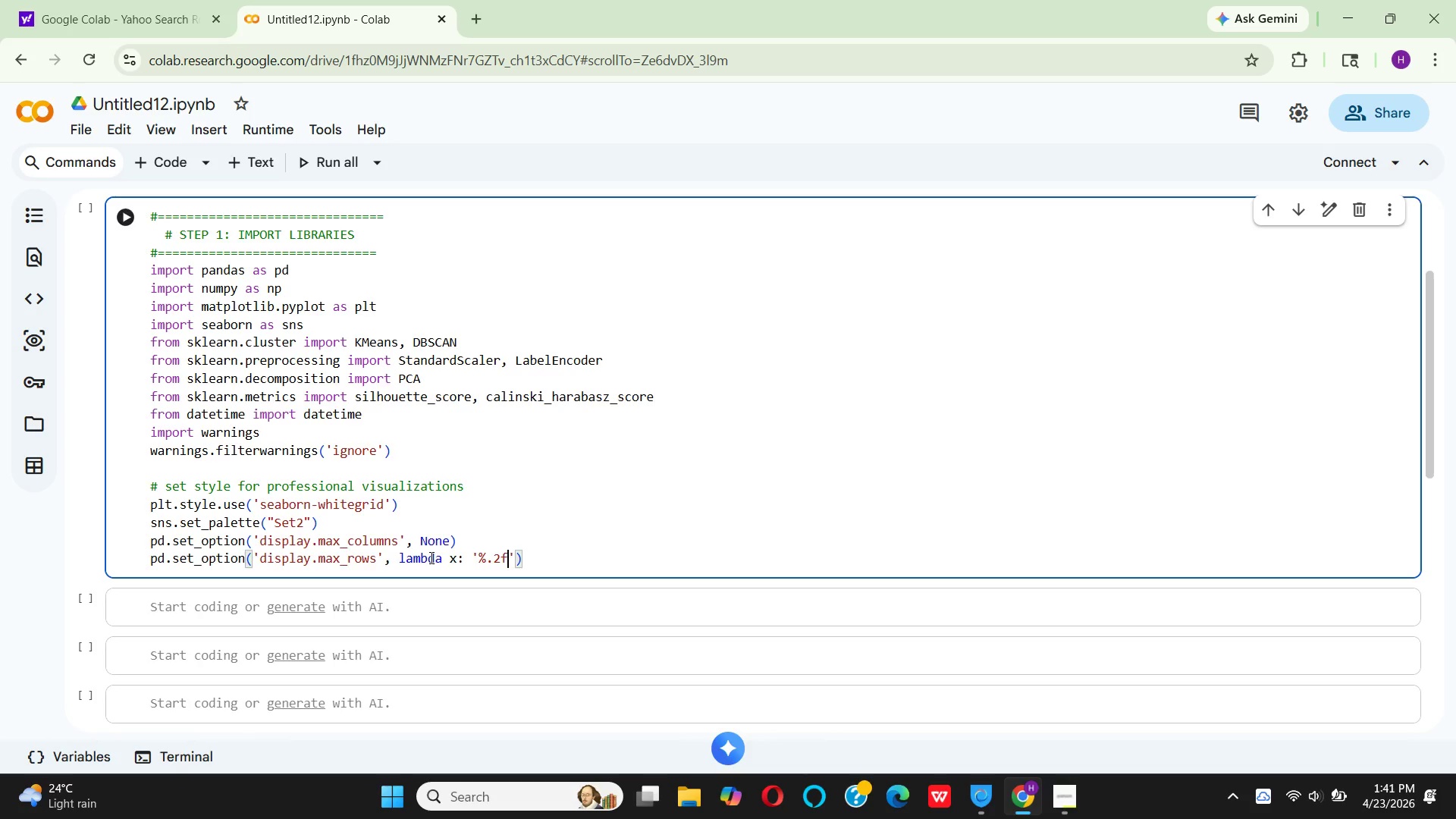 
key(ArrowRight)
 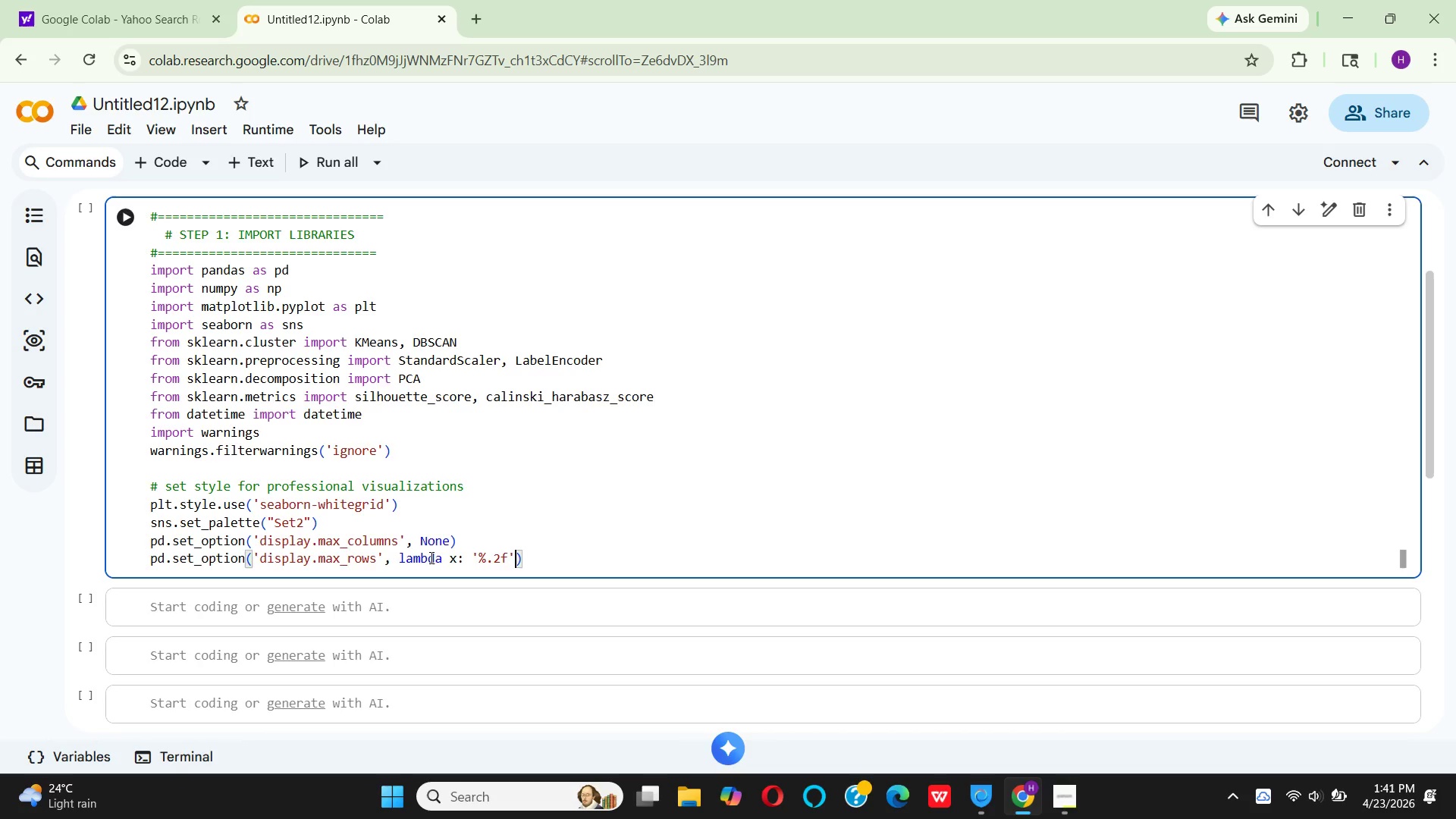 
key(Space)
 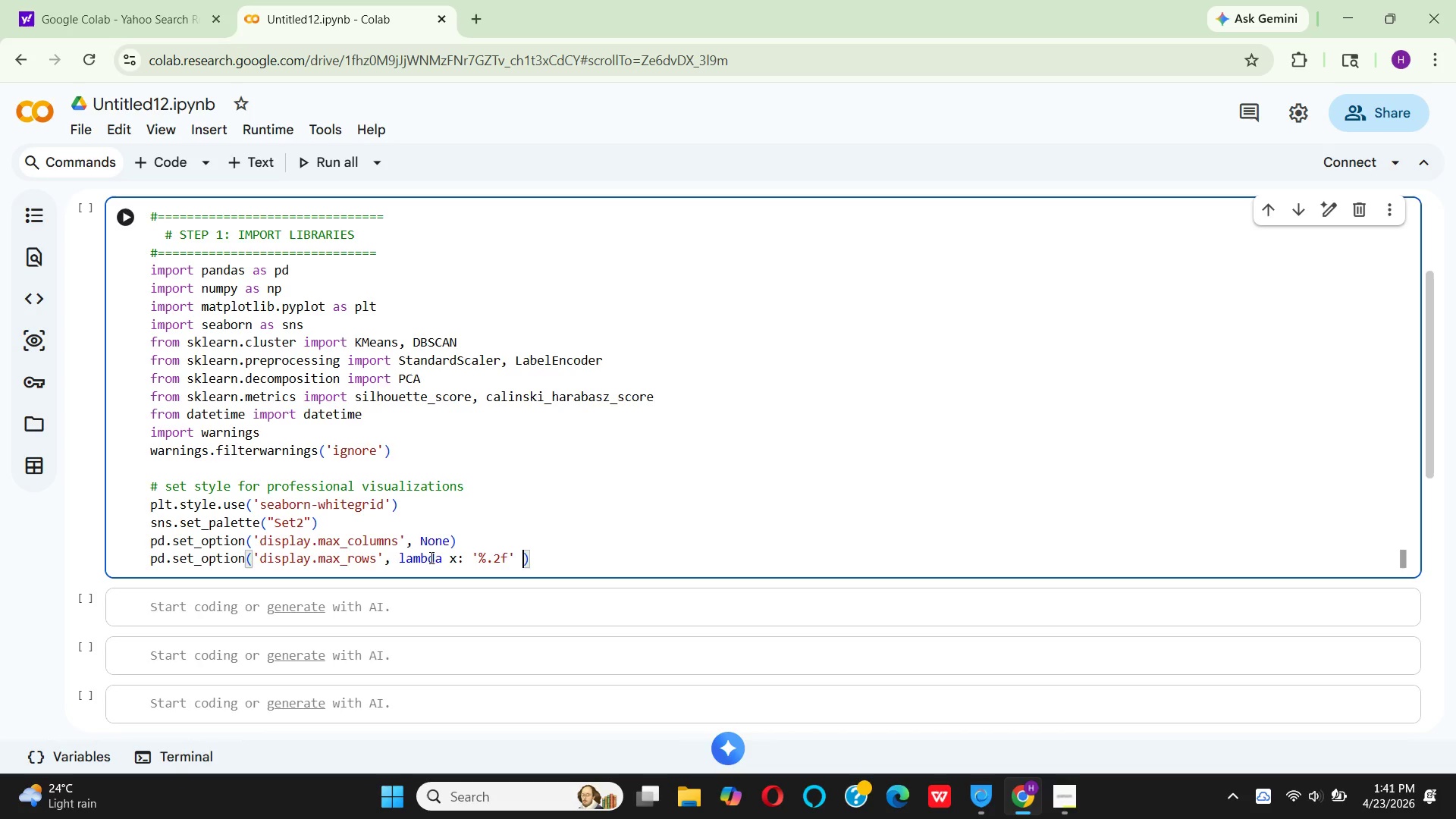 
key(Shift+5)
 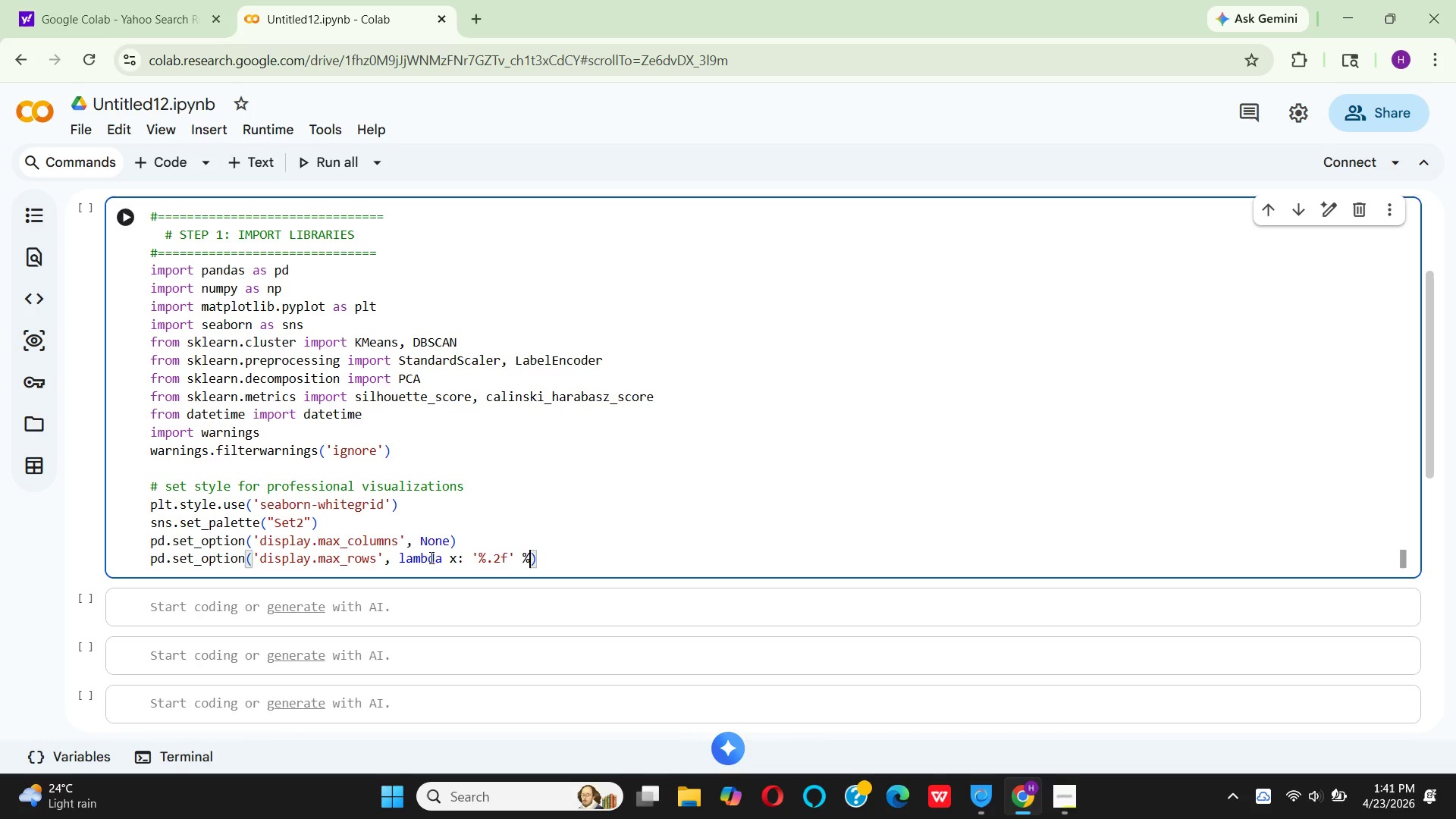 
key(Space)
 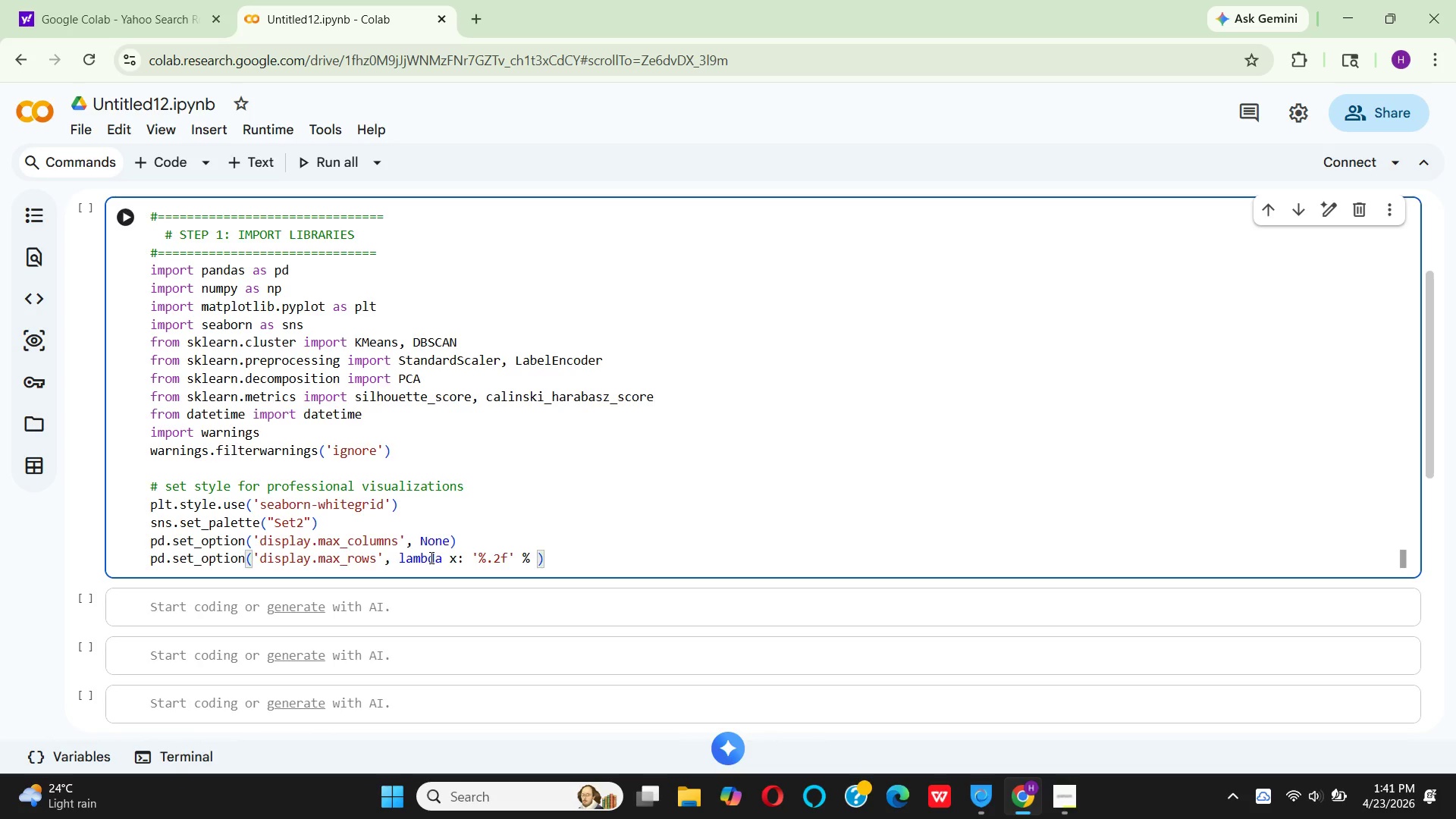 
key(X)
 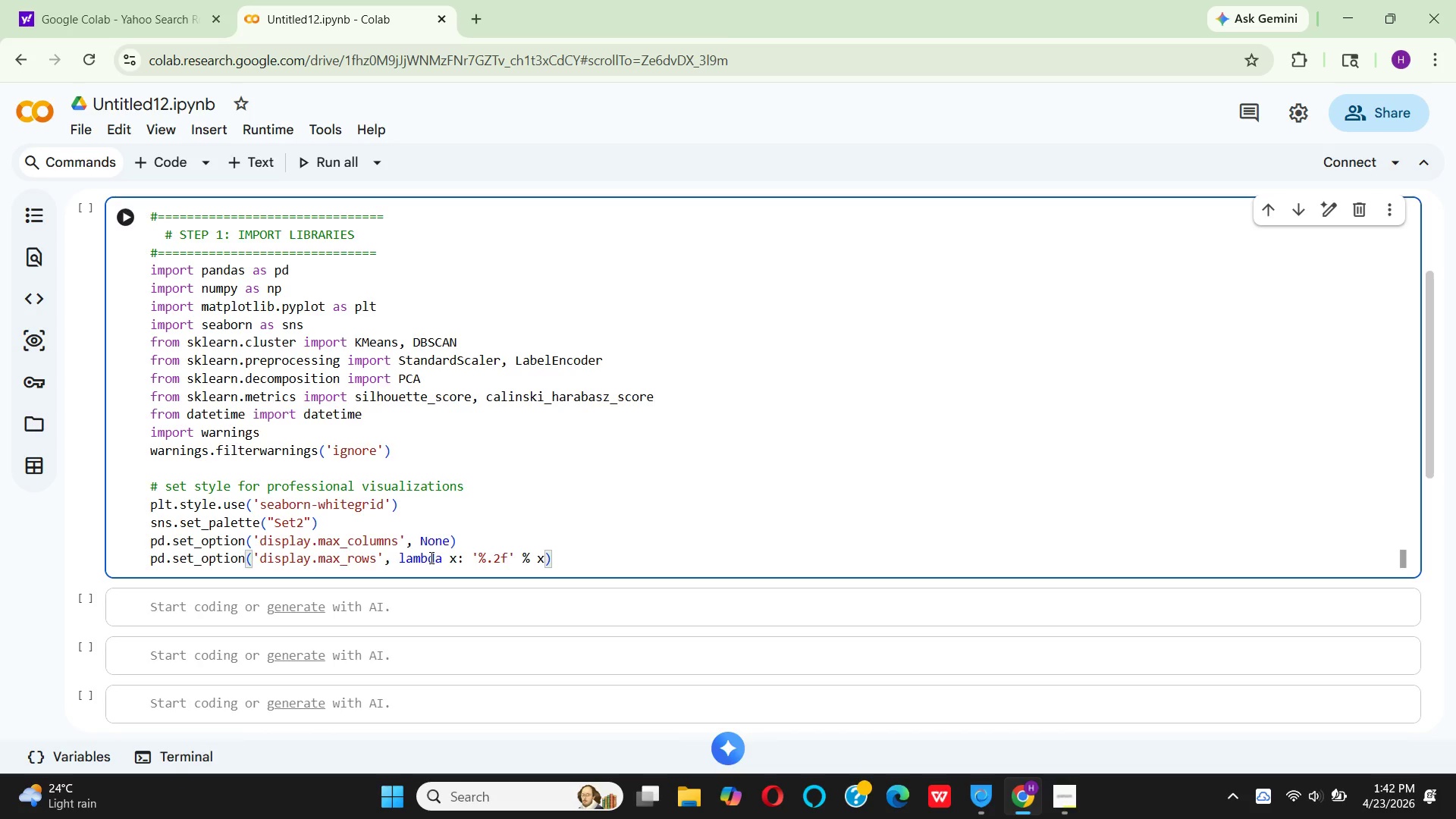 
left_click([621, 558])
 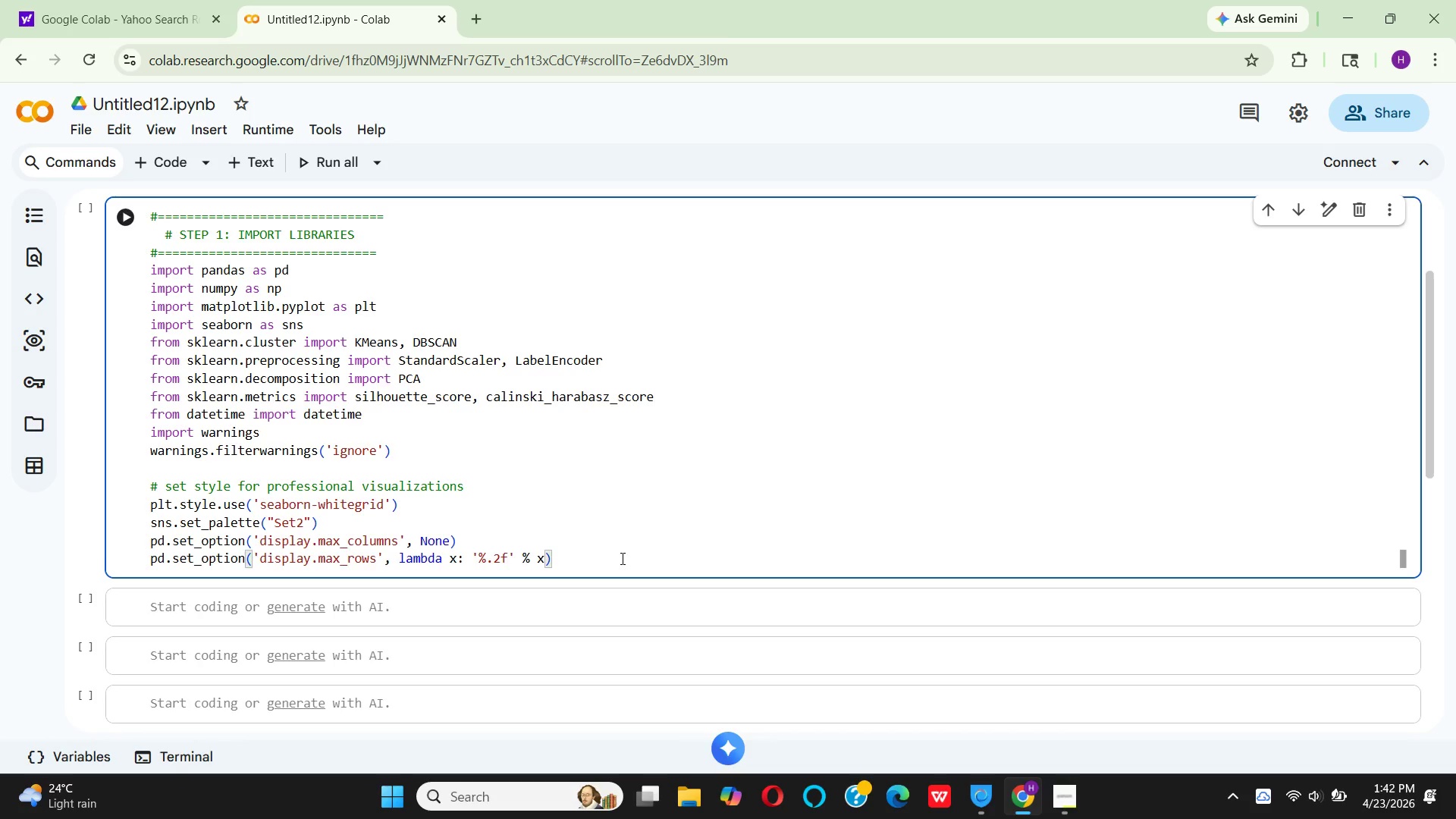 
key(Enter)
 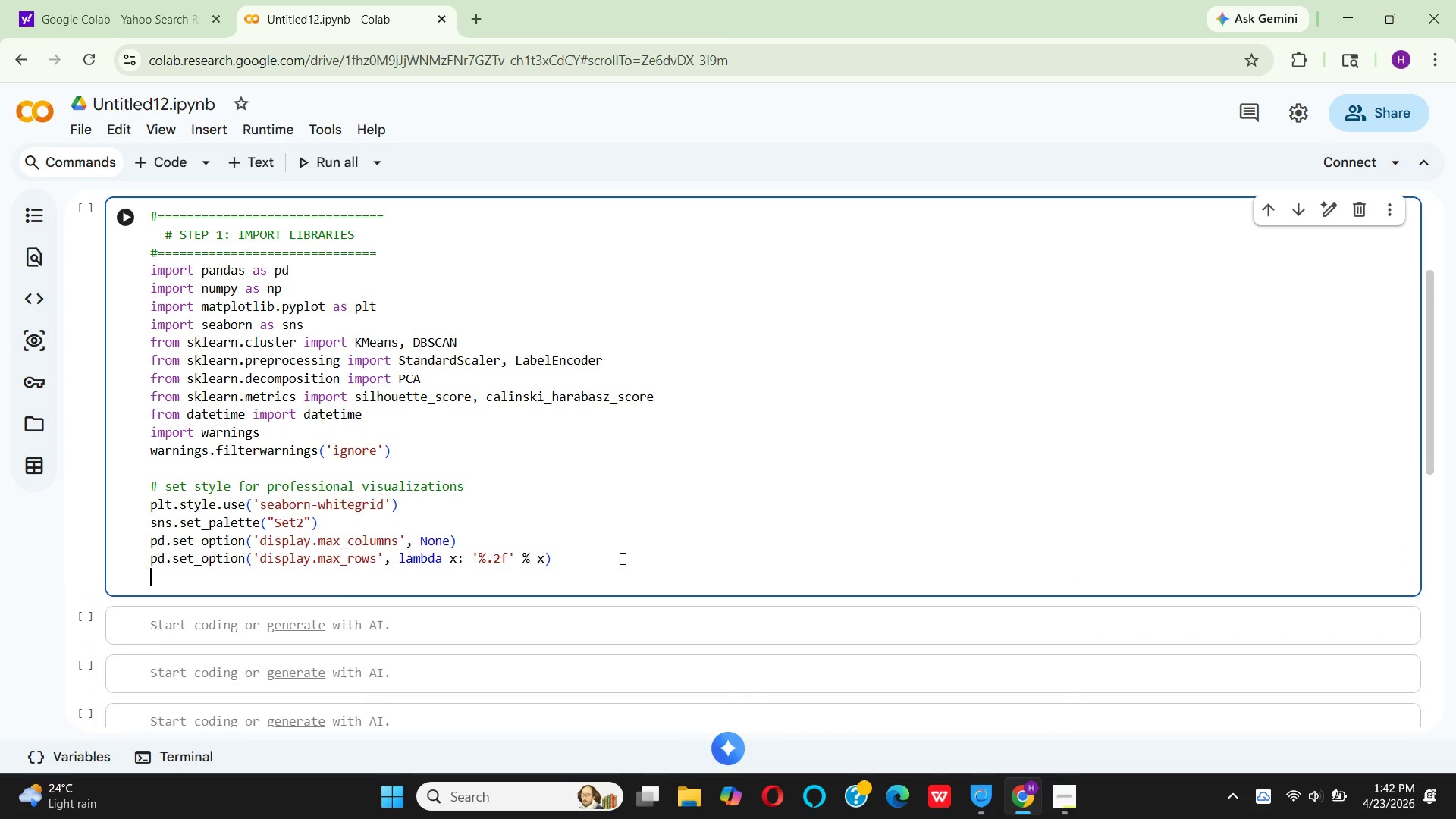 
key(Enter)
 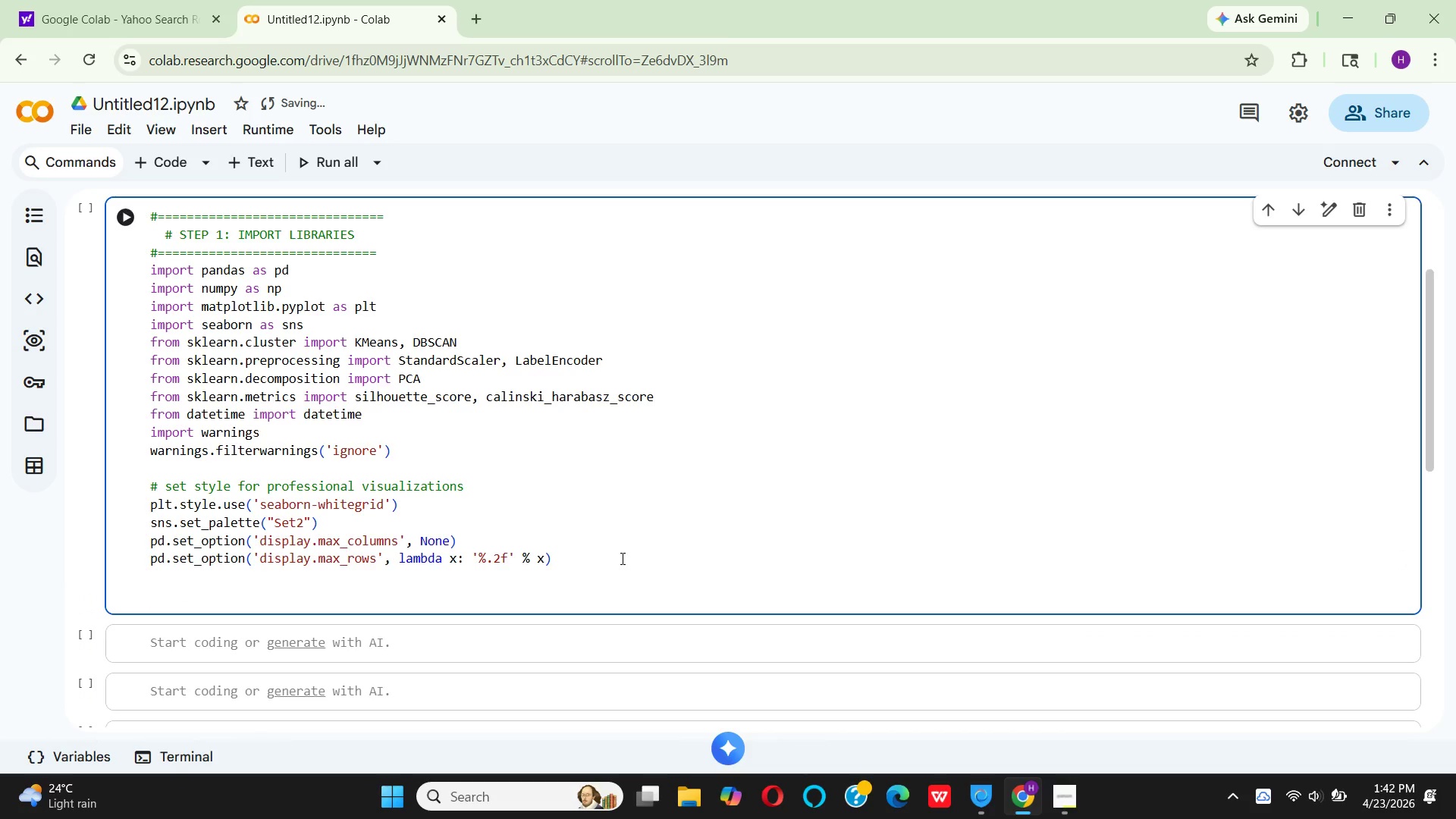 
type(print(" )
 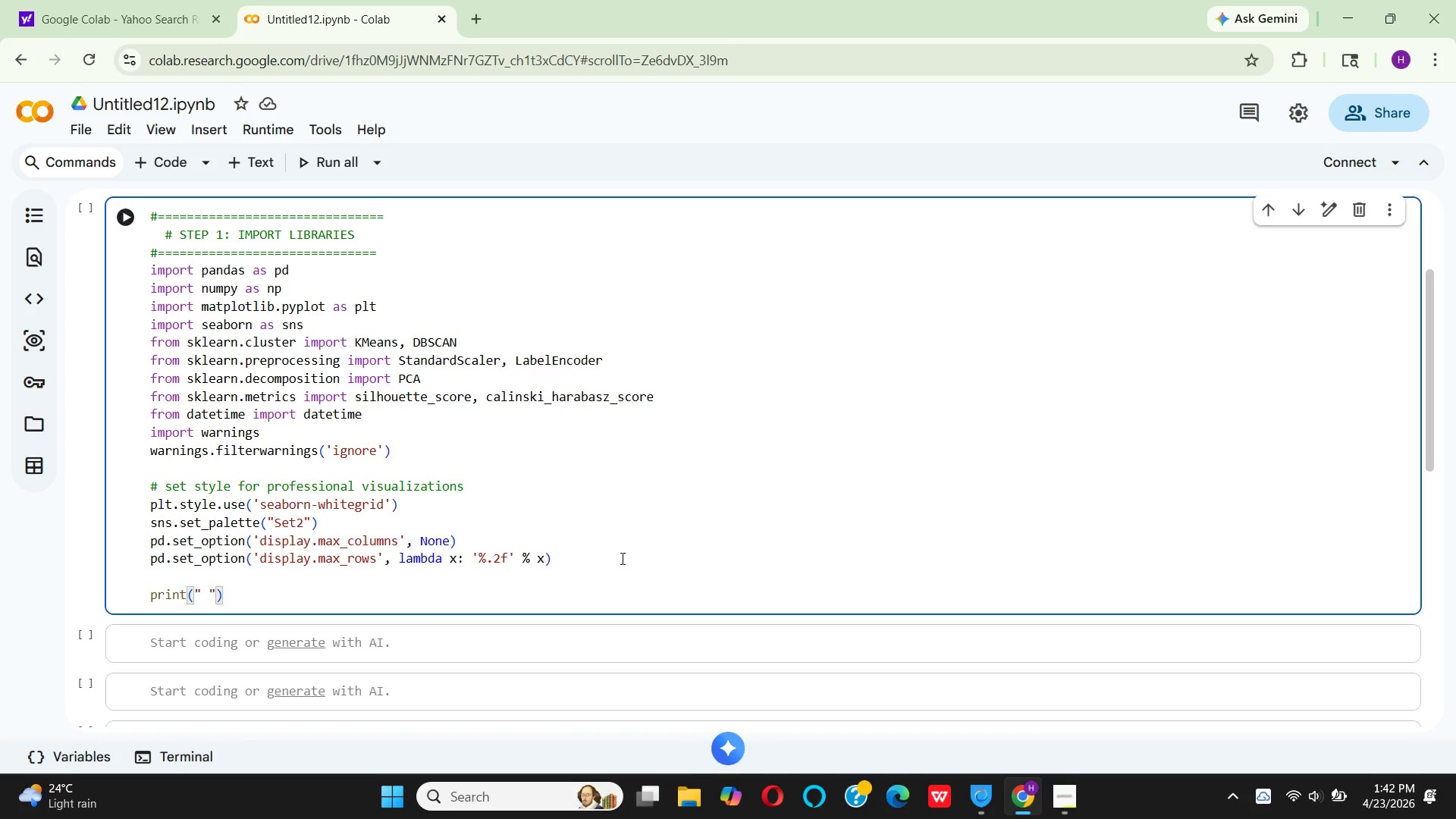 
wait(23.62)
 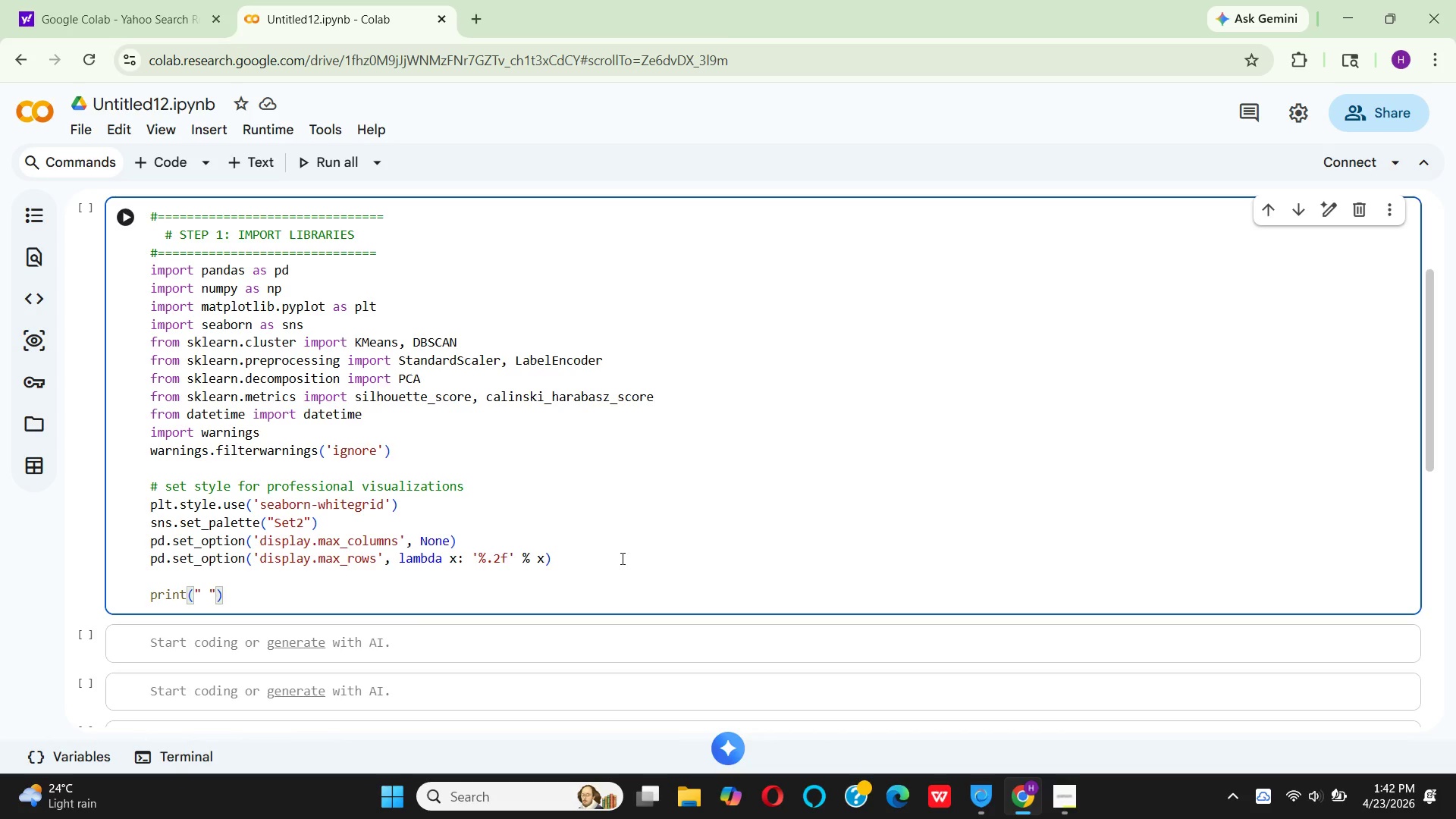 
type(All li)
 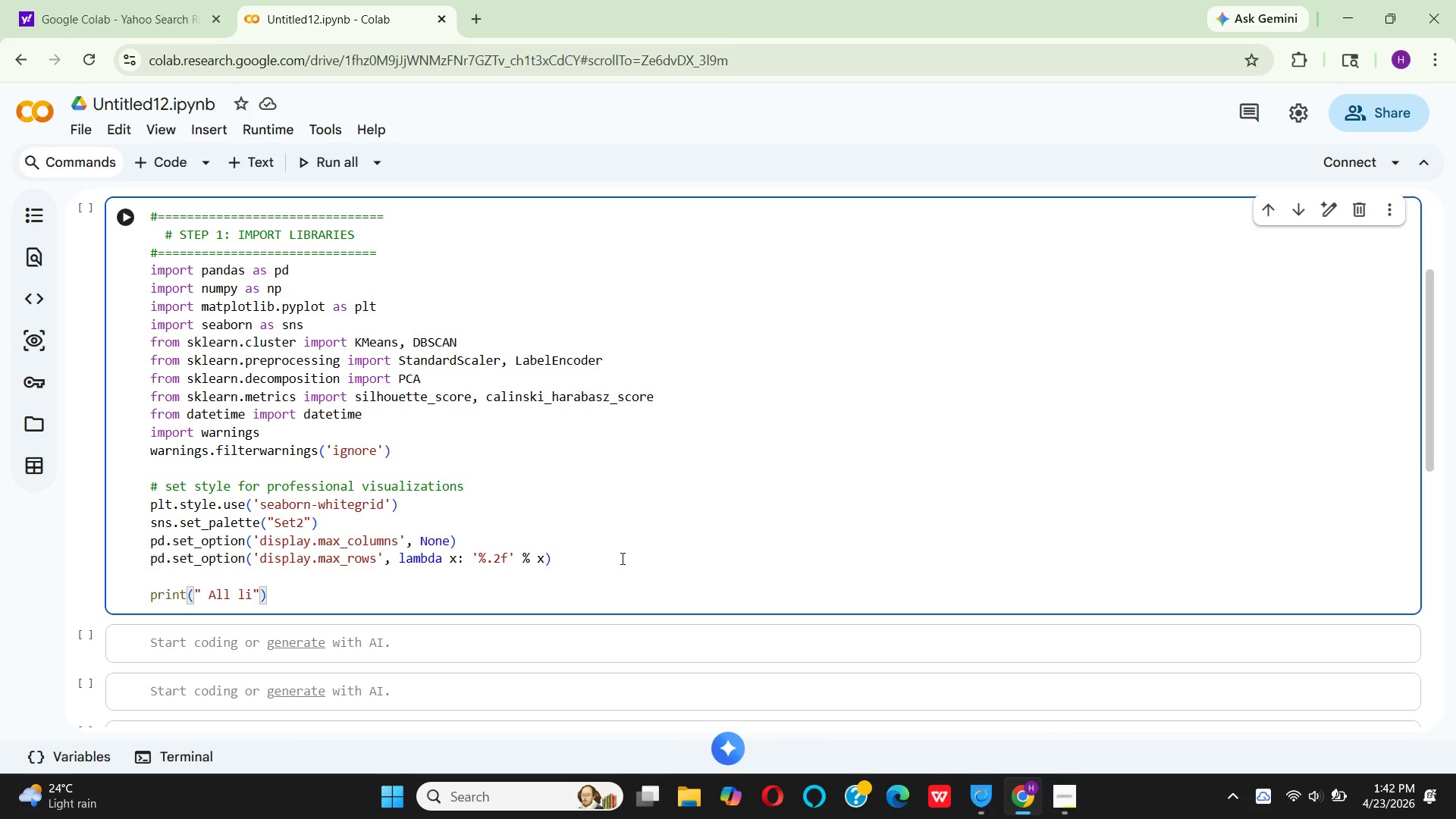 
wait(7.7)
 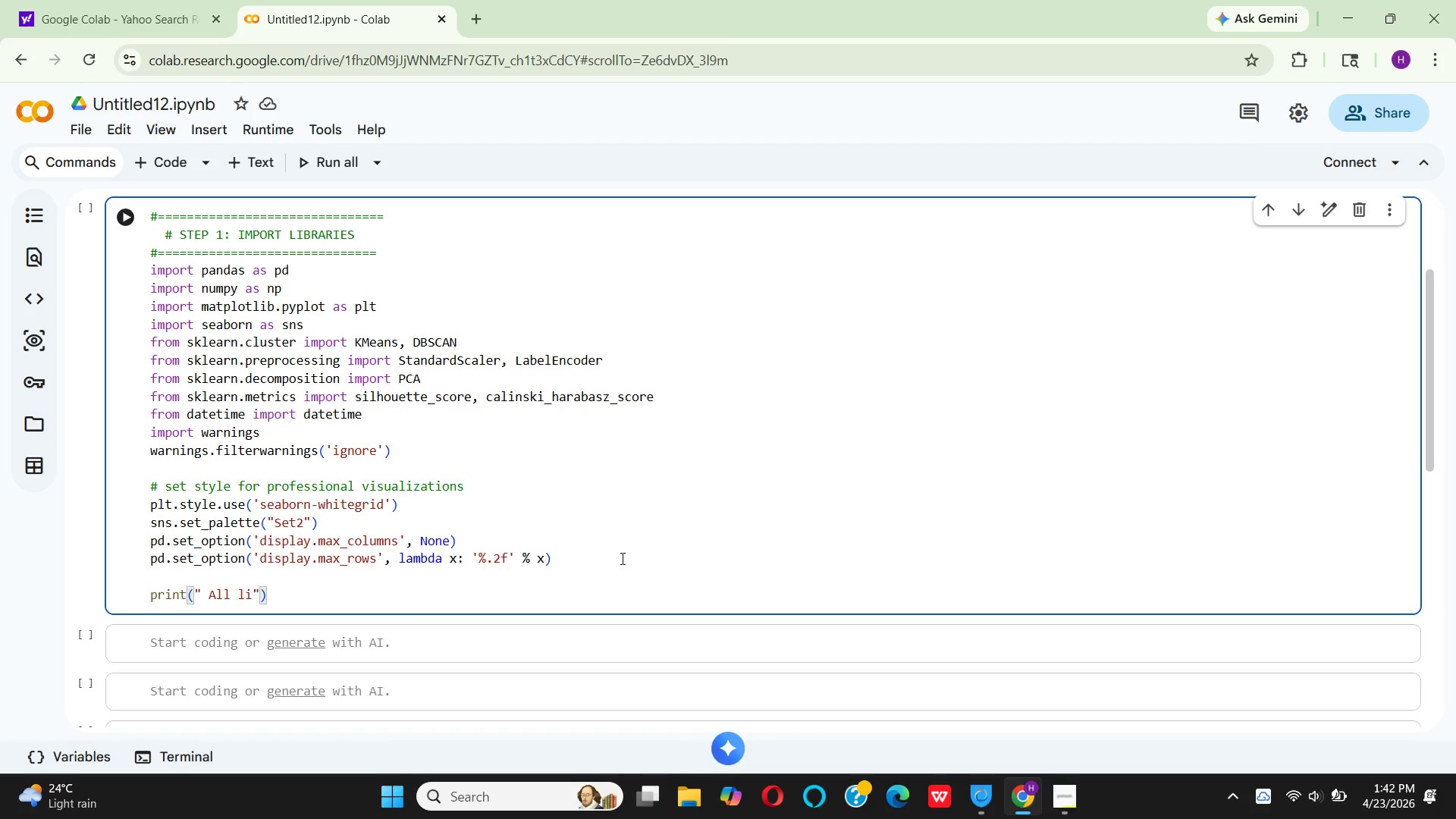 
type(beaeies )
 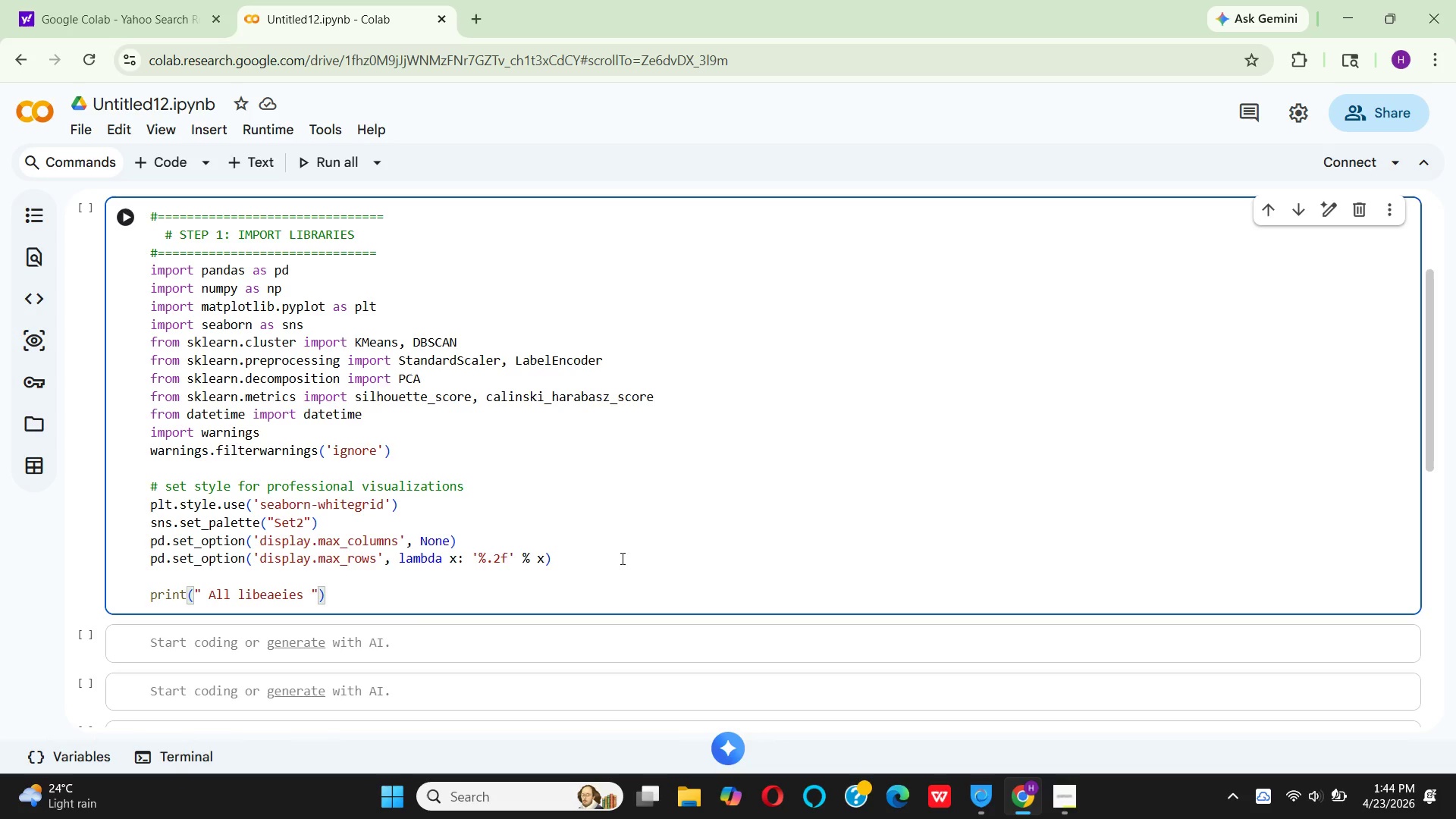 
wait(95.67)
 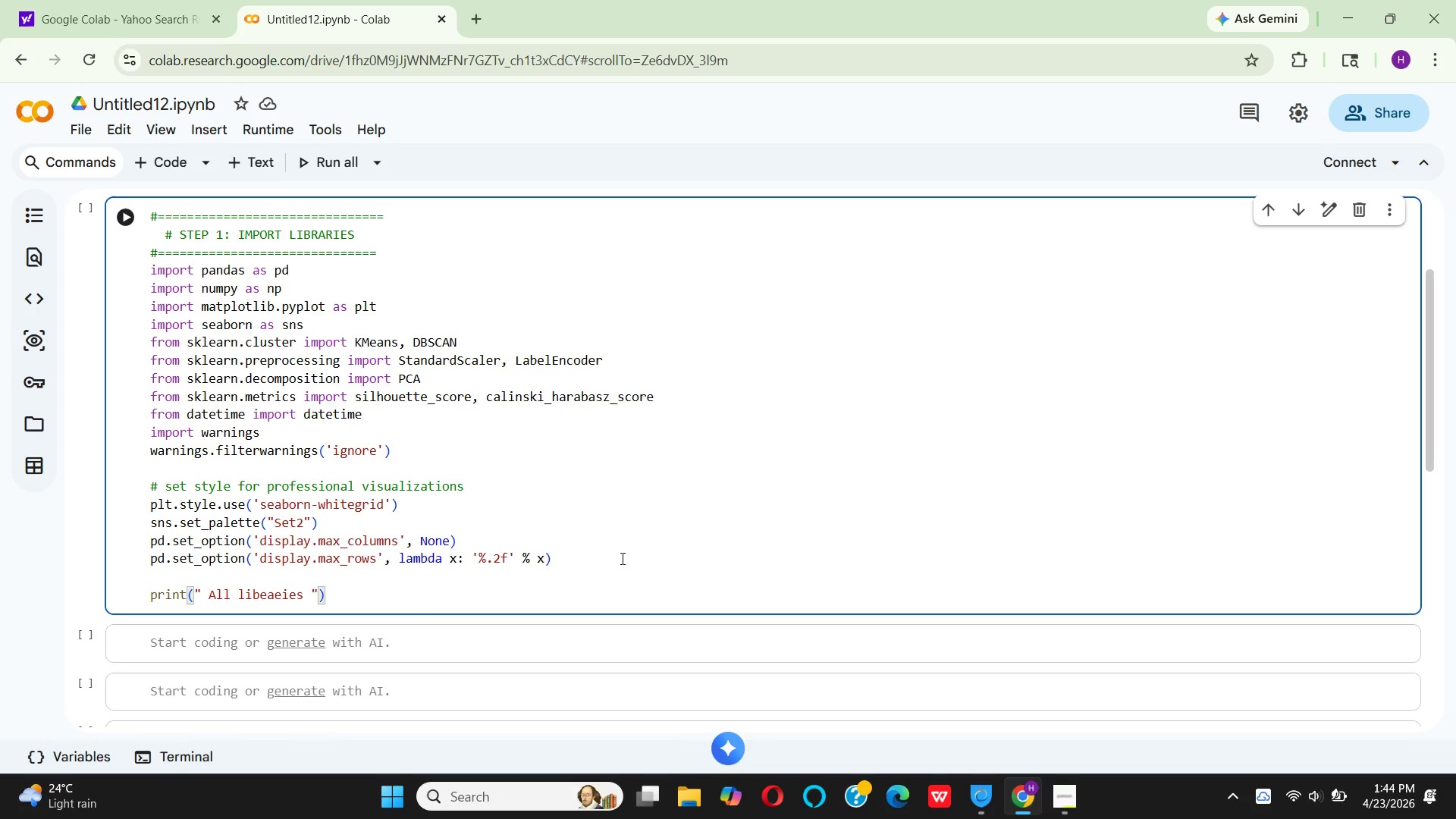 
key(Backspace)
key(Backspace)
key(Backspace)
key(Backspace)
key(Backspace)
key(Backspace)
key(Backspace)
type(raries imported successfully)
 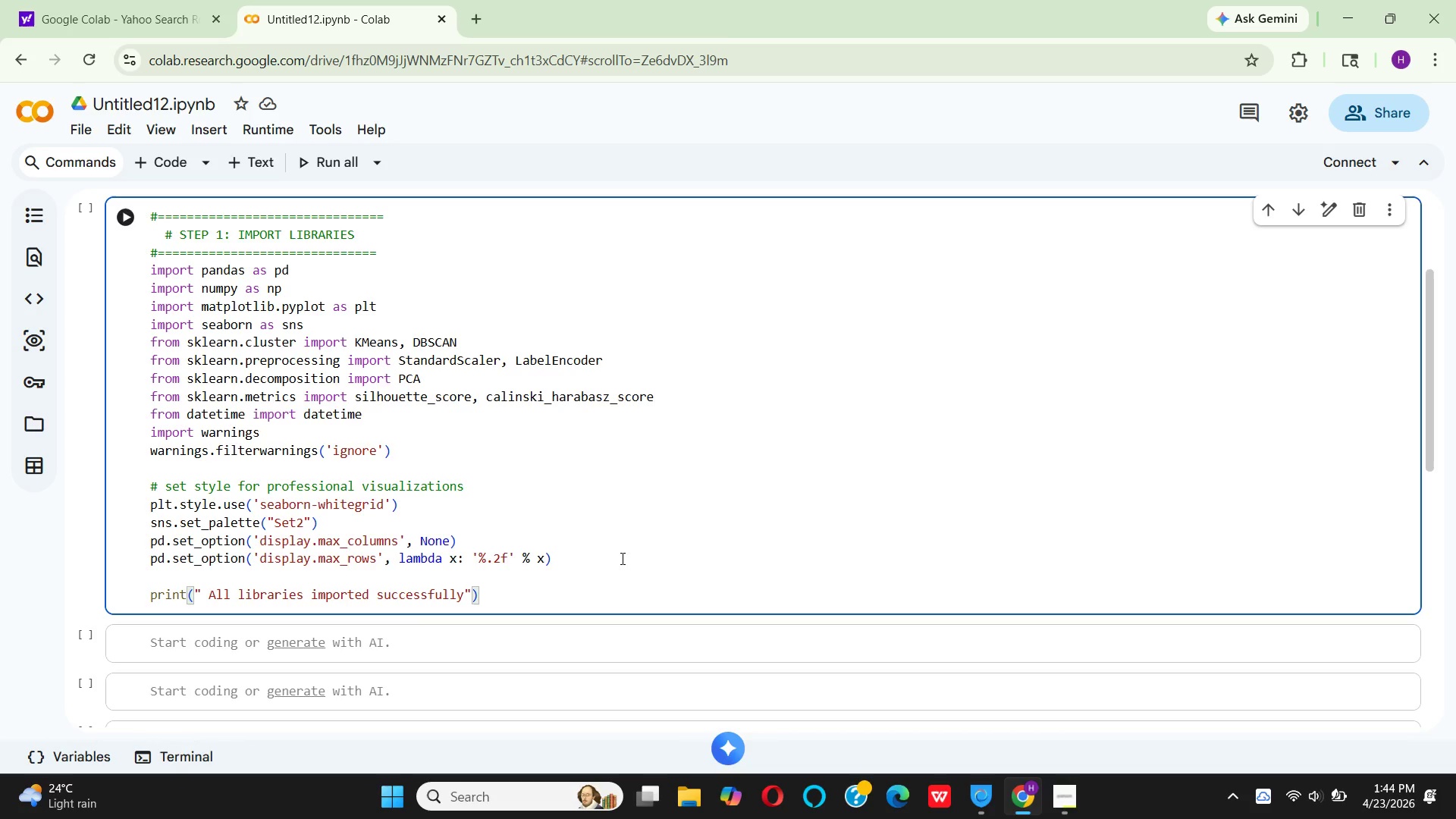 
key(ArrowRight)
 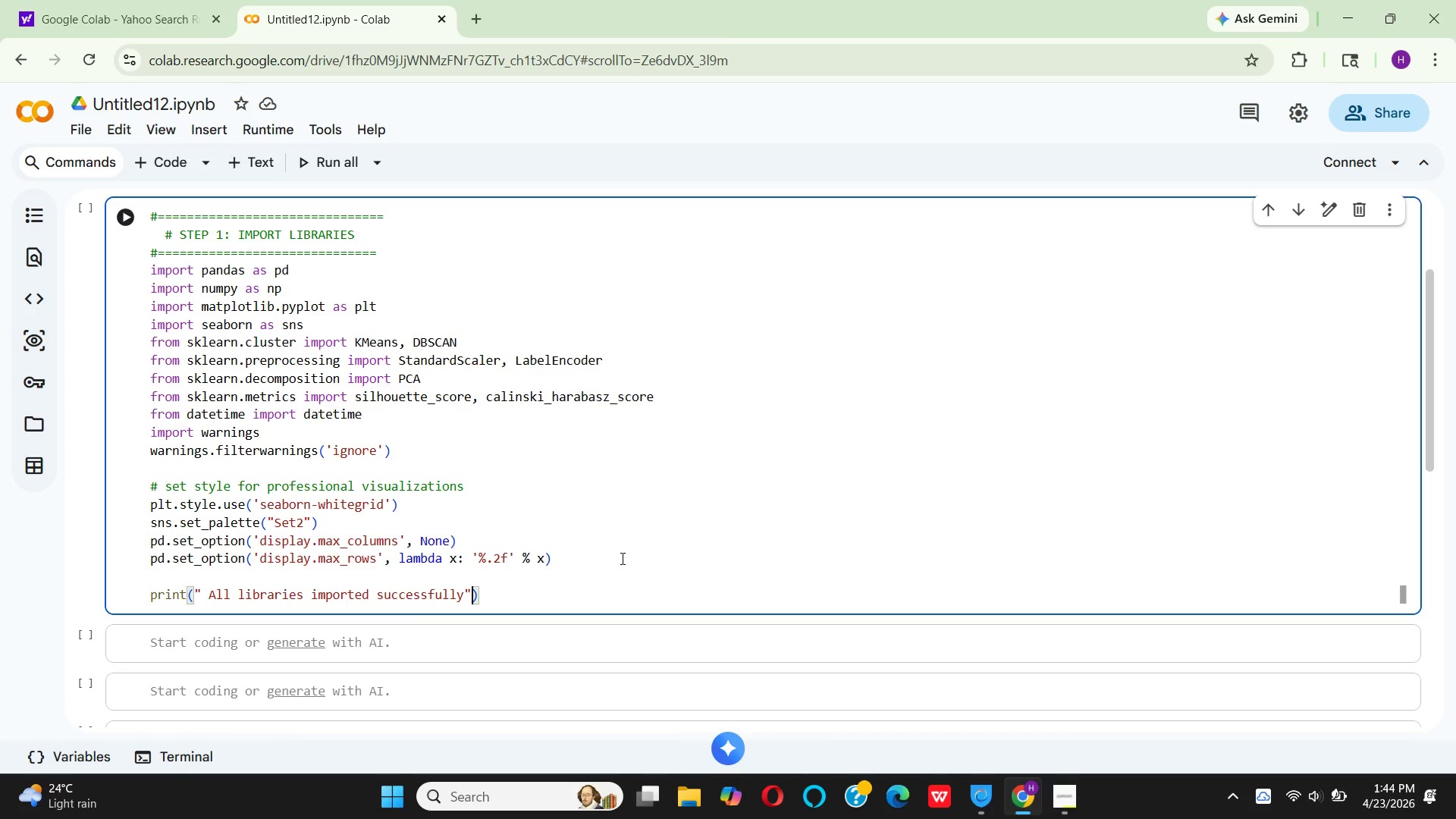 
key(ArrowRight)
 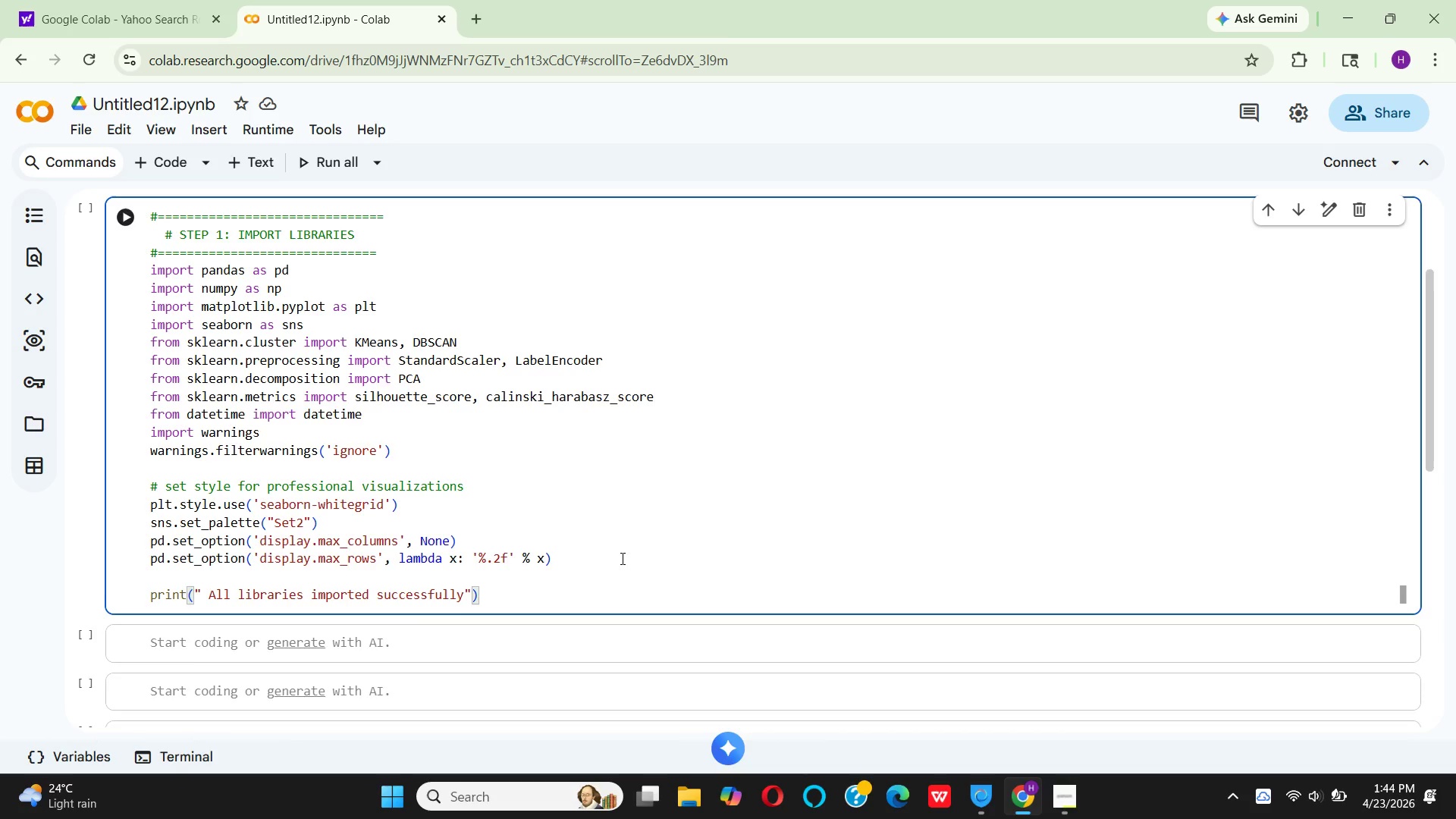 
key(Enter)
 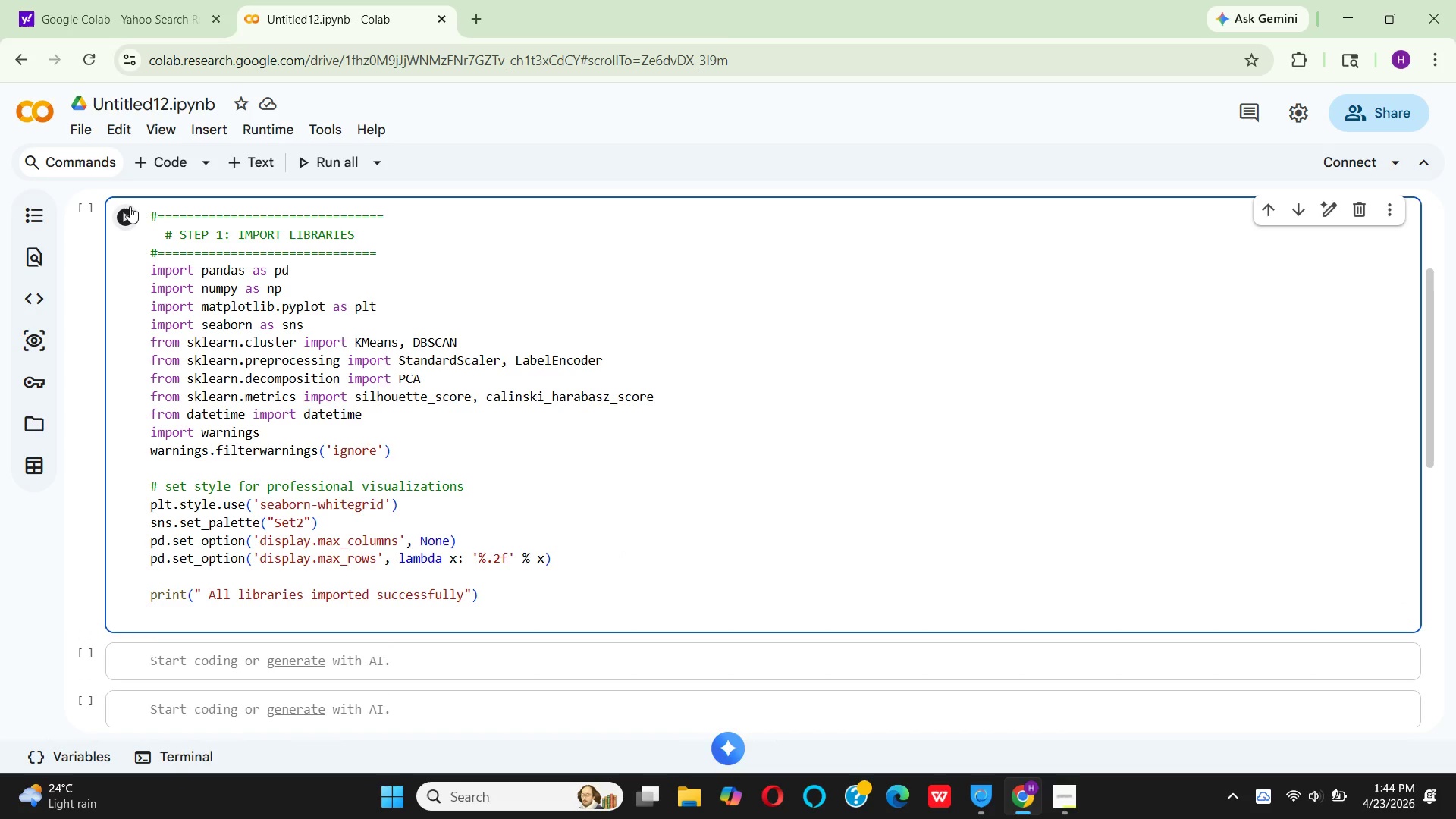 
left_click([130, 212])
 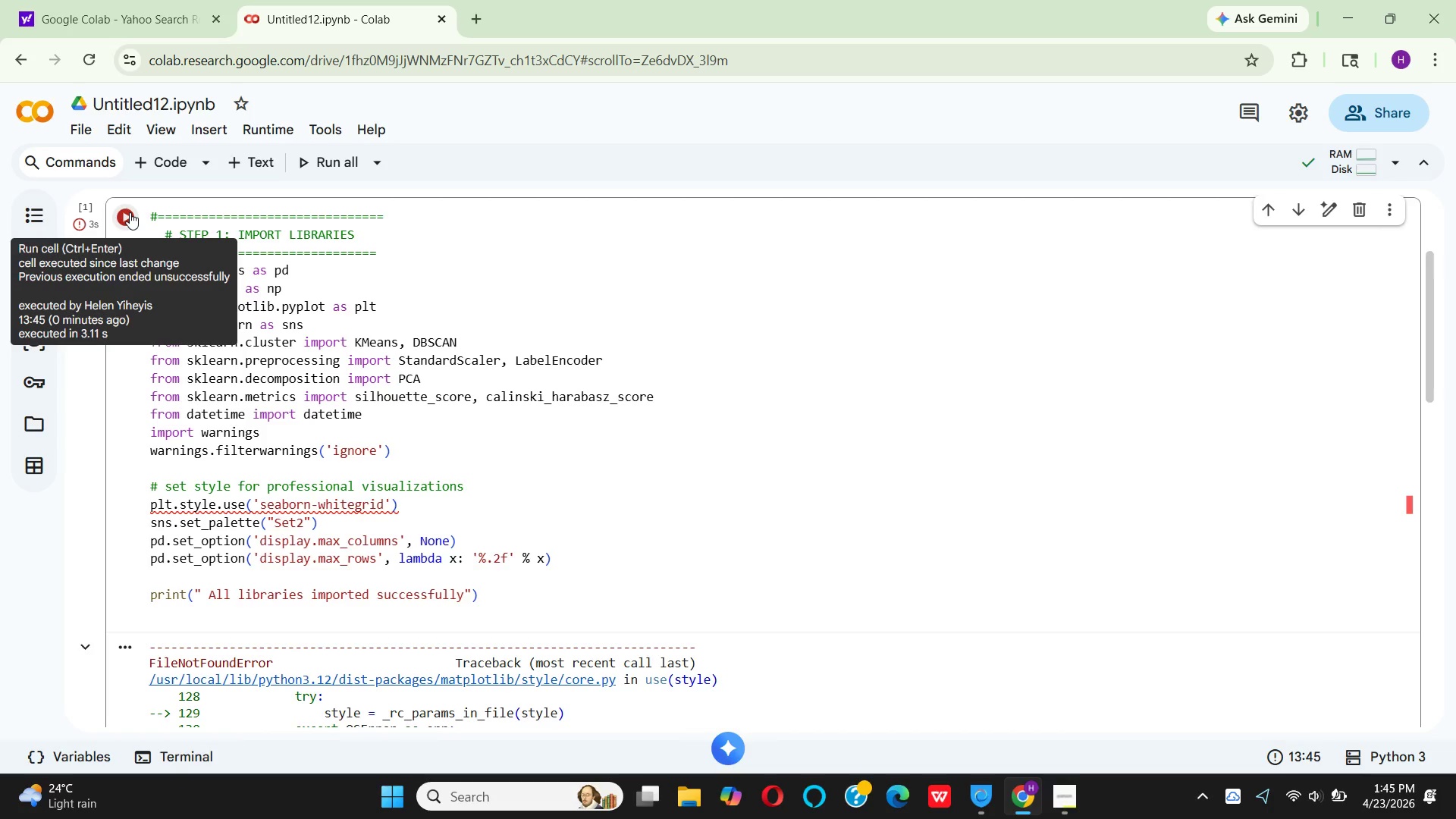 
wait(34.61)
 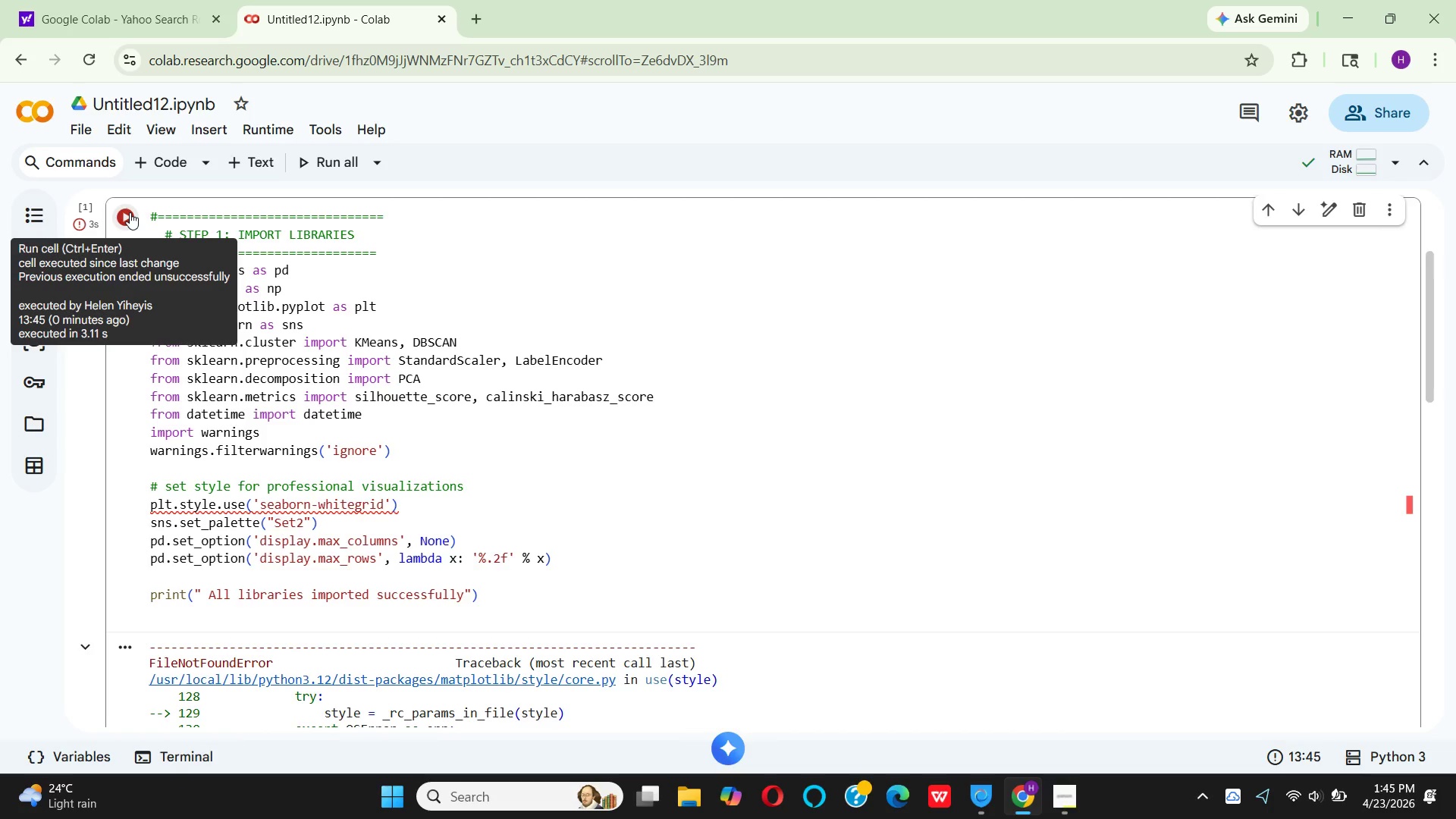 
scroll: coordinate [411, 576], scroll_direction: down, amount: 4.0
 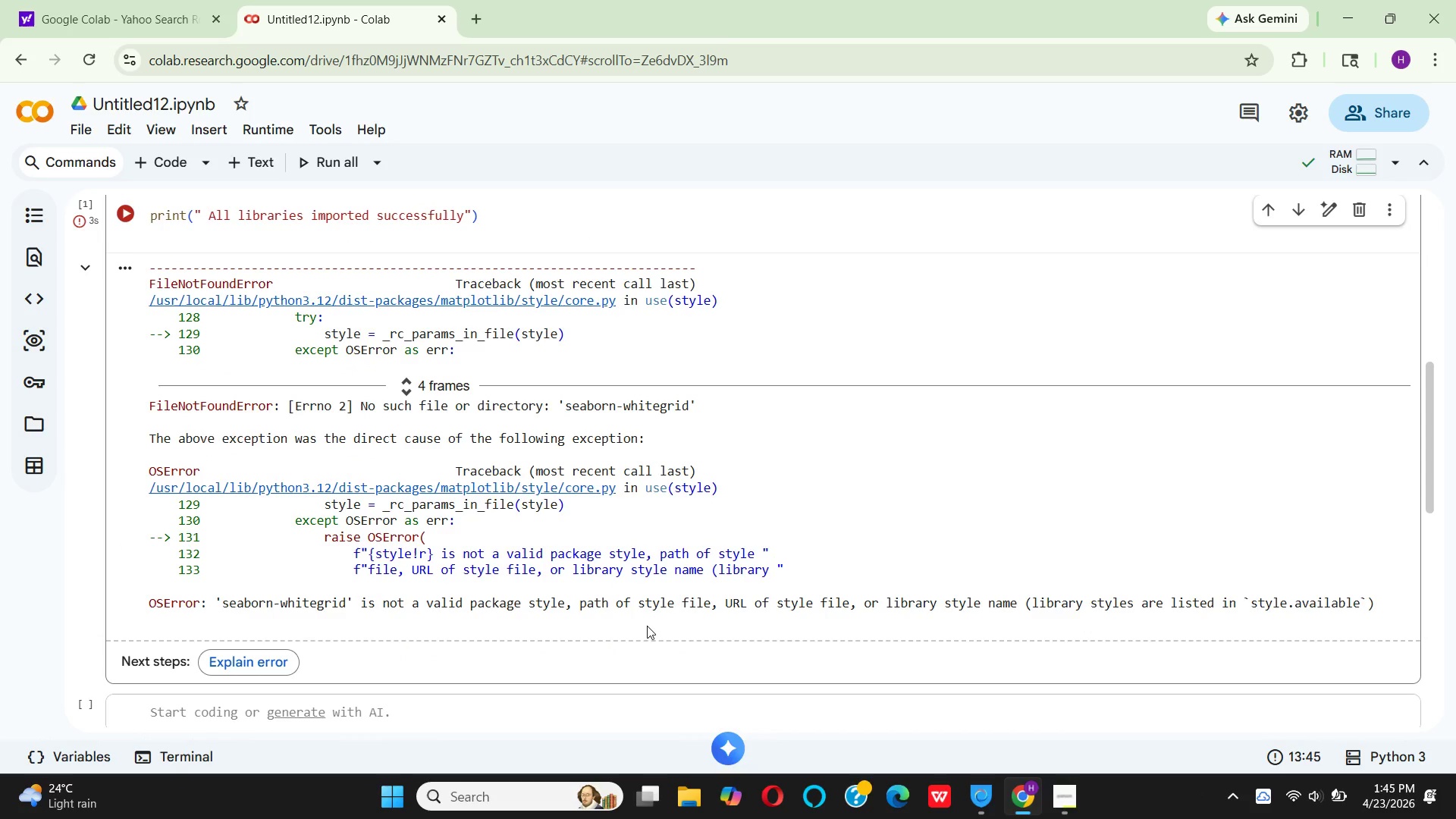 
wait(6.41)
 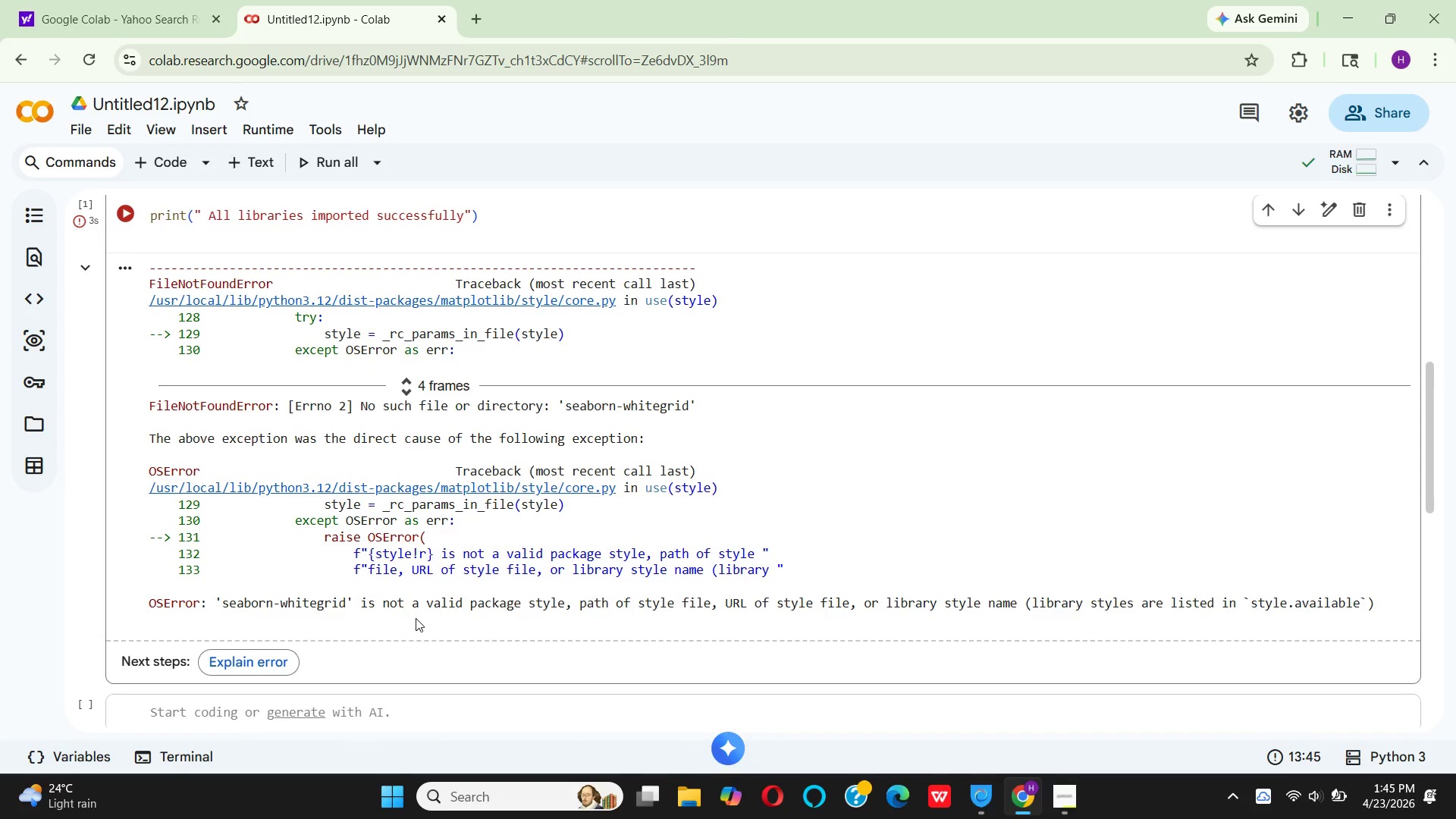 
scroll: coordinate [651, 622], scroll_direction: up, amount: 3.0
 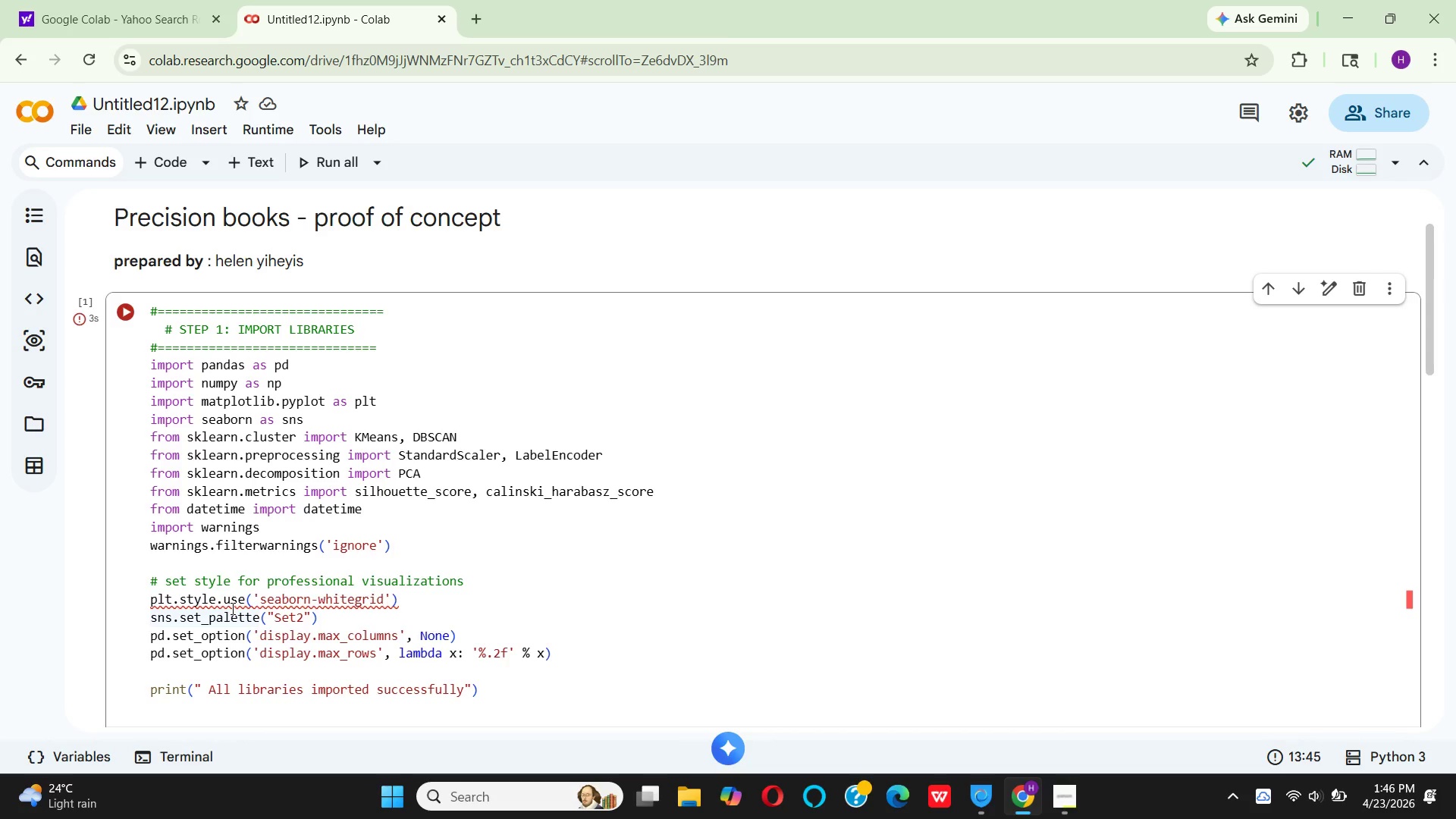 
wait(25.05)
 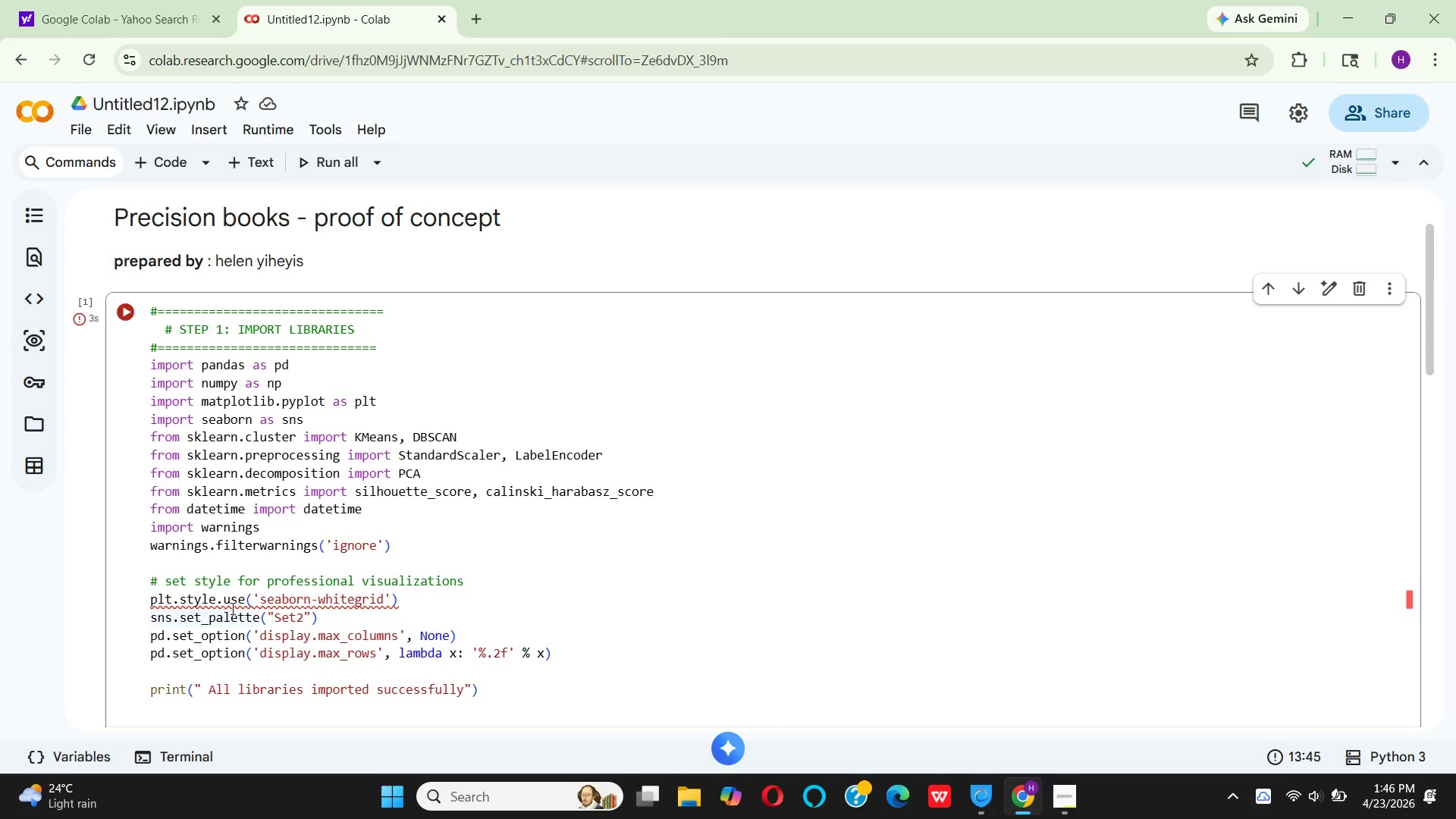 
left_click([309, 601])
 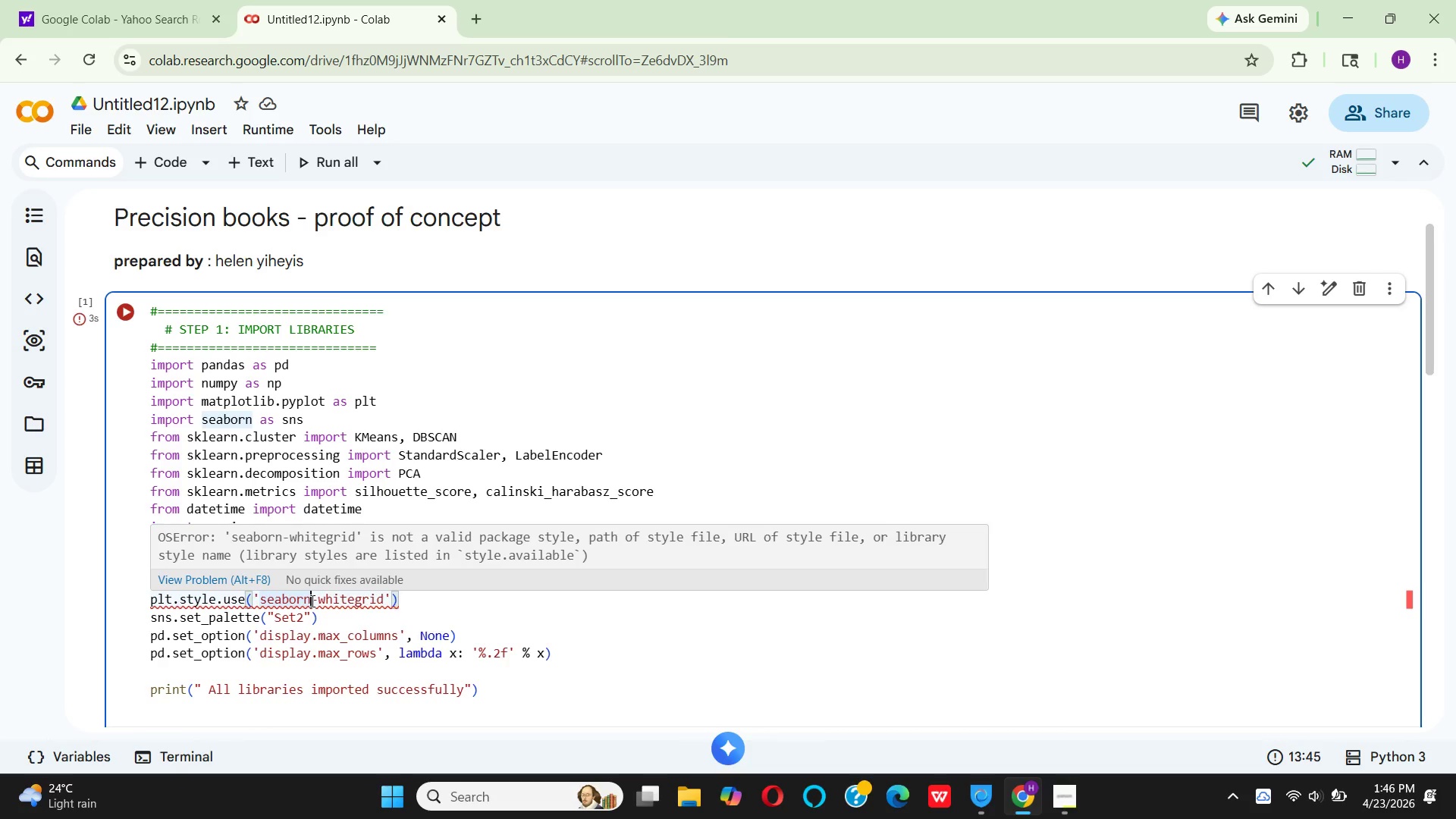 
type(-v0_8)
 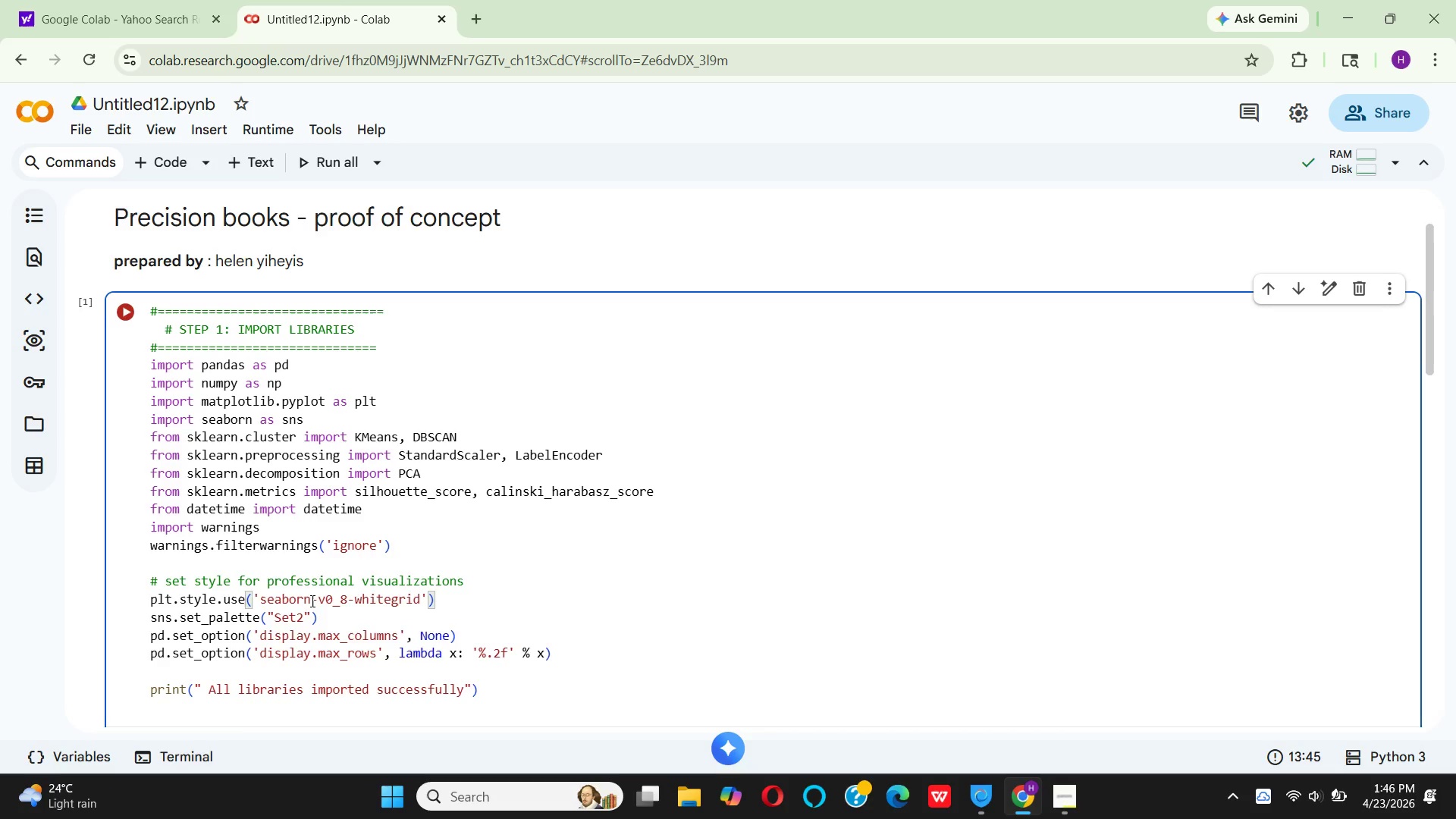 
left_click([136, 316])
 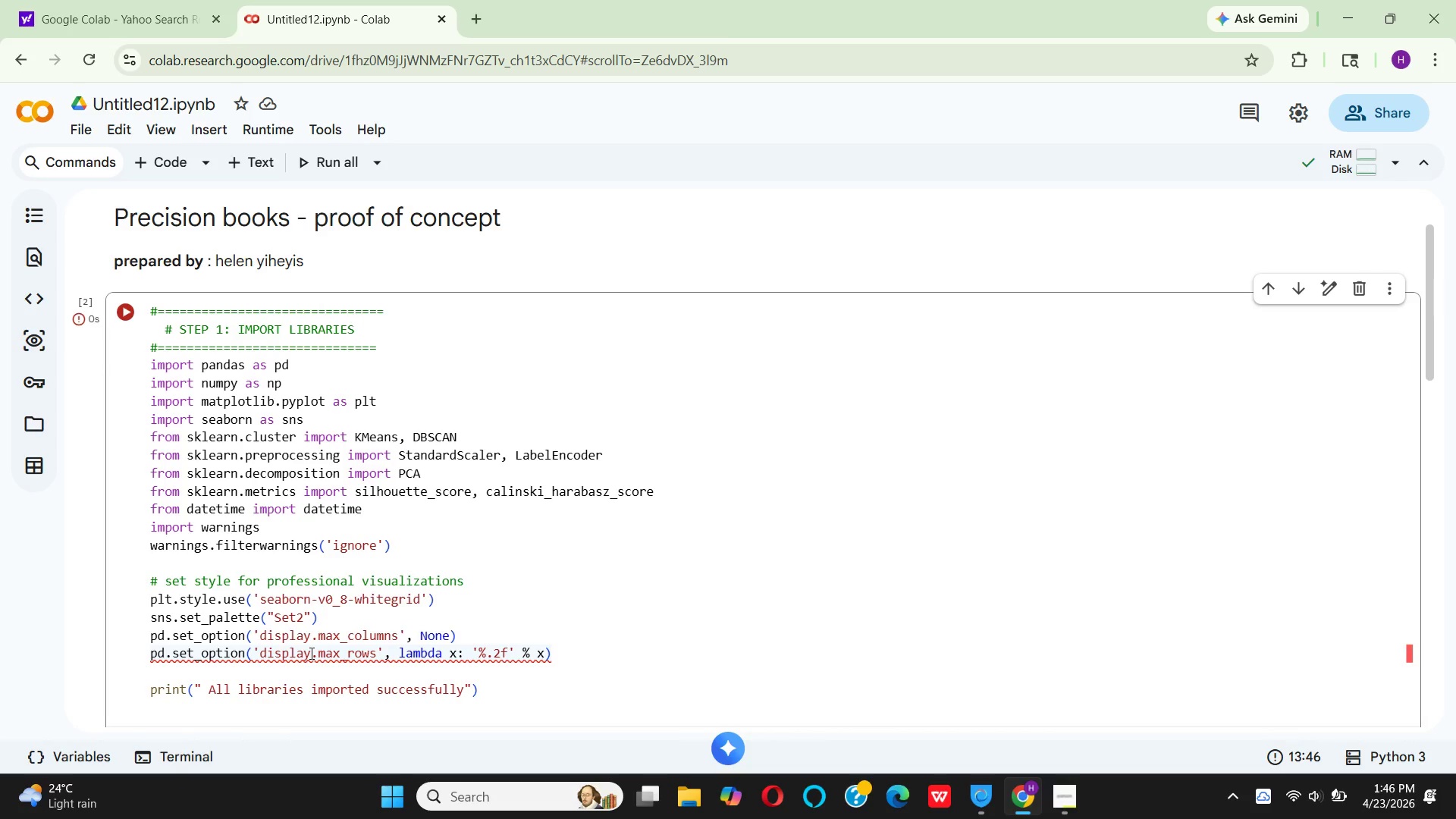 
wait(11.01)
 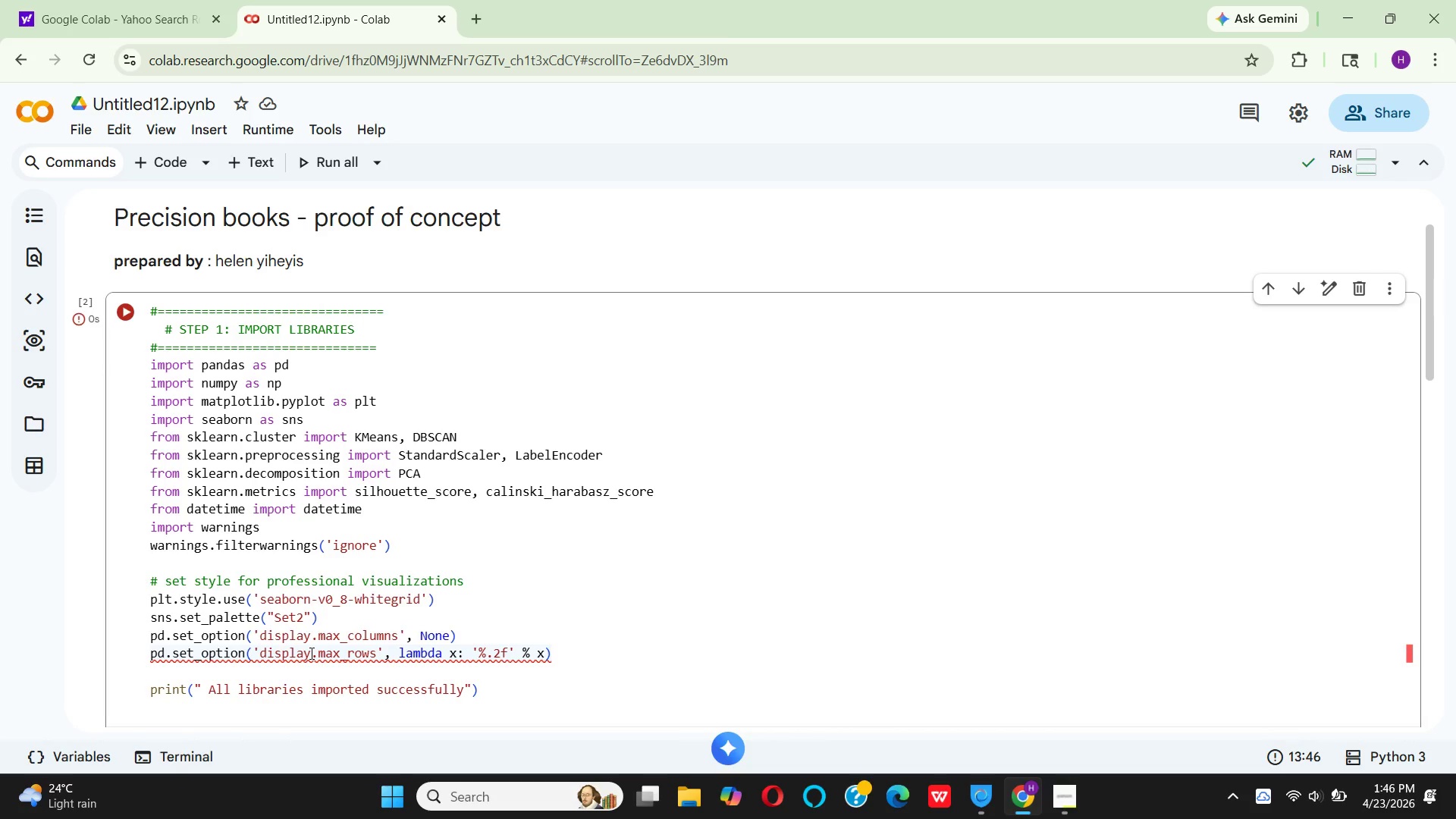 
left_click([374, 653])
 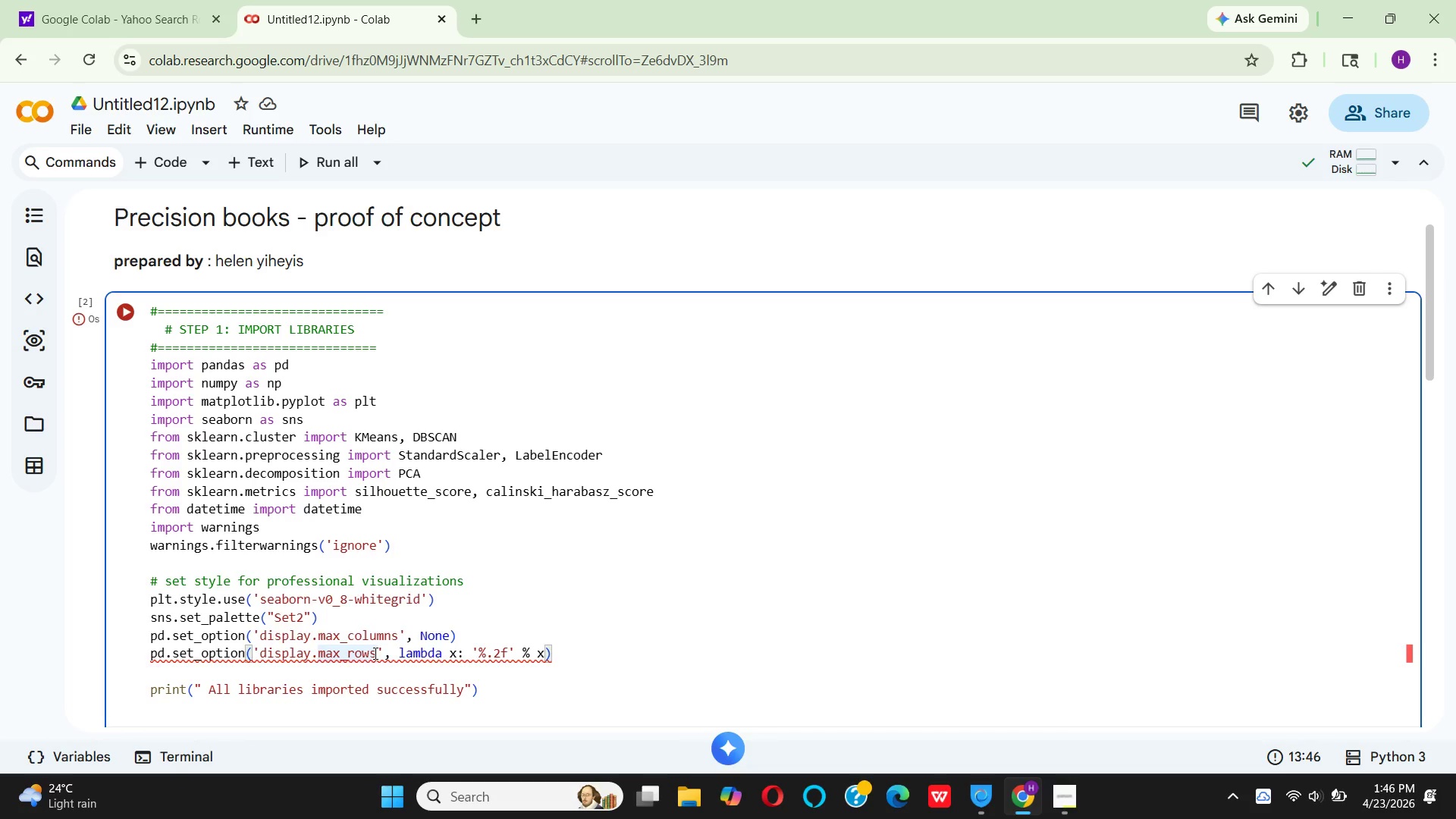 
key(Backspace)
key(Backspace)
key(Backspace)
key(Backspace)
key(Backspace)
key(Backspace)
key(Backspace)
key(Backspace)
type(float.)
key(Backspace)
type(_format)
 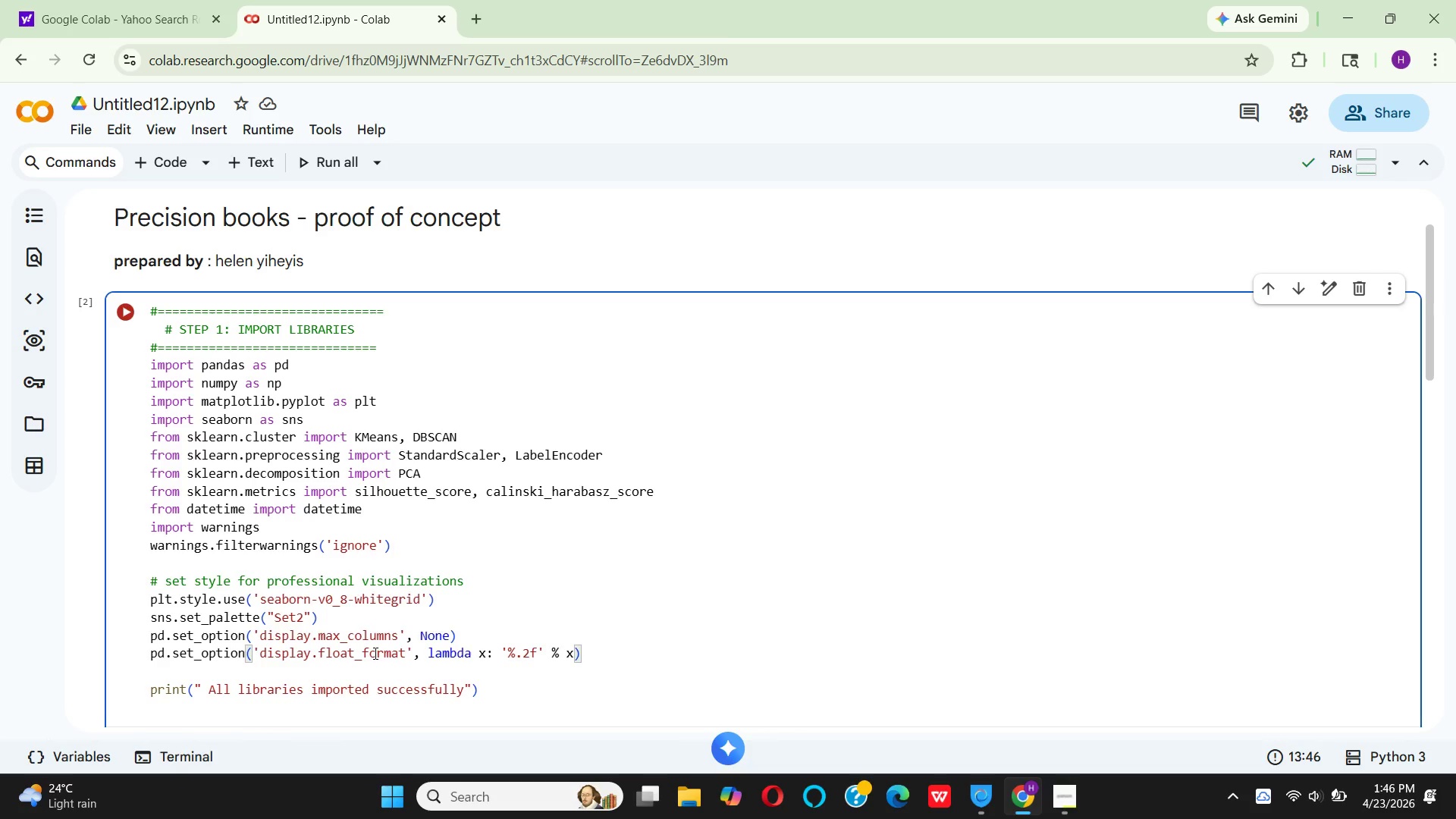 
left_click([122, 325])
 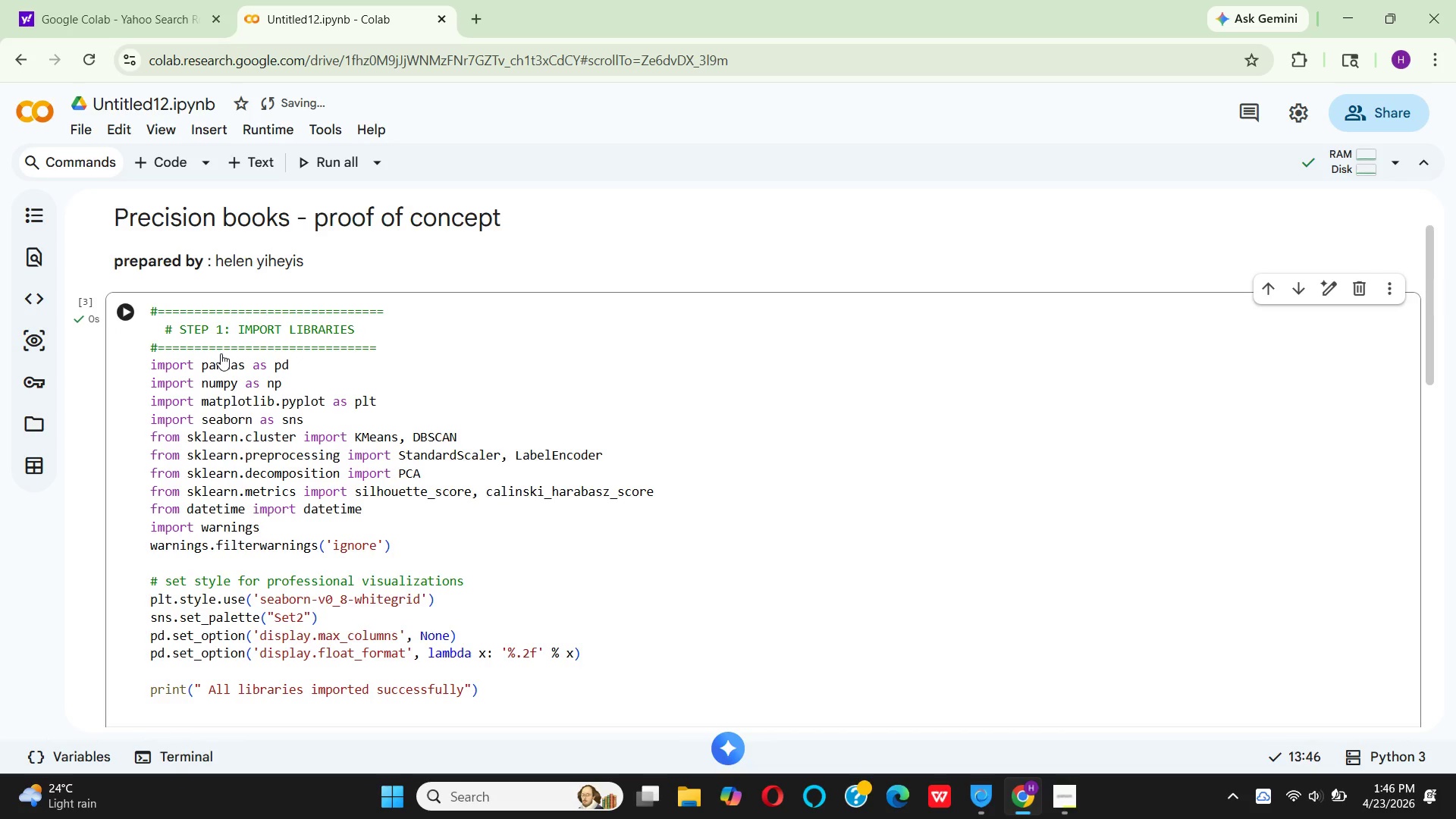 
scroll: coordinate [772, 498], scroll_direction: down, amount: 3.0
 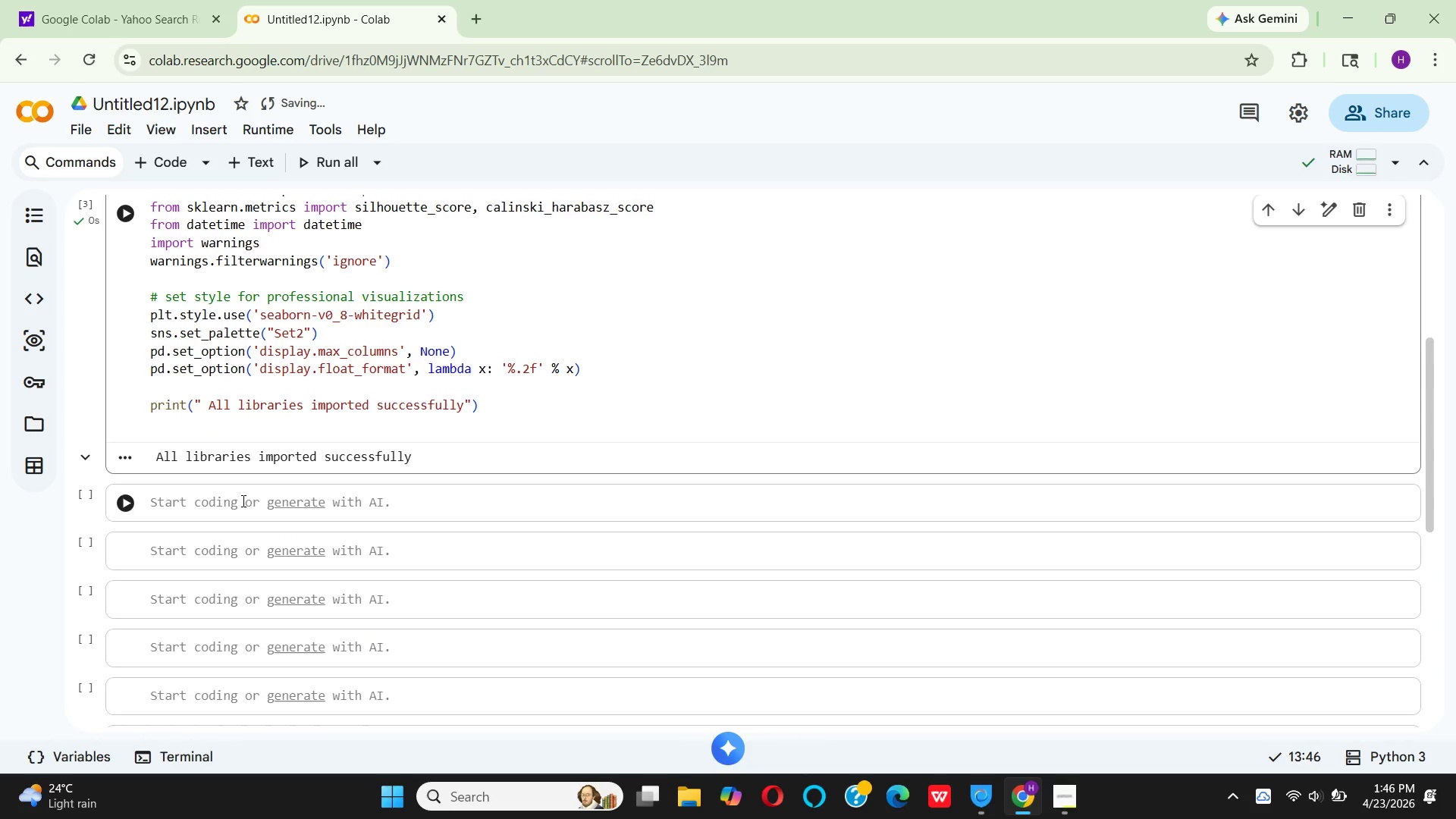 
left_click([242, 502])
 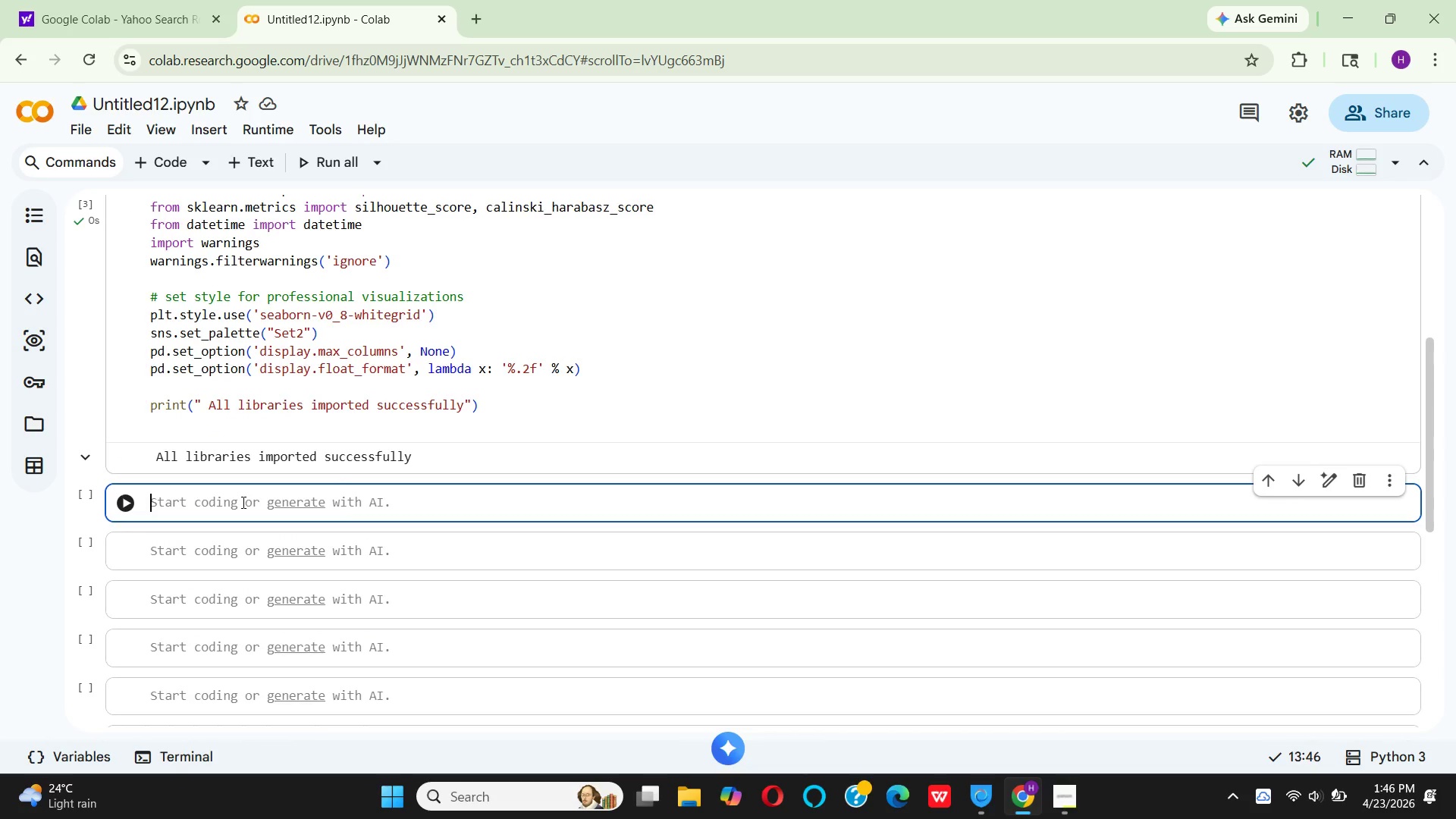 
key(Shift+3)
 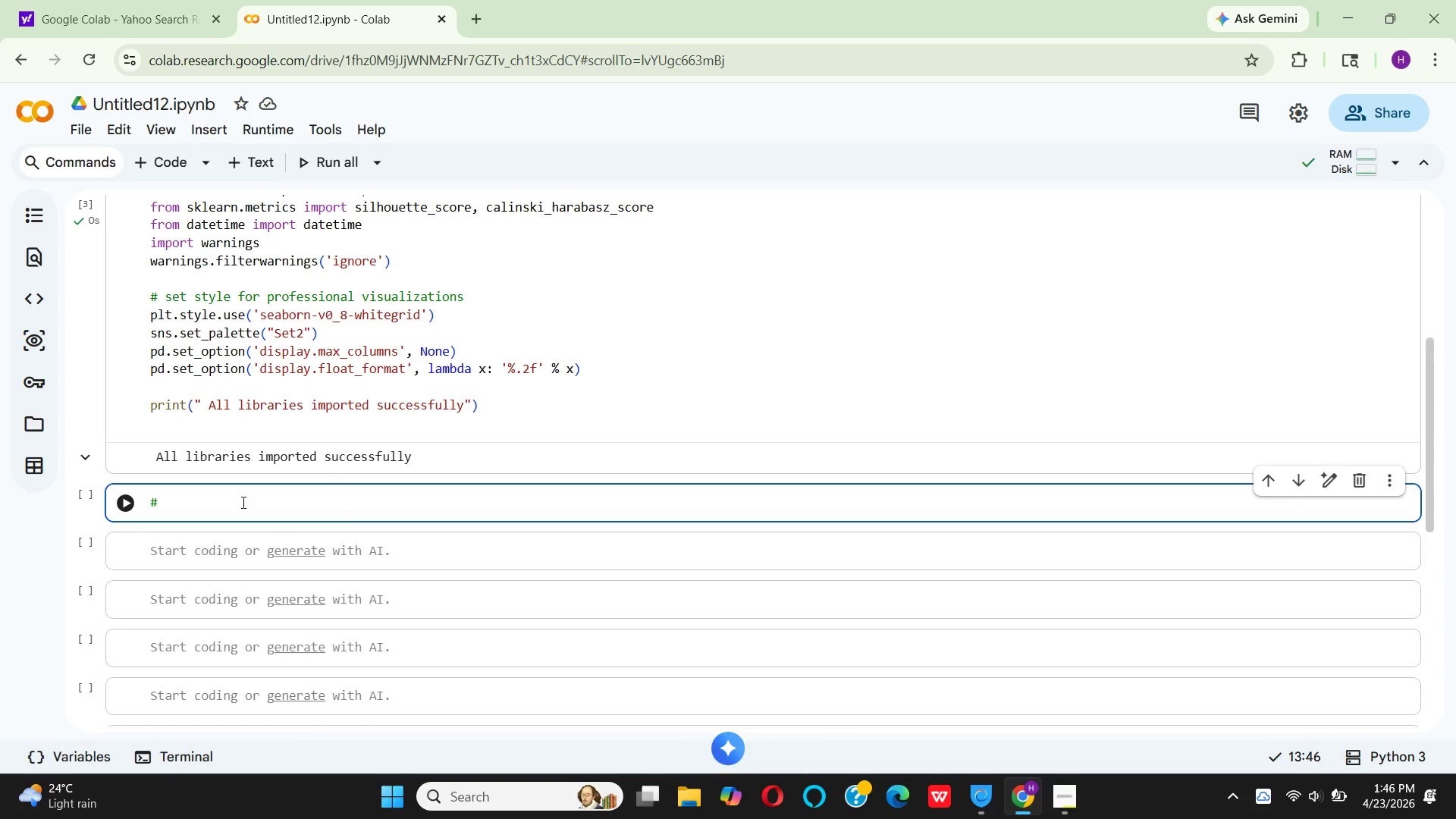 
hold_key(key=Equal, duration=1.53)
 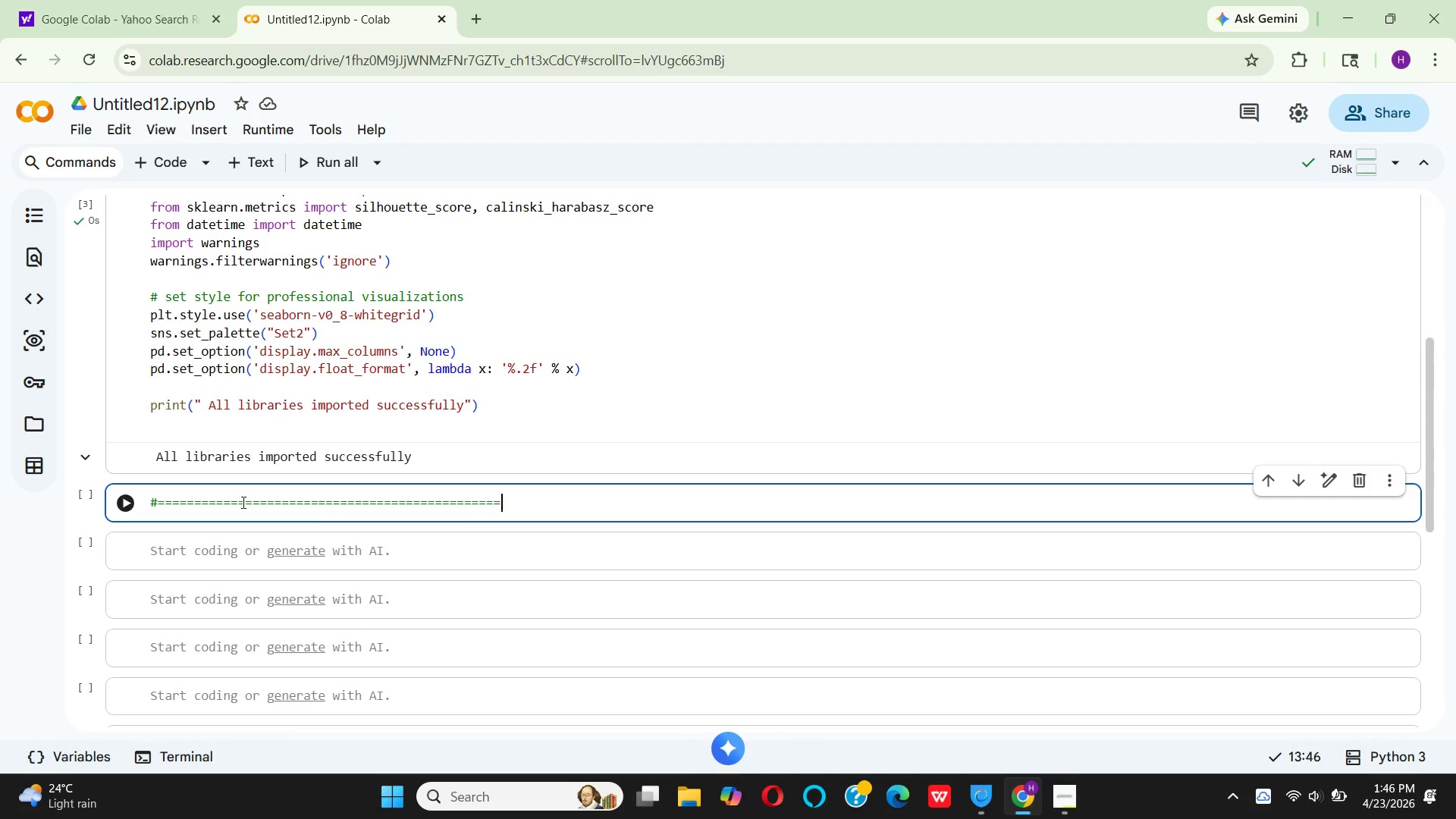 
hold_key(key=Equal, duration=0.77)
 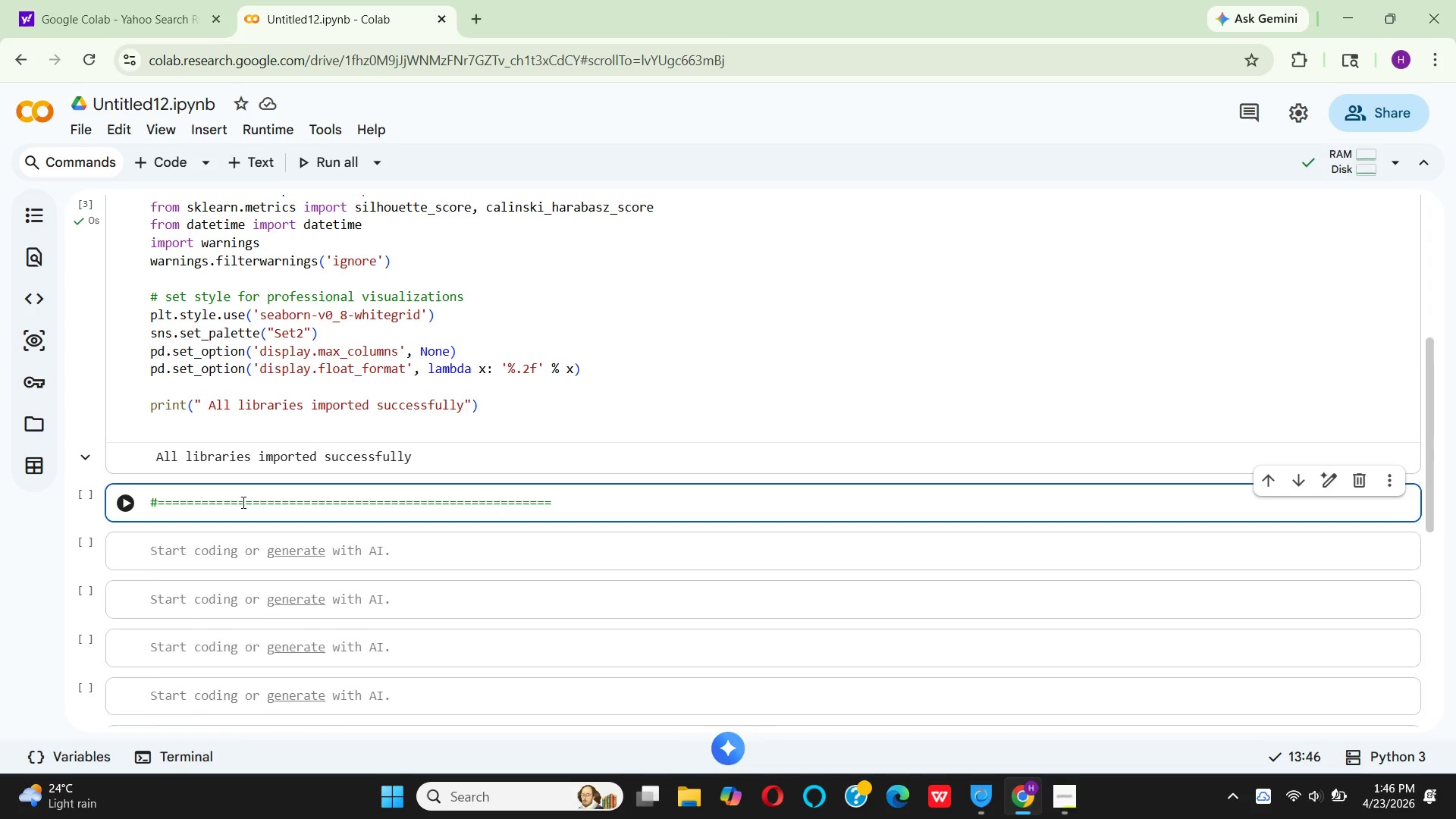 
key(Enter)
 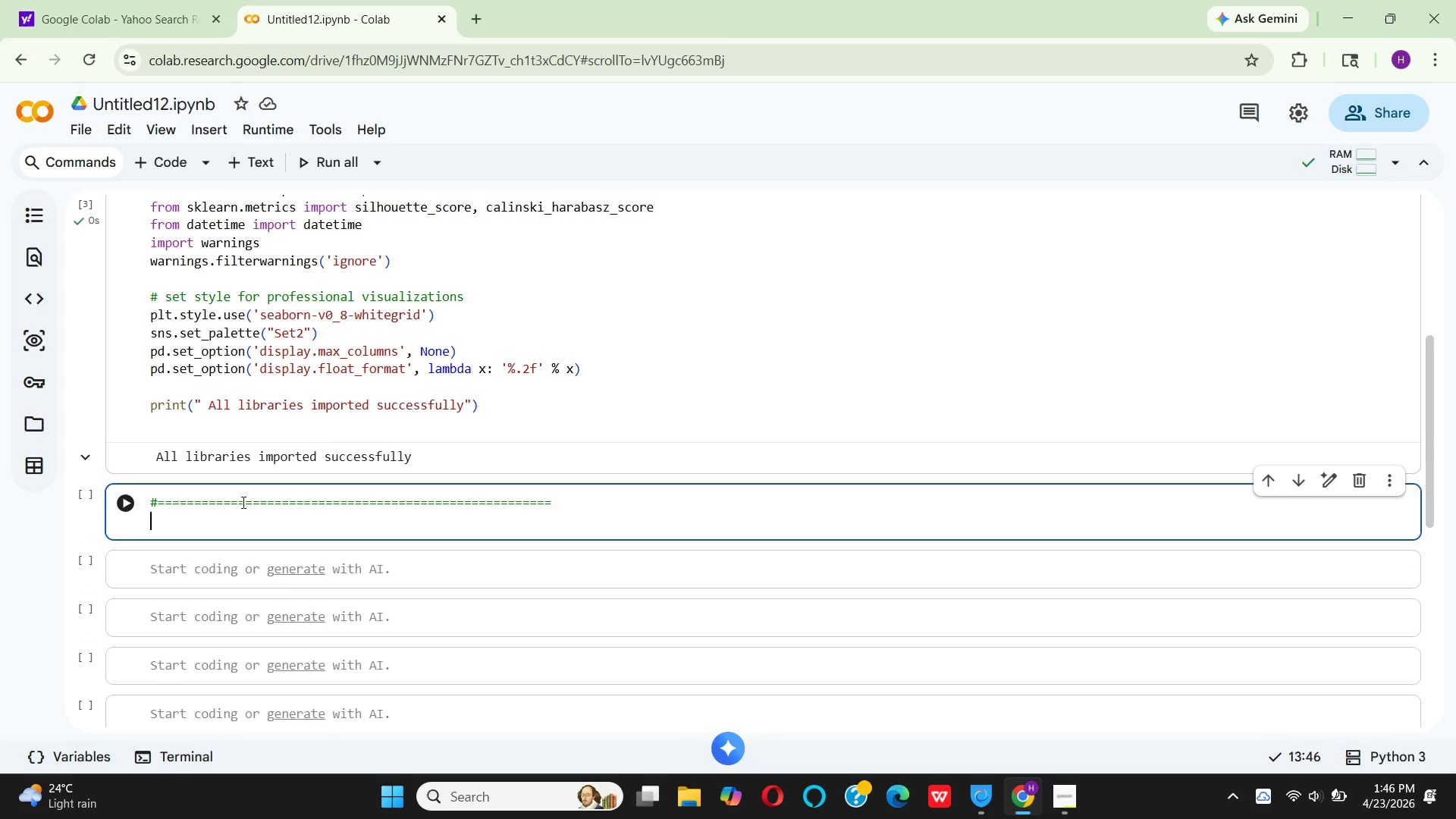 
key(Space)
 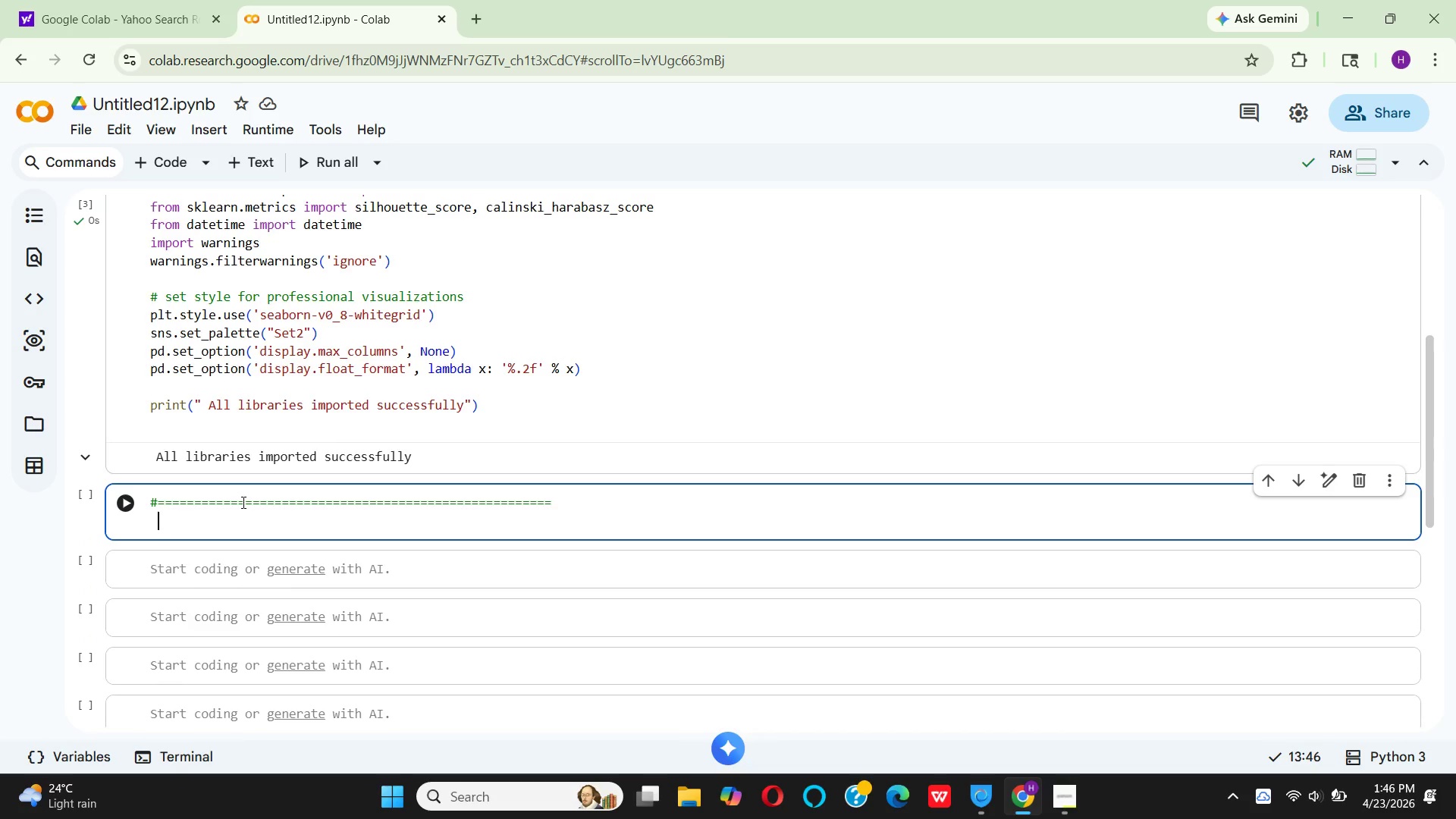 
key(Space)
 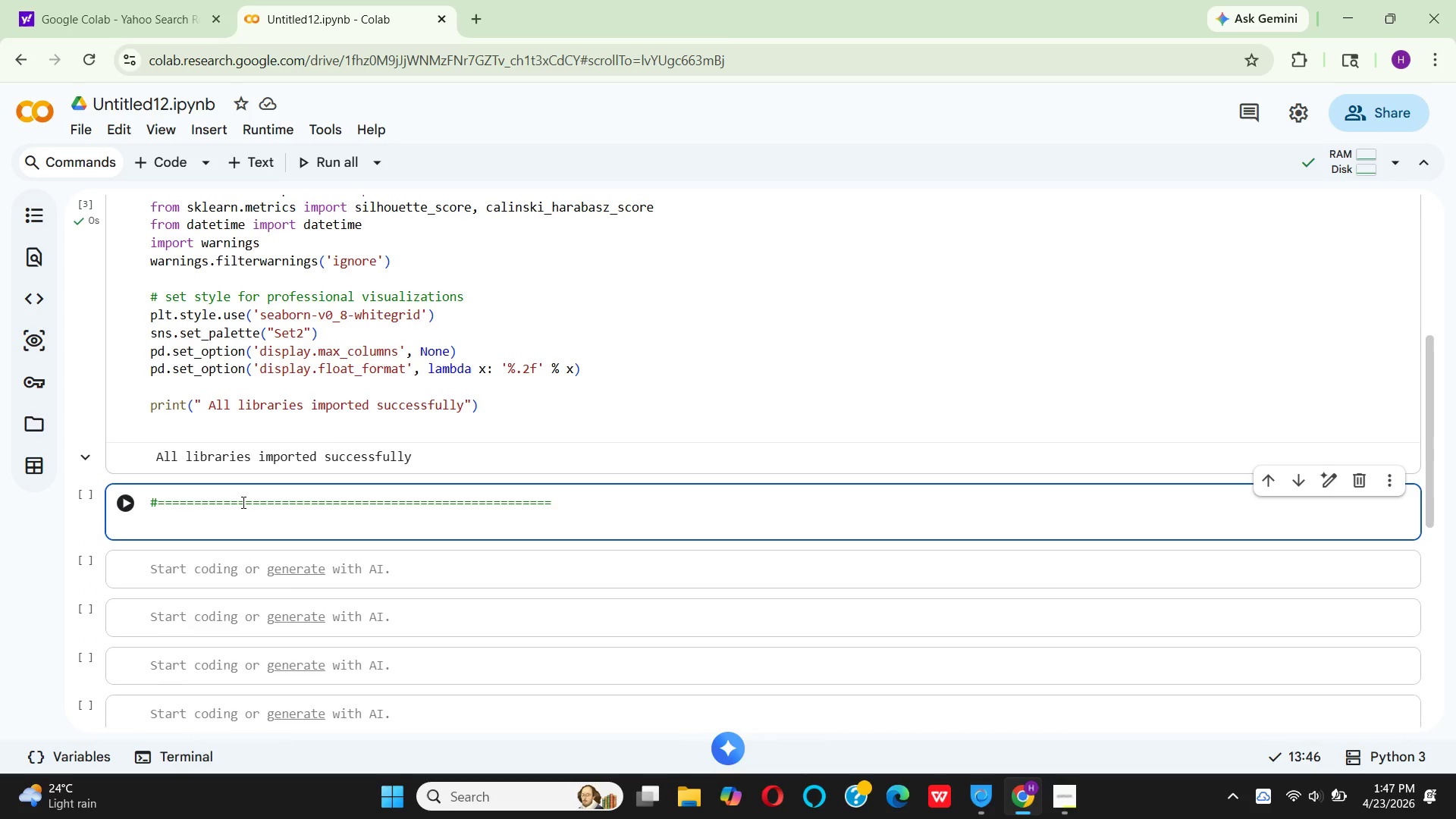 
type(s=)
key(Backspace)
key(Backspace)
type(#  )
key(Backspace)
type(STEP 2: Load All three olist datasets)
 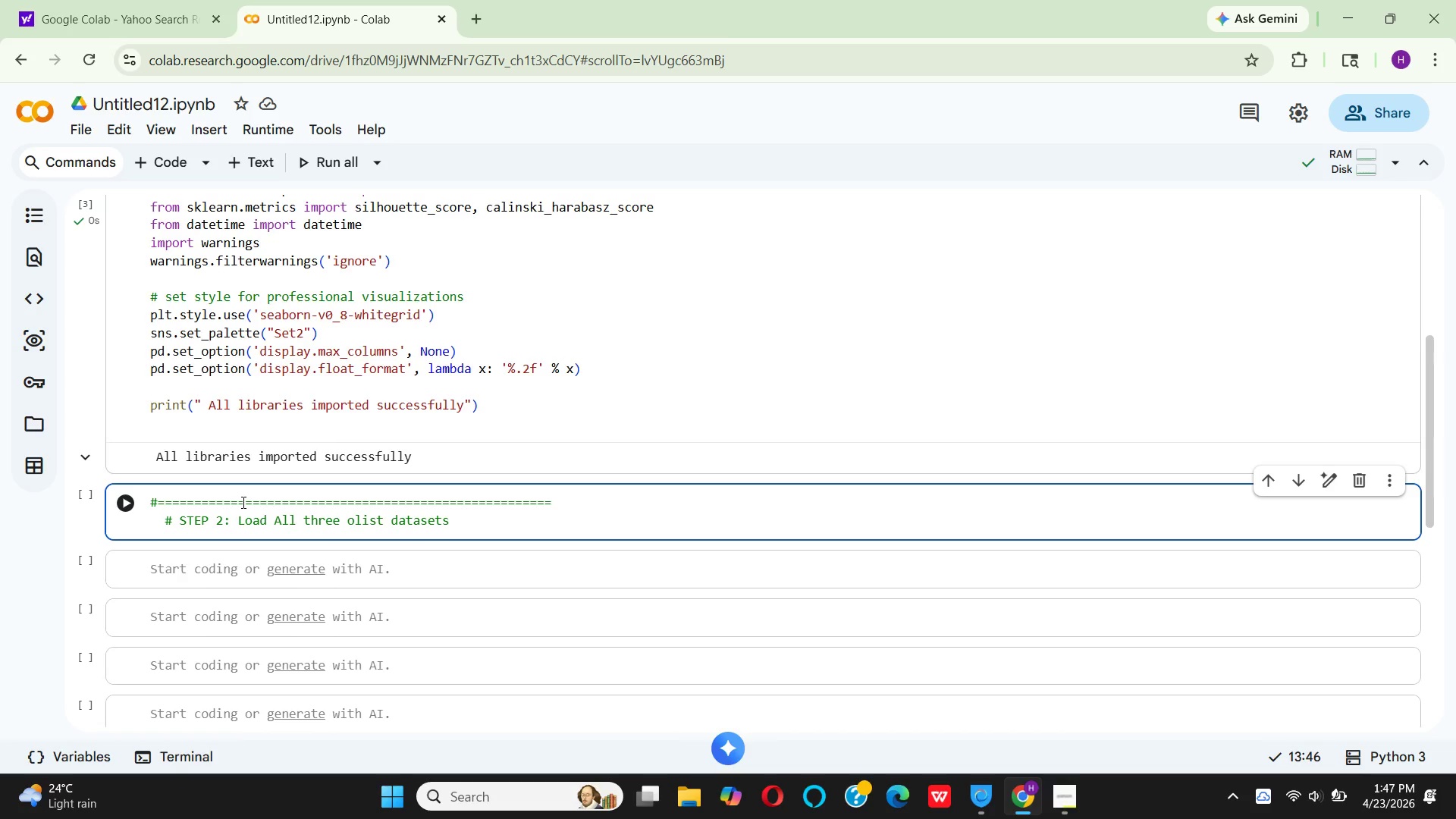 
key(Enter)
 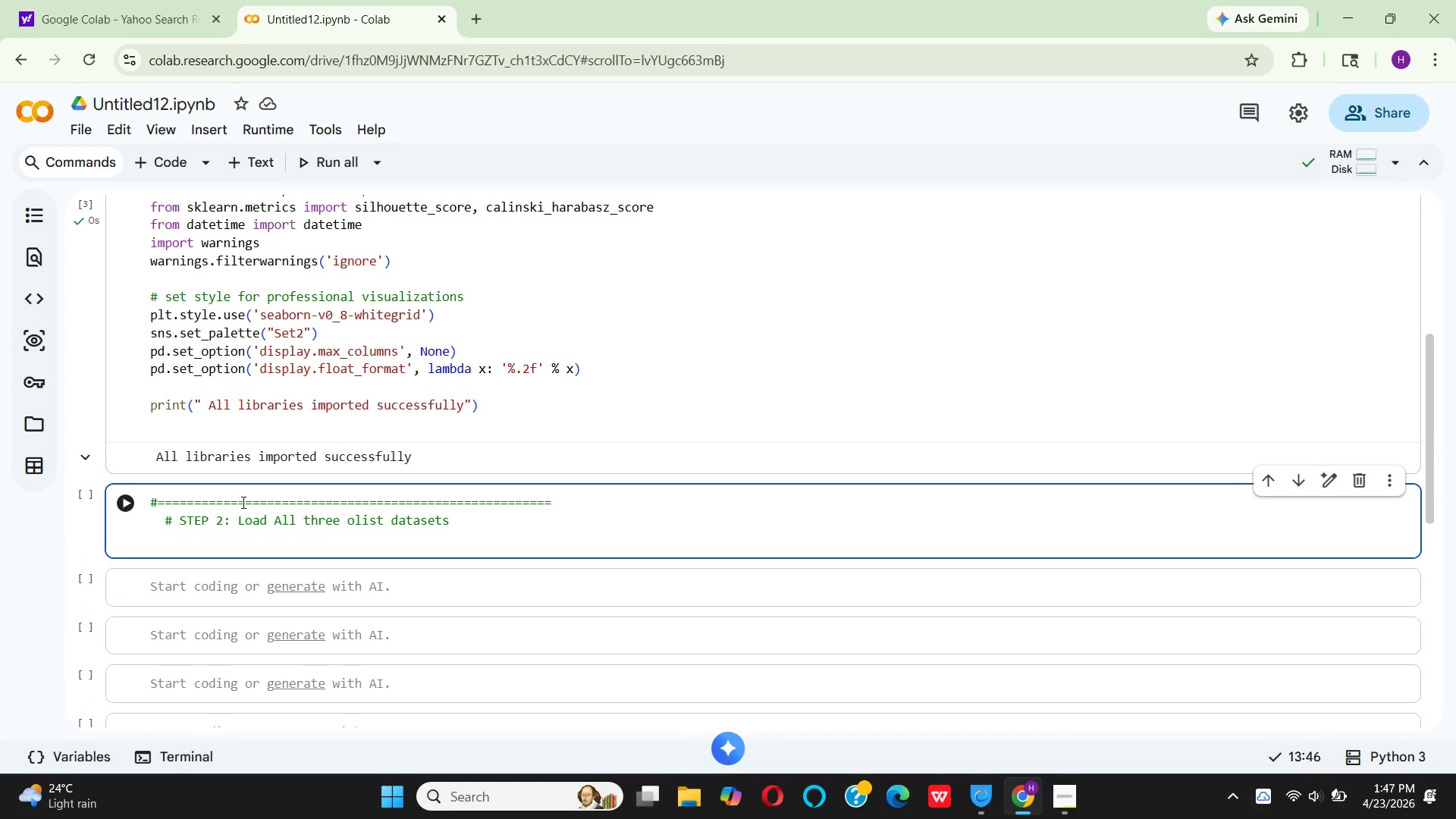 
key(Backspace)
 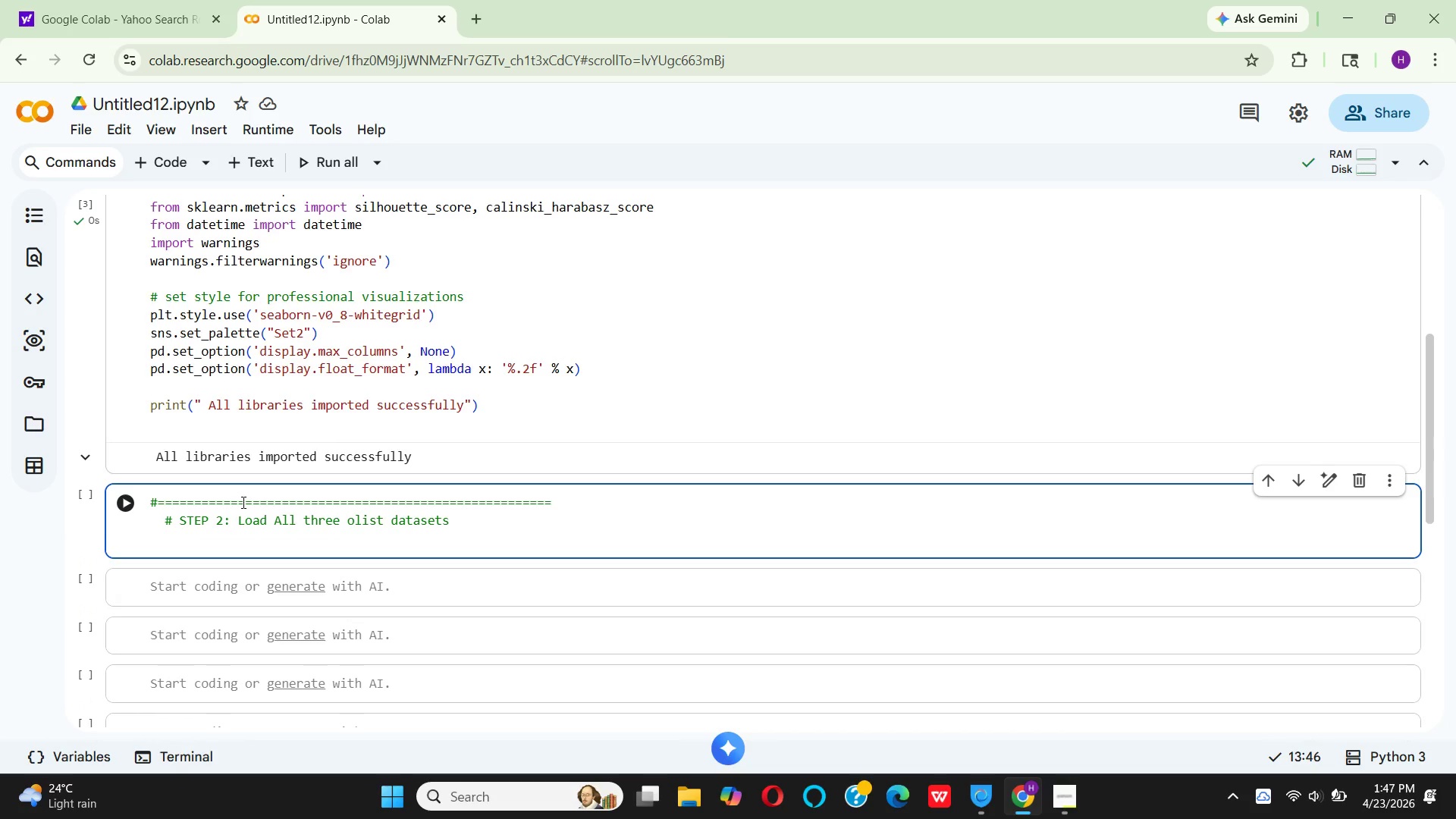 
key(Shift+ShiftLeft)
 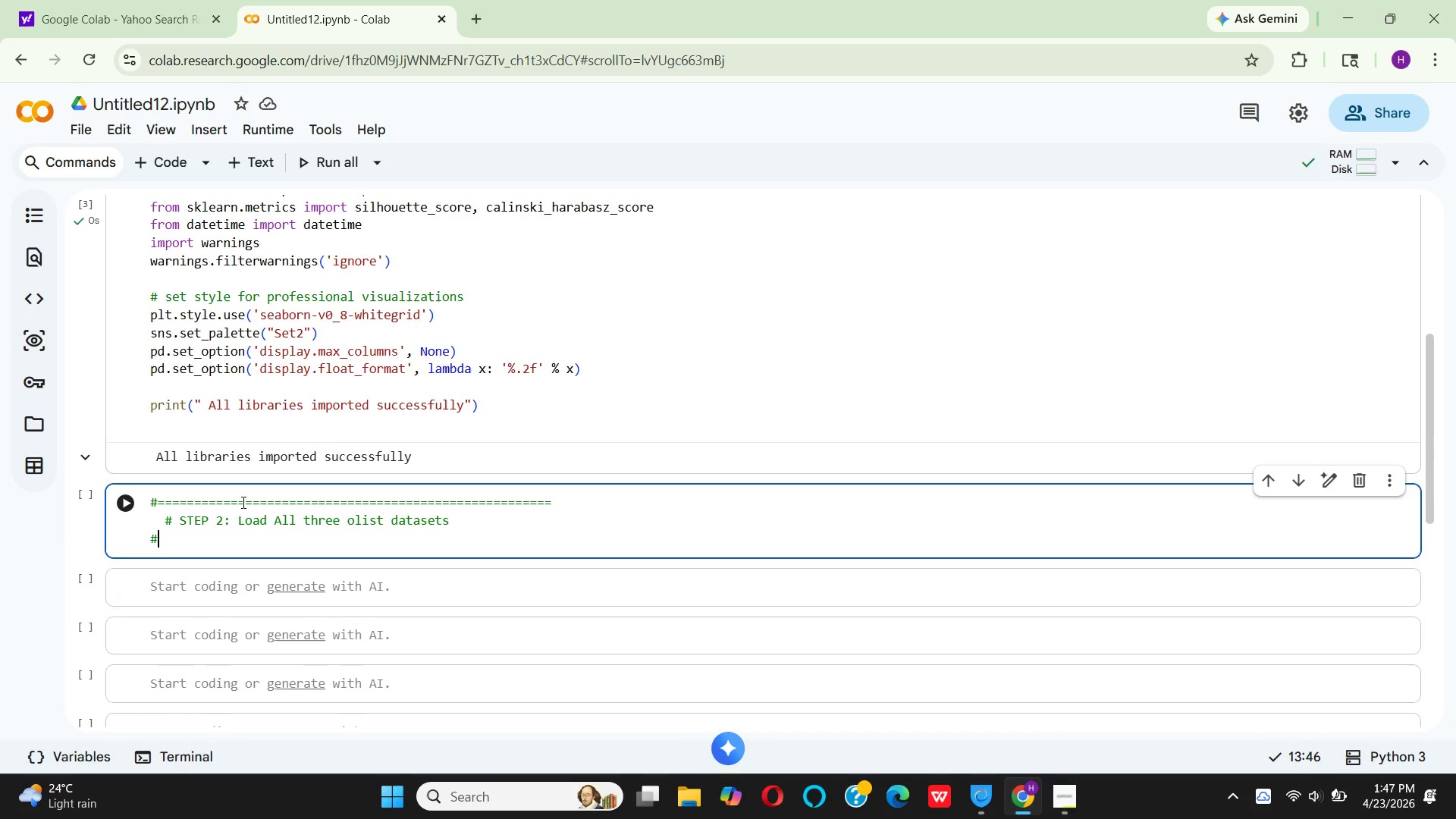 
key(Shift+3)
 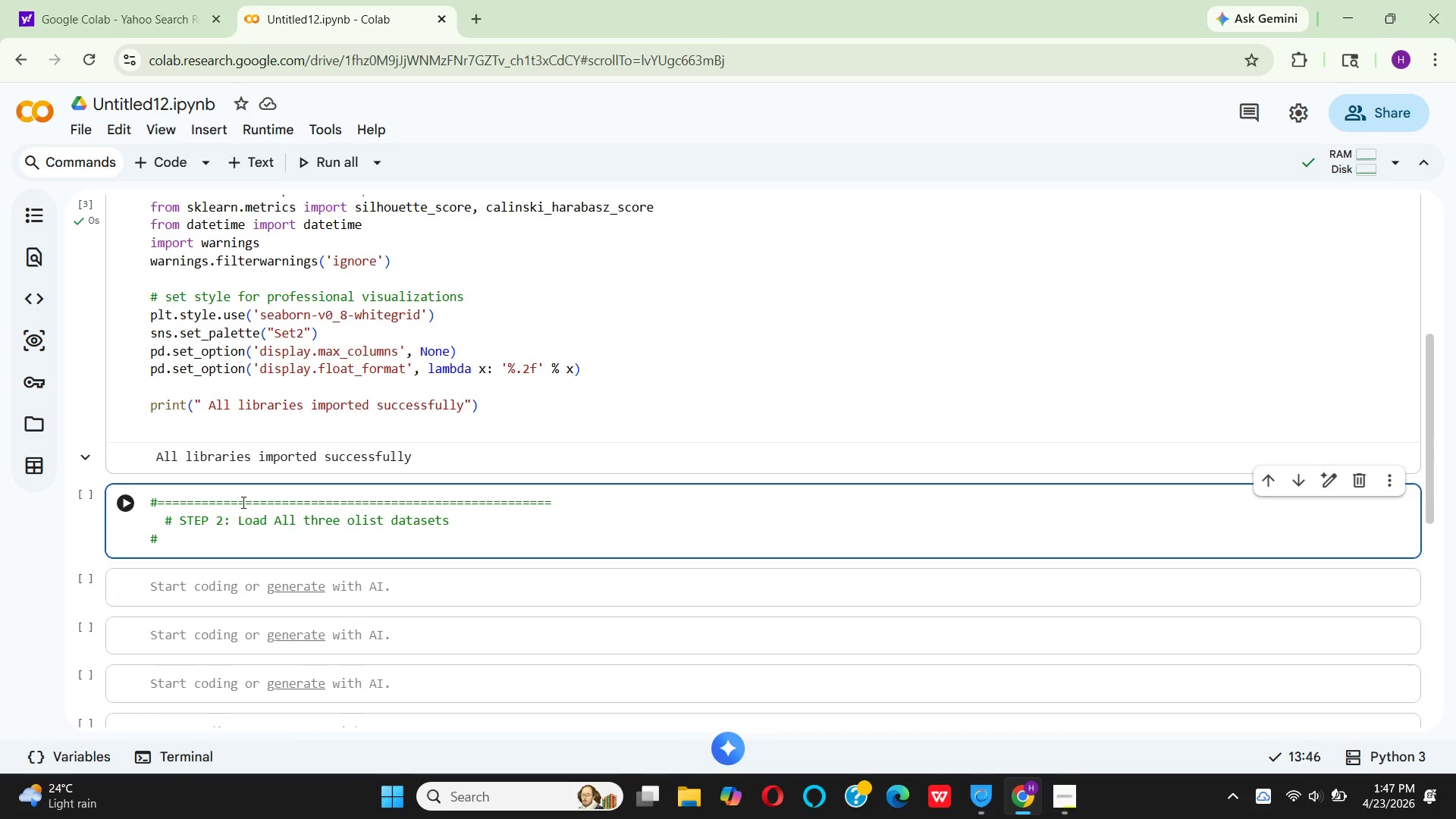 
hold_key(key=Equal, duration=1.52)
 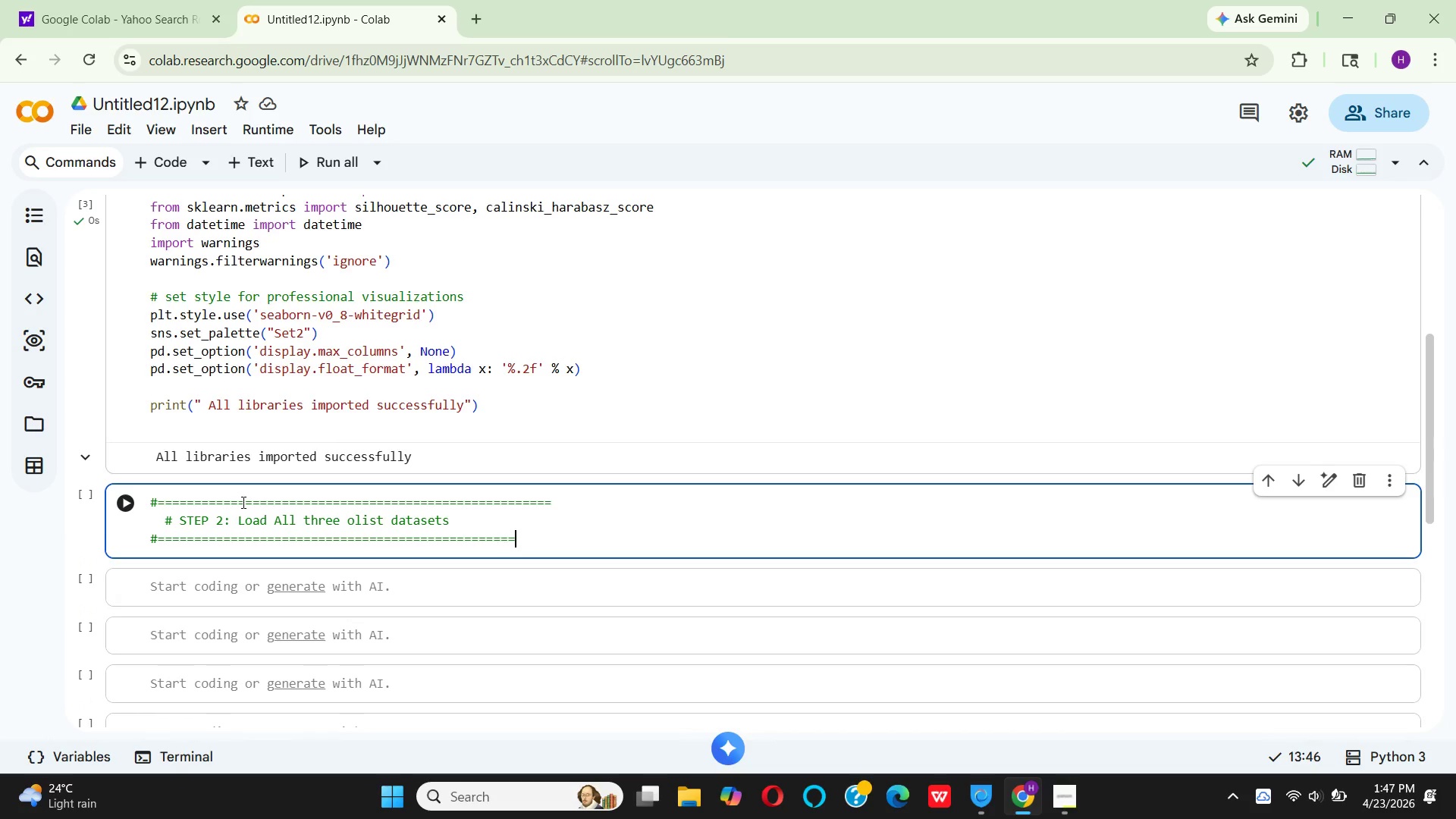 
hold_key(key=Equal, duration=0.58)
 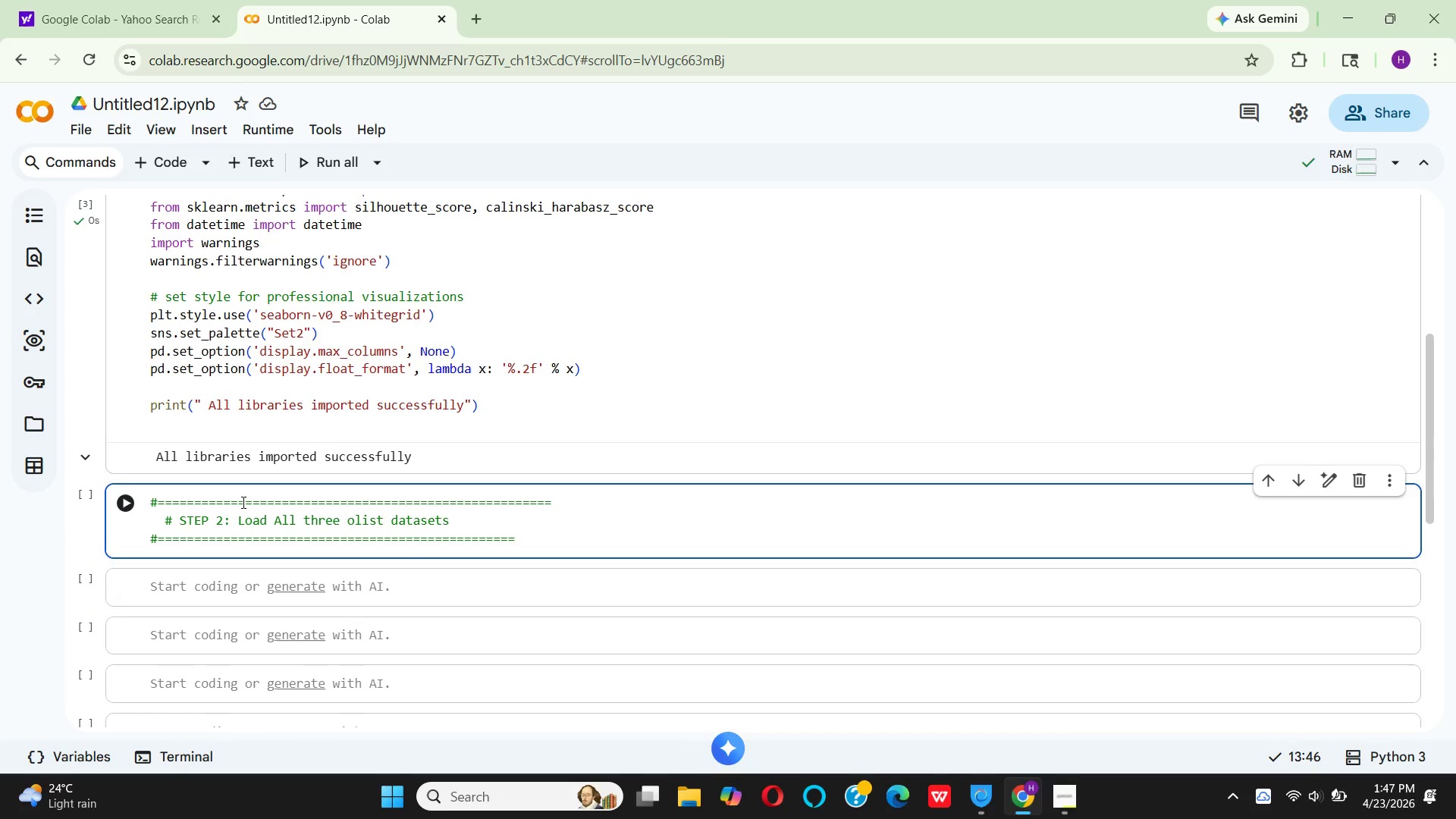 
hold_key(key=Equal, duration=0.7)
 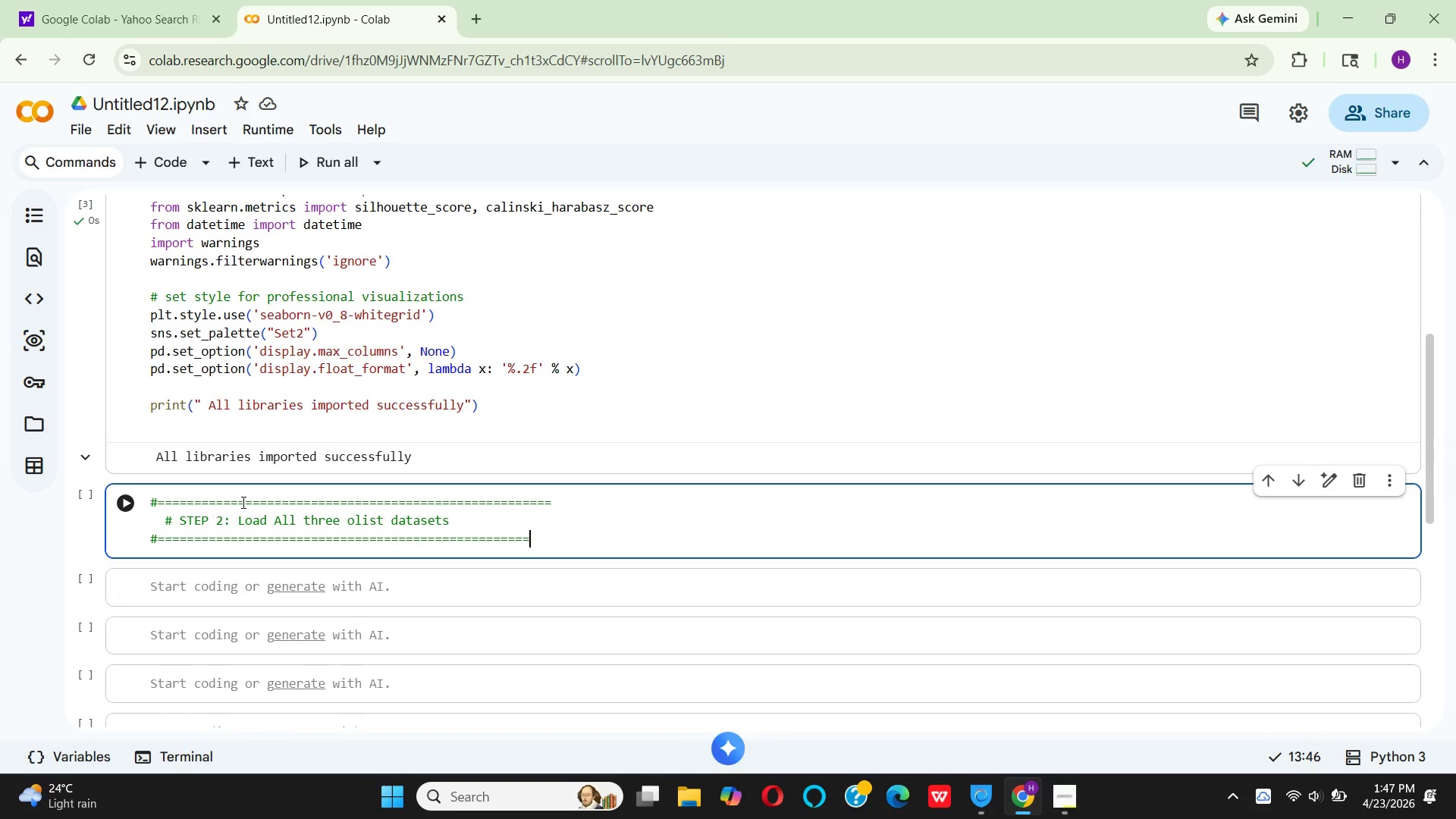 
key(Equal)
 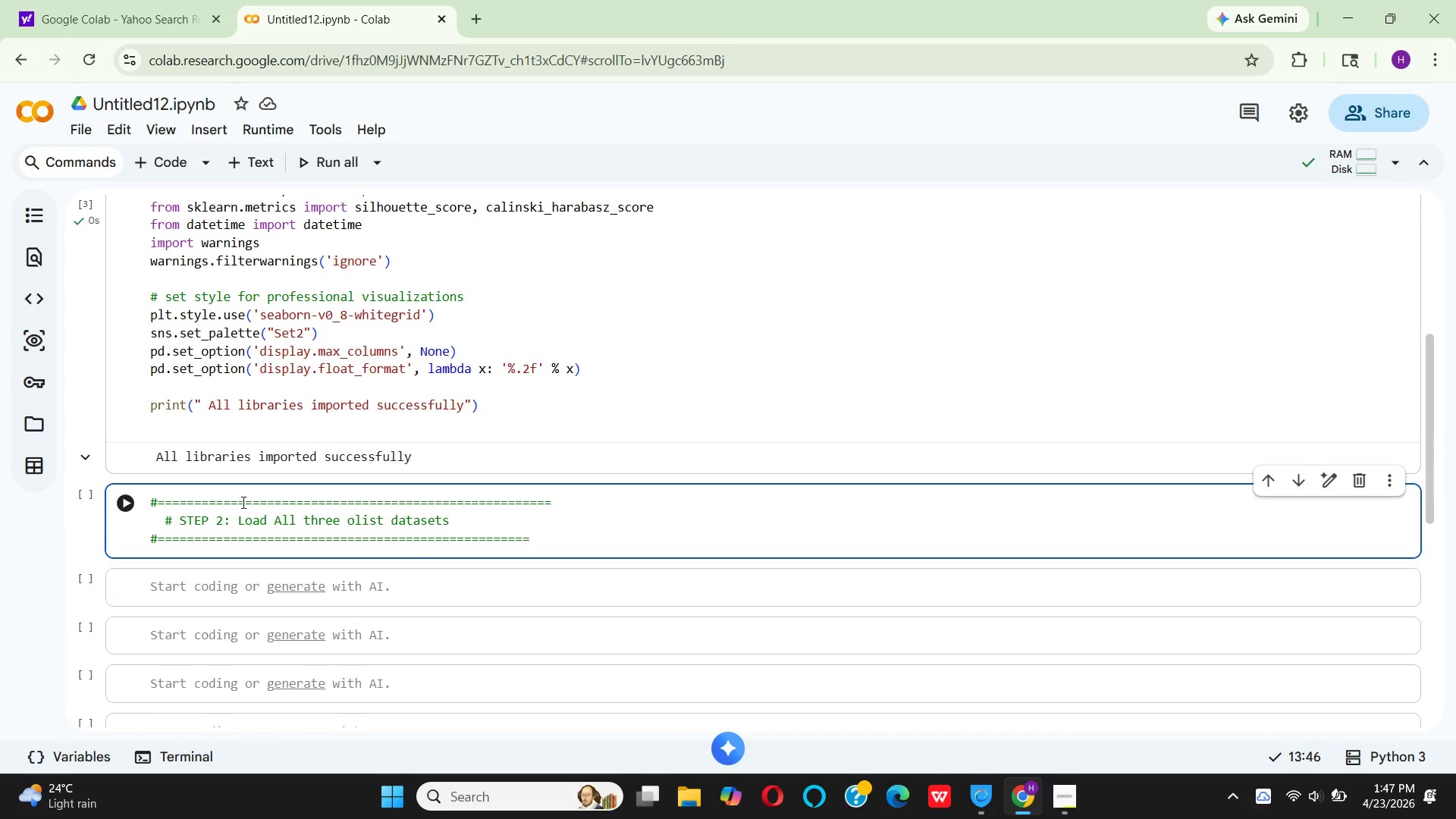 
key(Enter)
 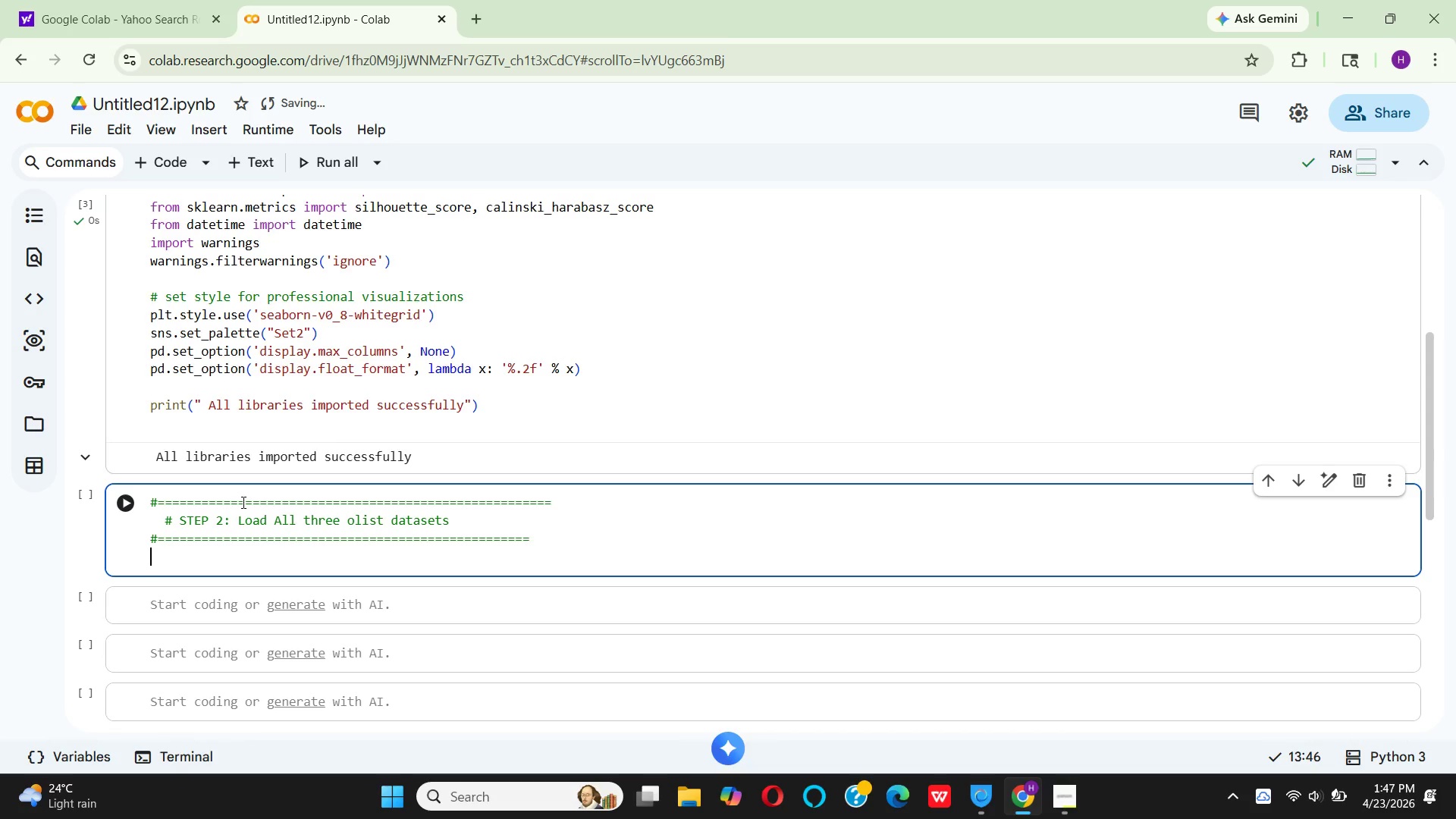 
wait(5.86)
 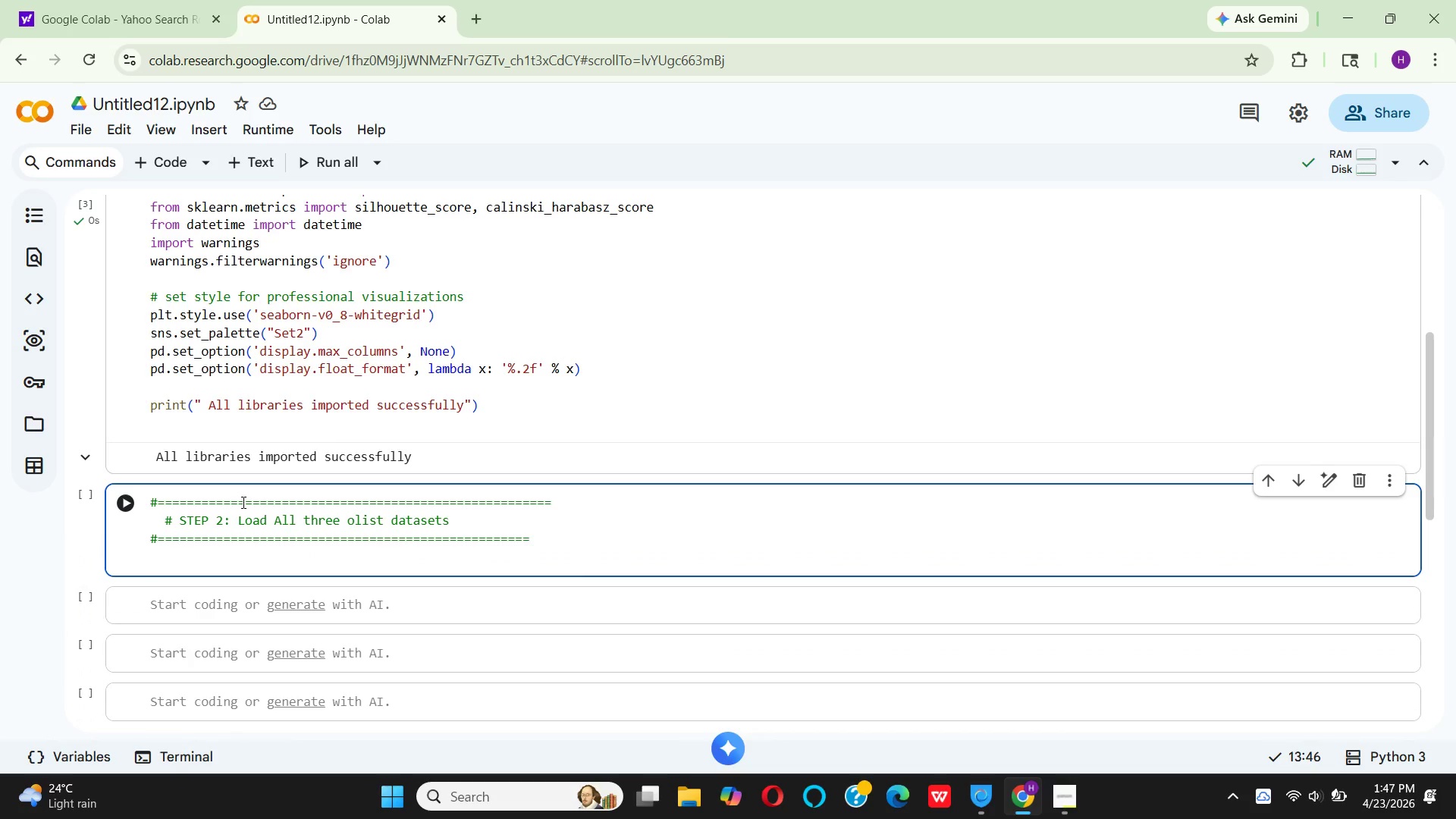 
type(#DARA)
key(Backspace)
key(Backspace)
type(TA ACQ)
 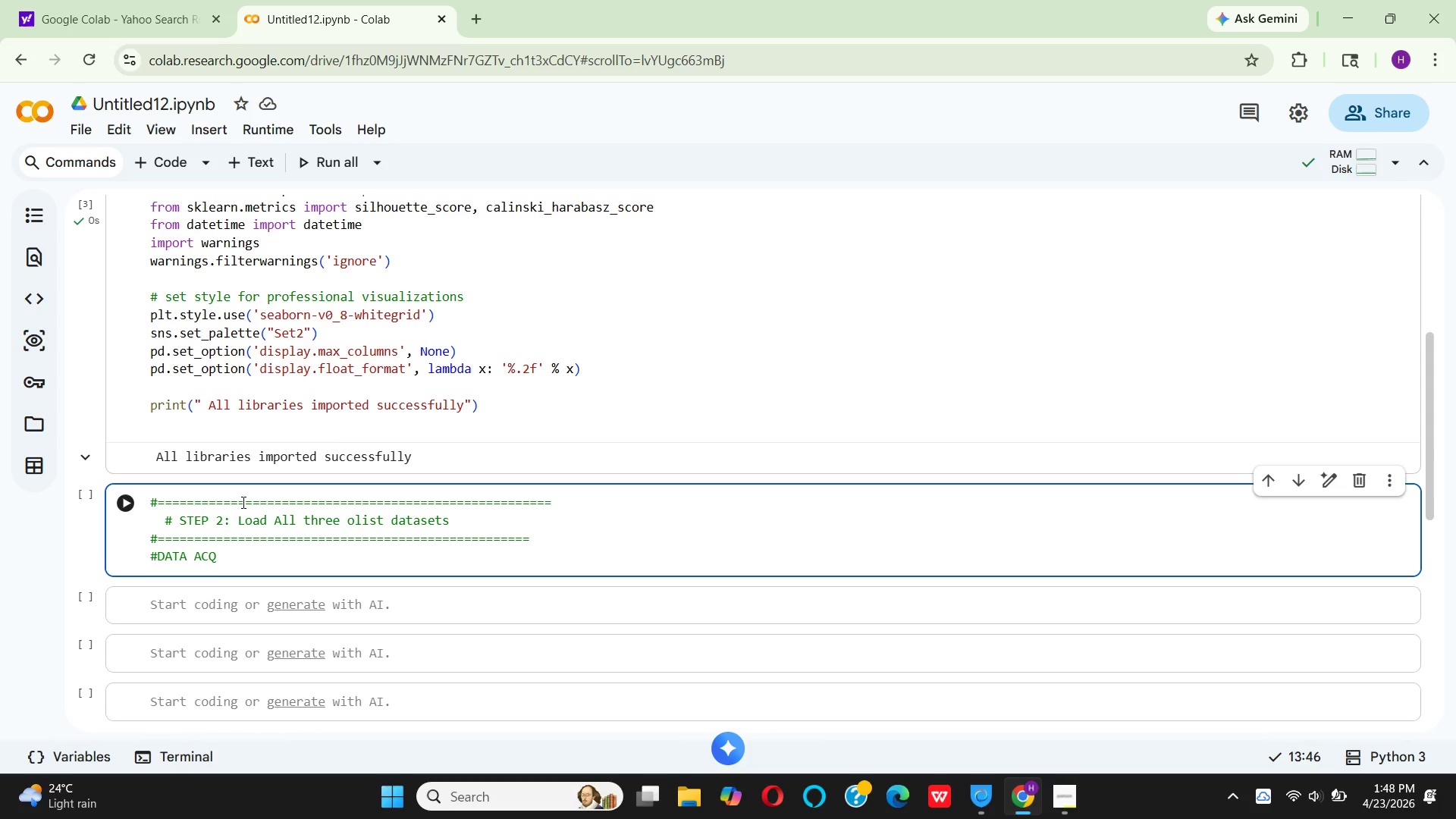 
type(UISI)
 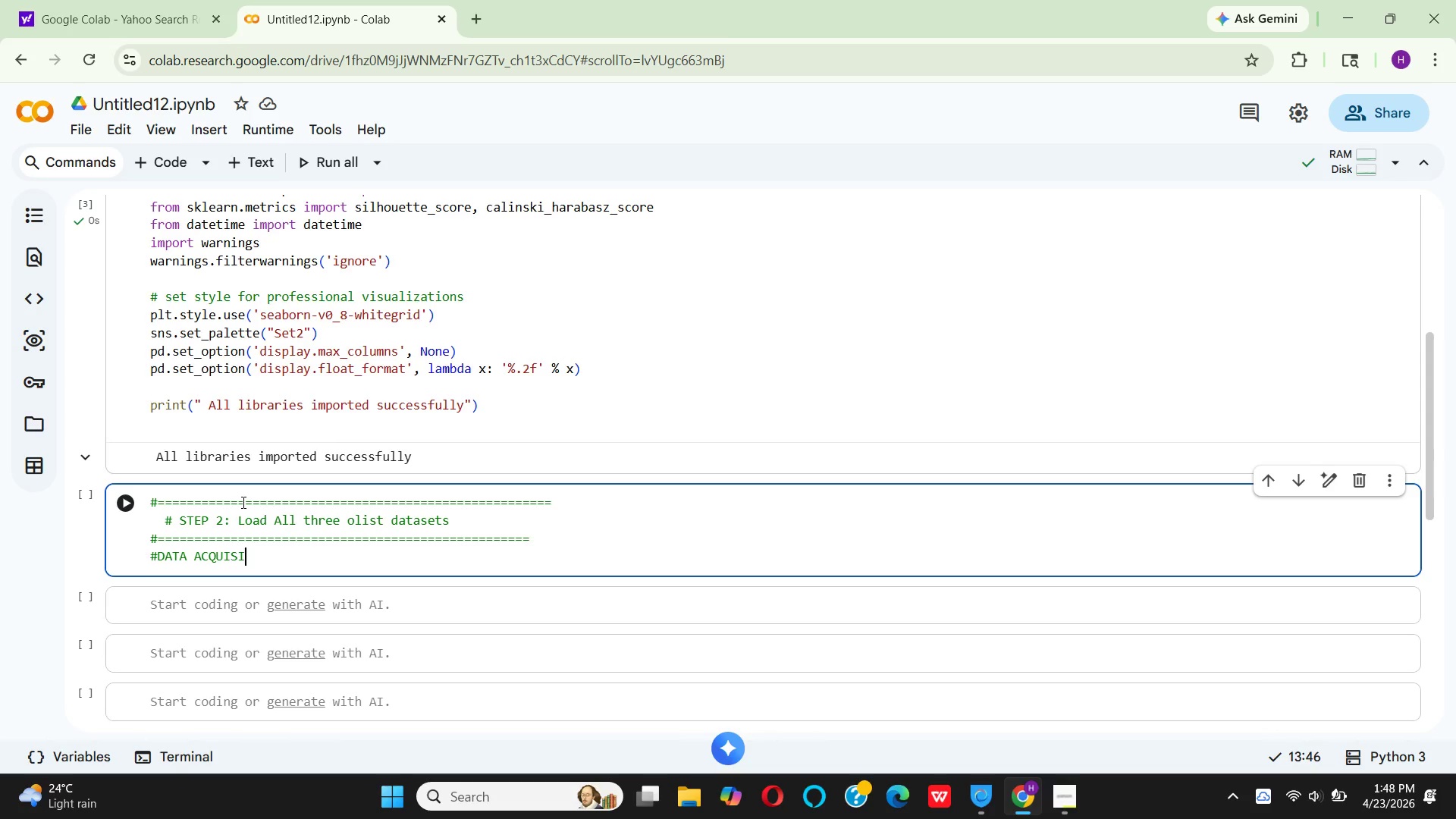 
wait(12.41)
 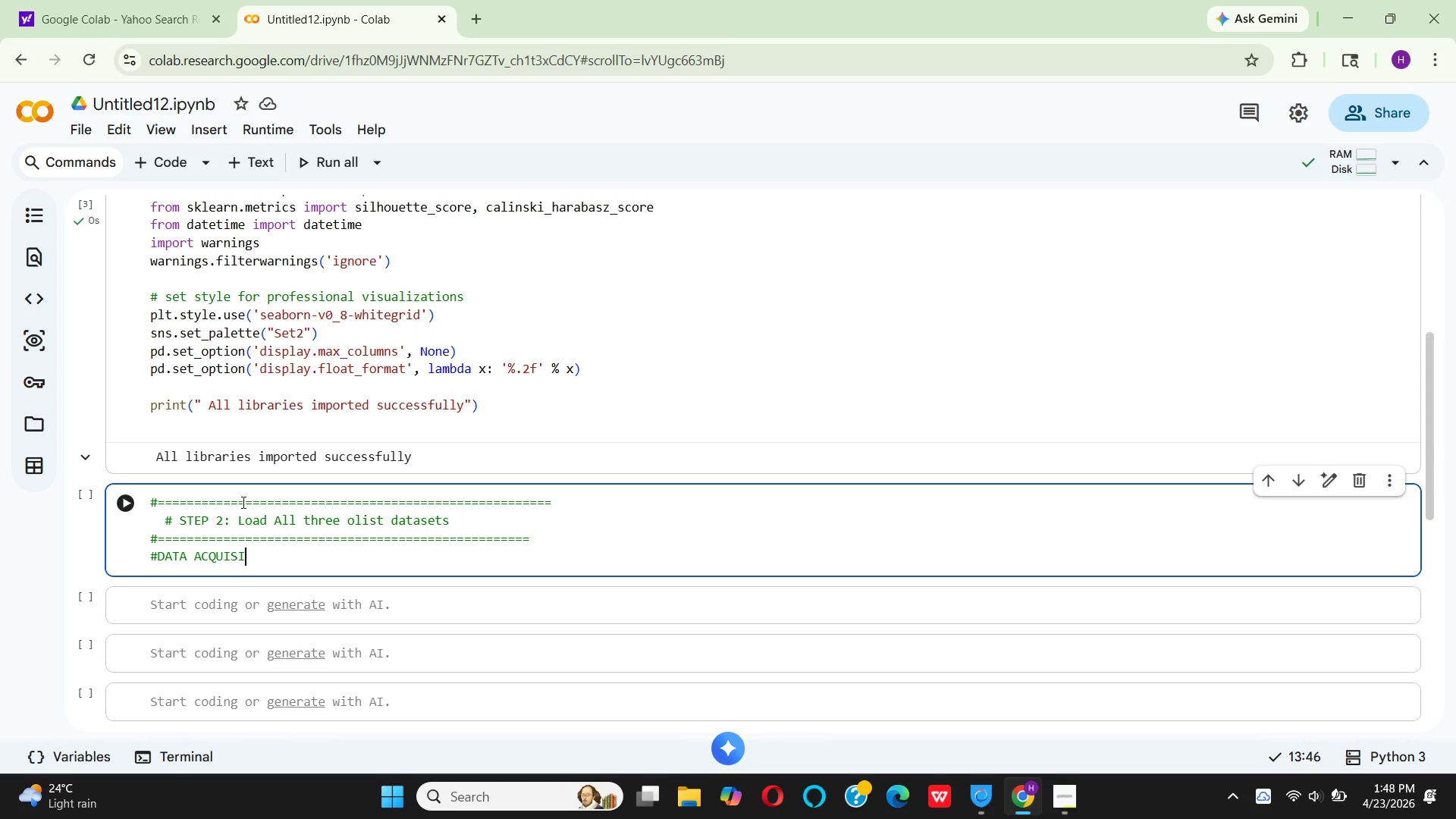 
left_click([242, 502])
 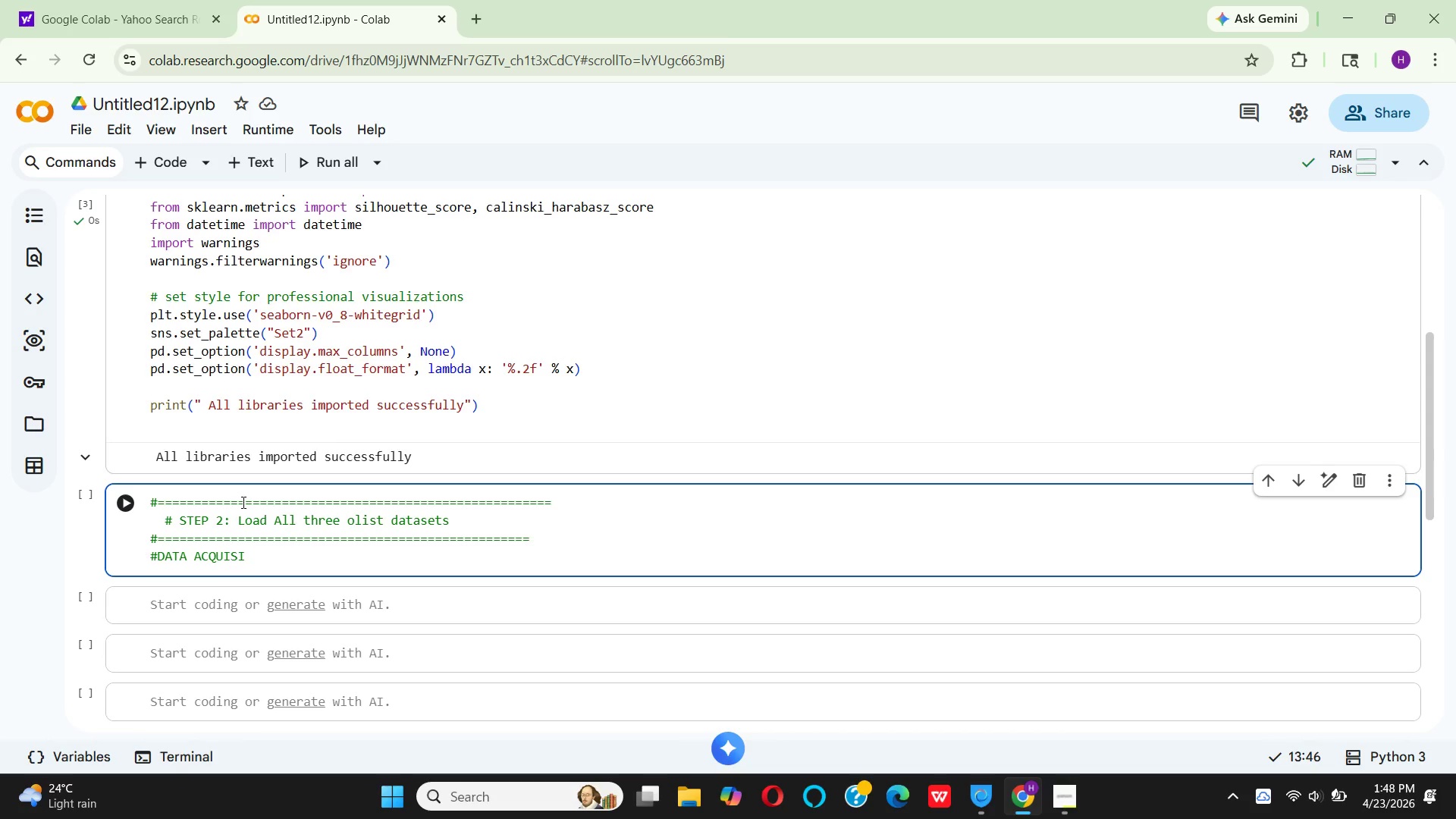 
type(SITION -)
key(Backspace)
key(Backspace)
key(Backspace)
key(Backspace)
key(Backspace)
key(Backspace)
key(Backspace)
key(Backspace)
 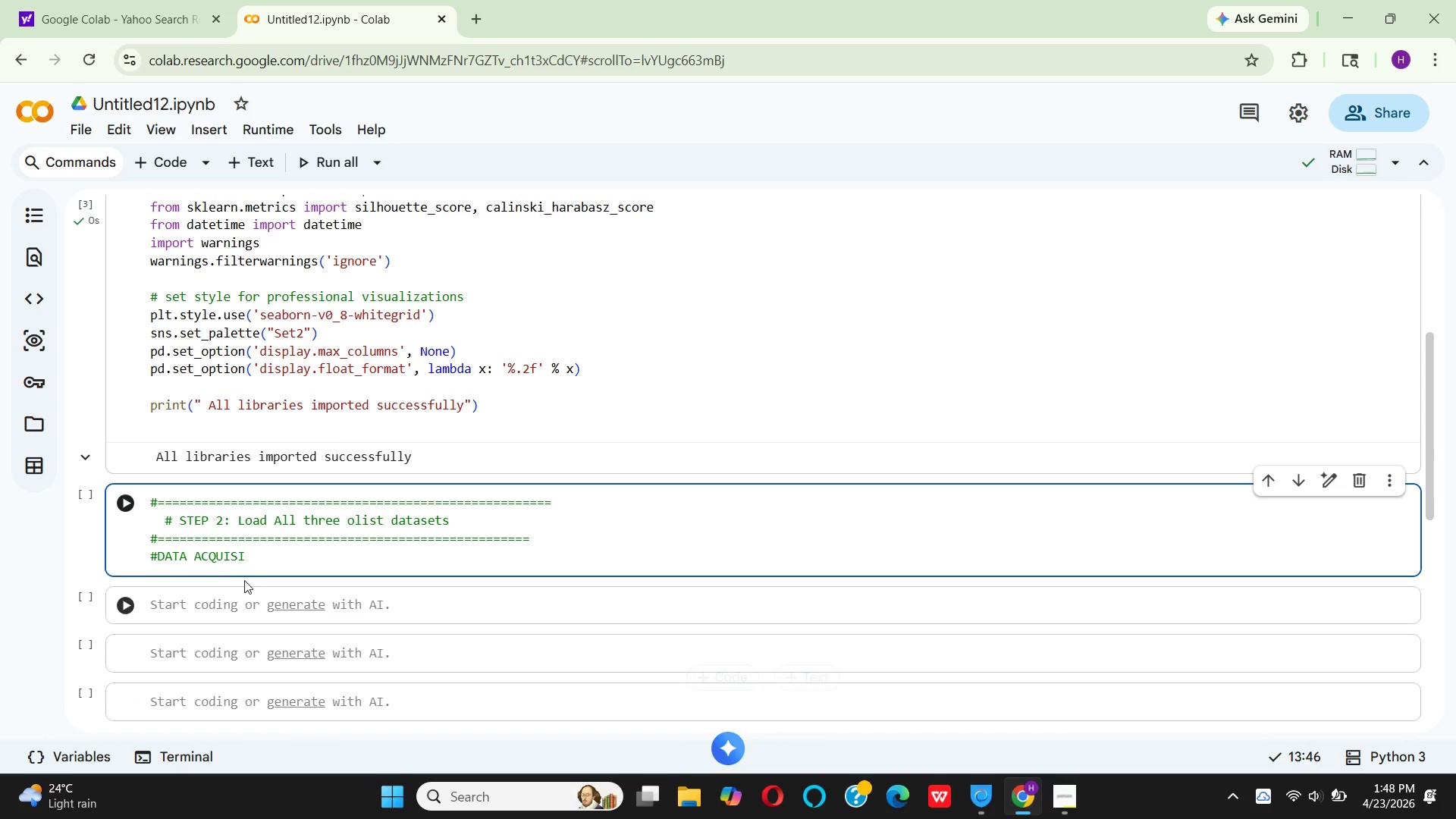 
left_click([271, 562])
 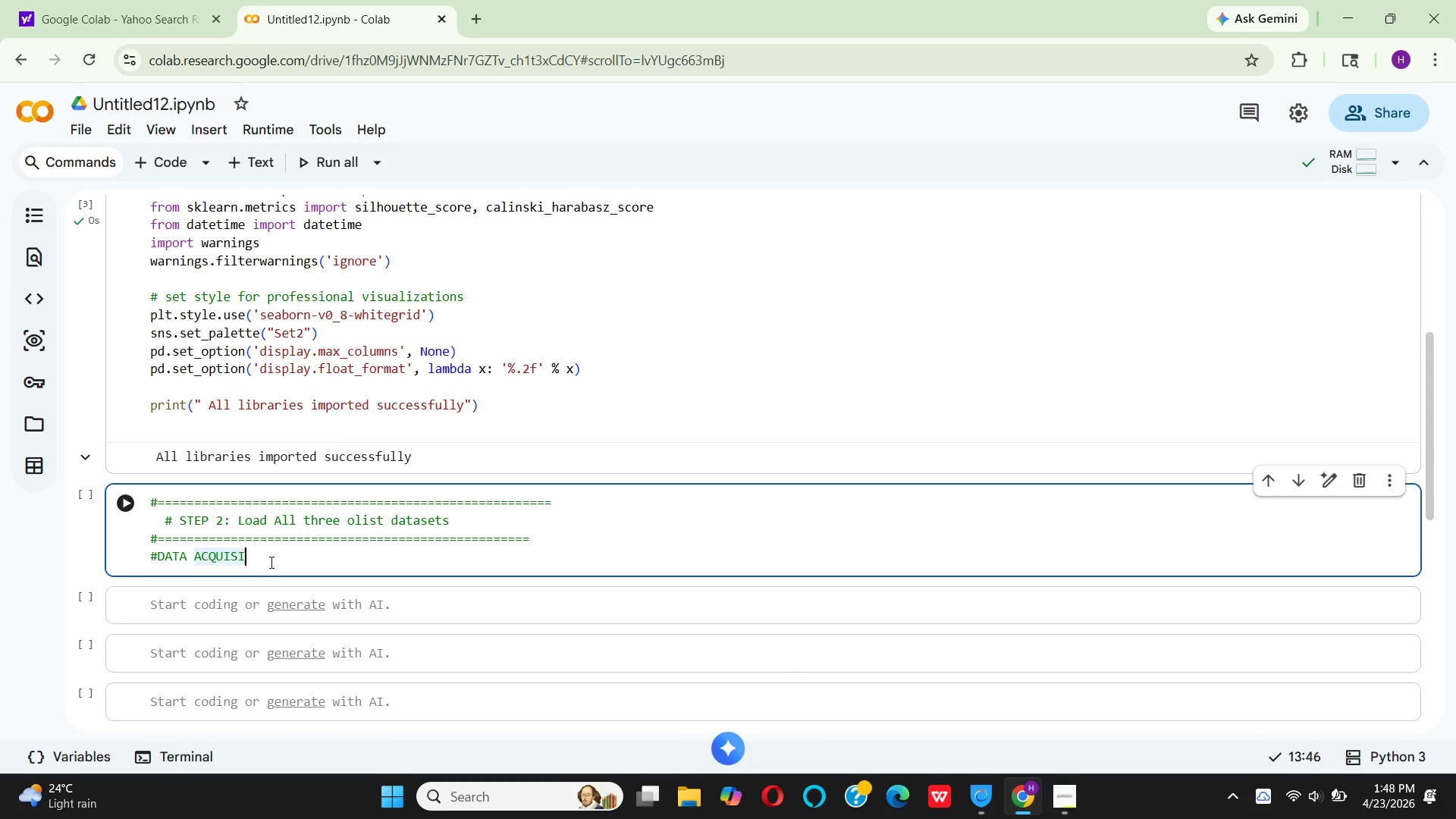 
type(TION - USNG THE 3 )
 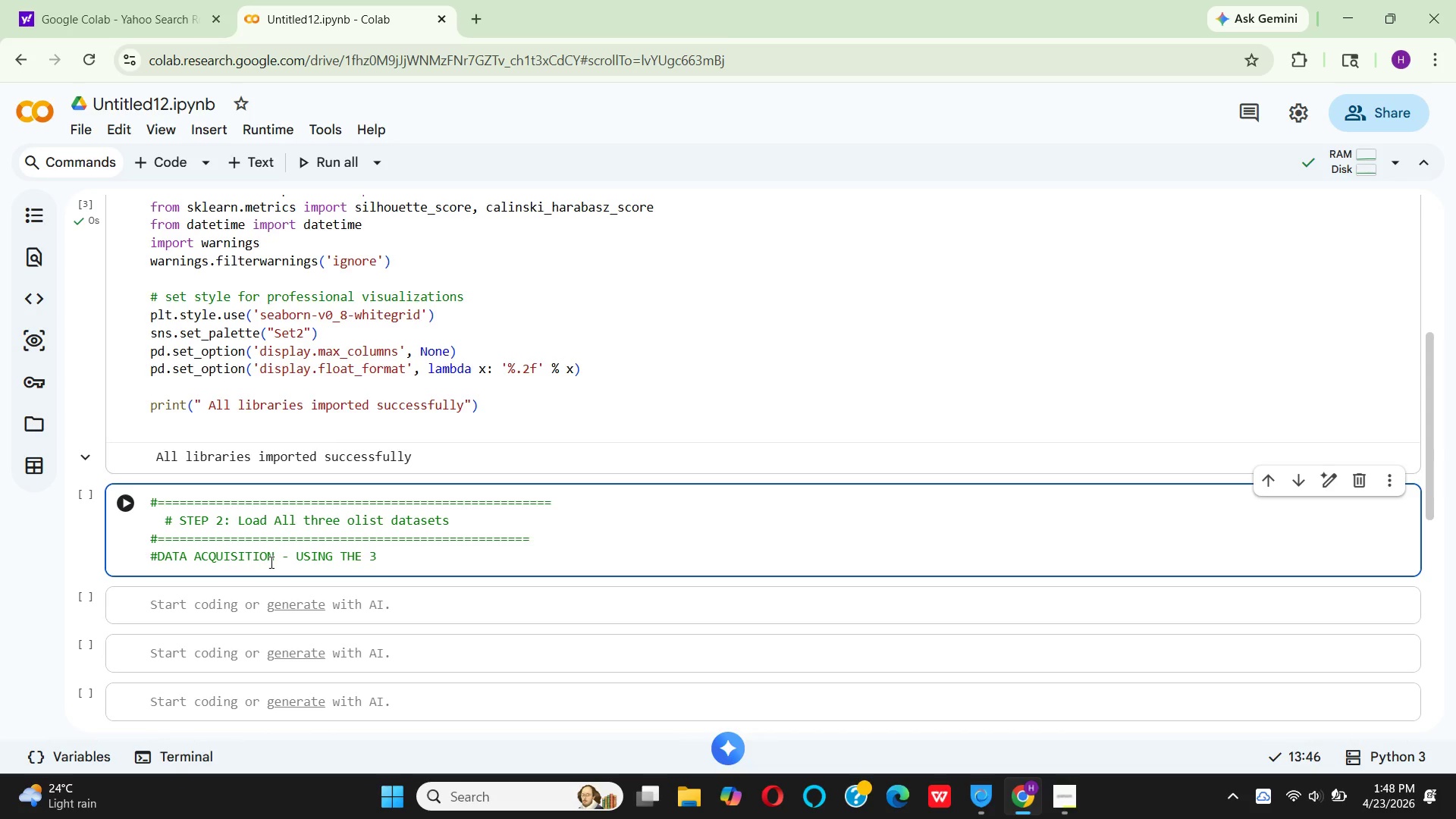 
type(OLIST CSV FILES)
 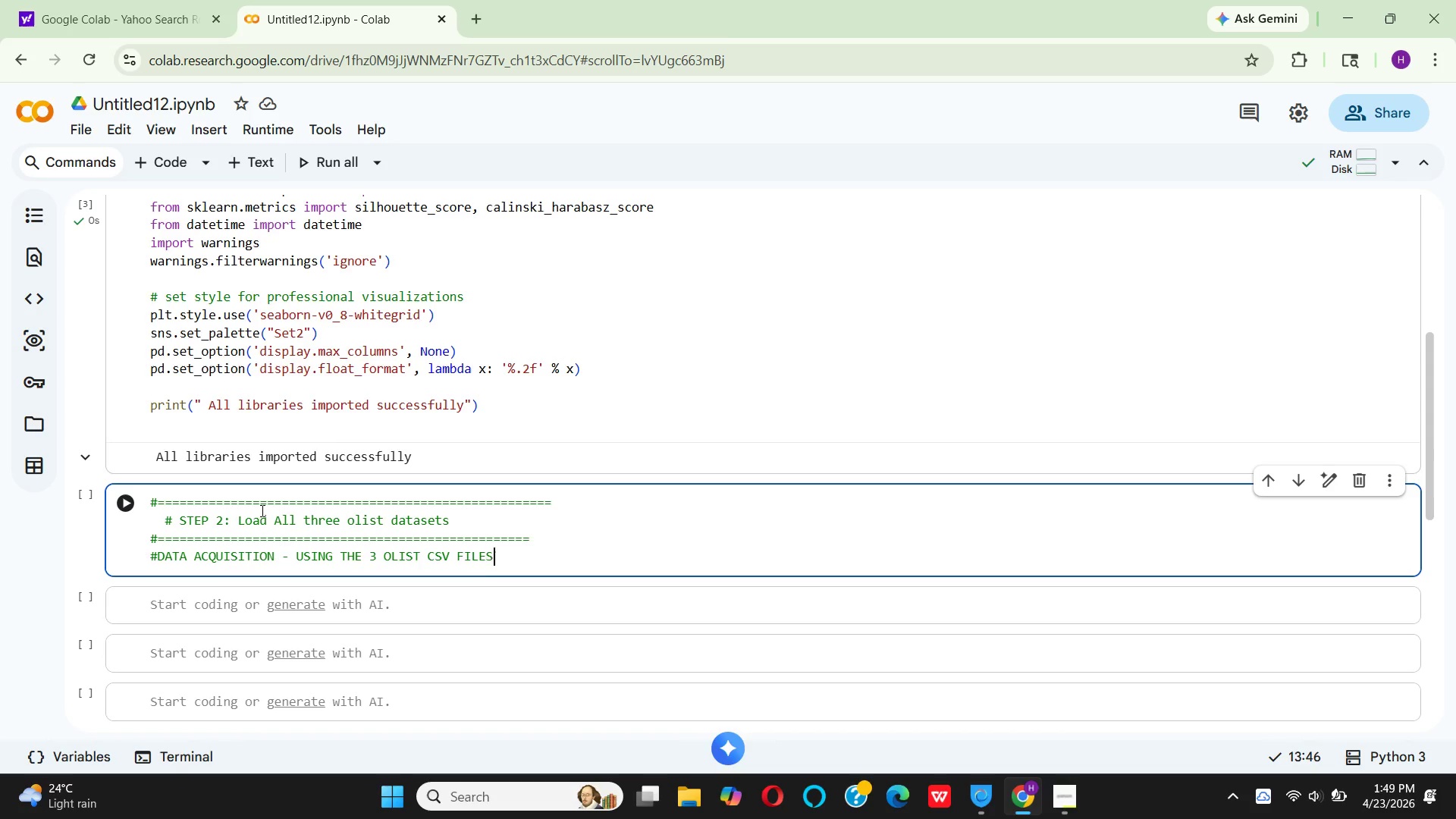 
key(Enter)
 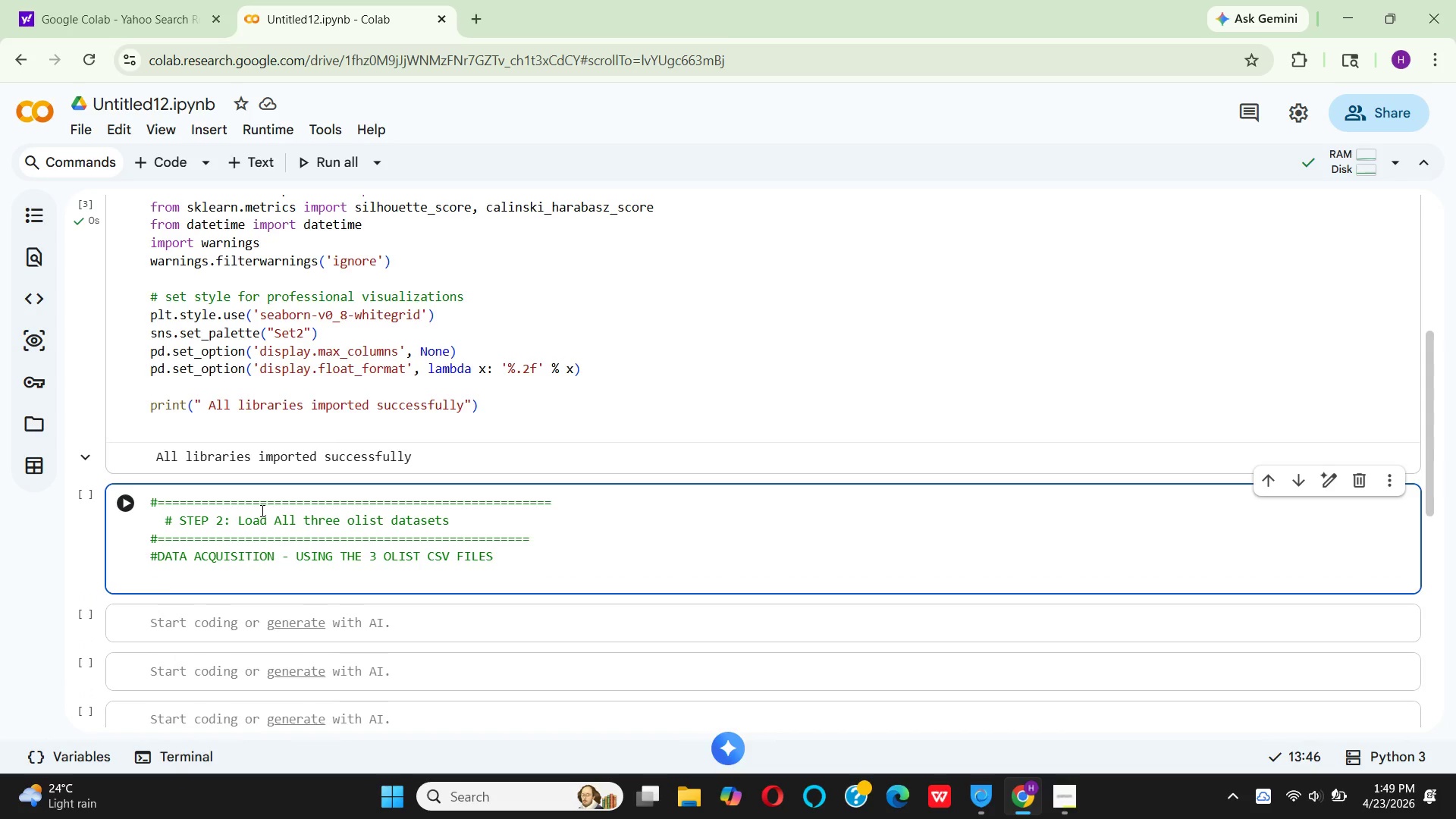 
key(CapsLock)
 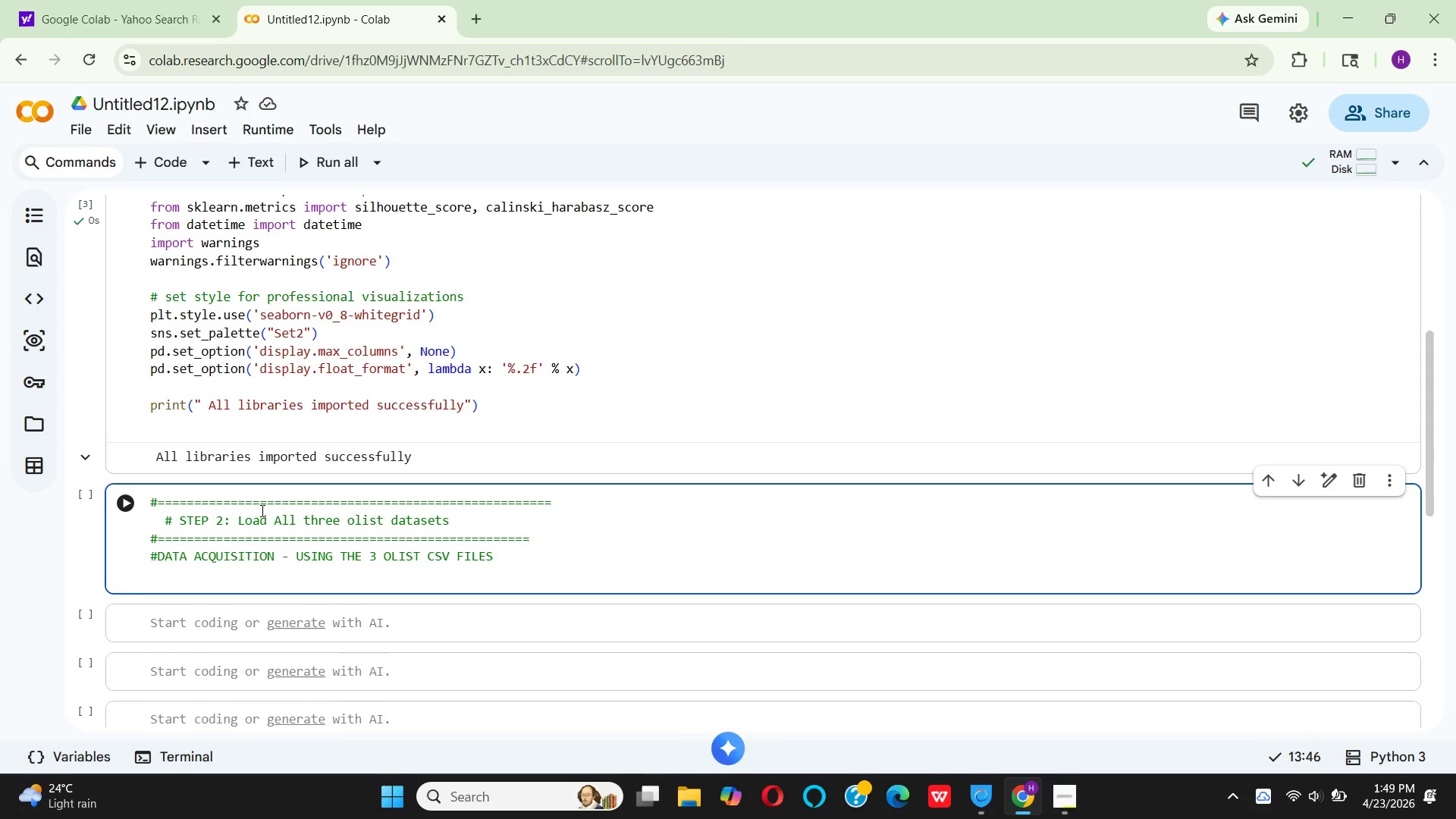 
key(Enter)
 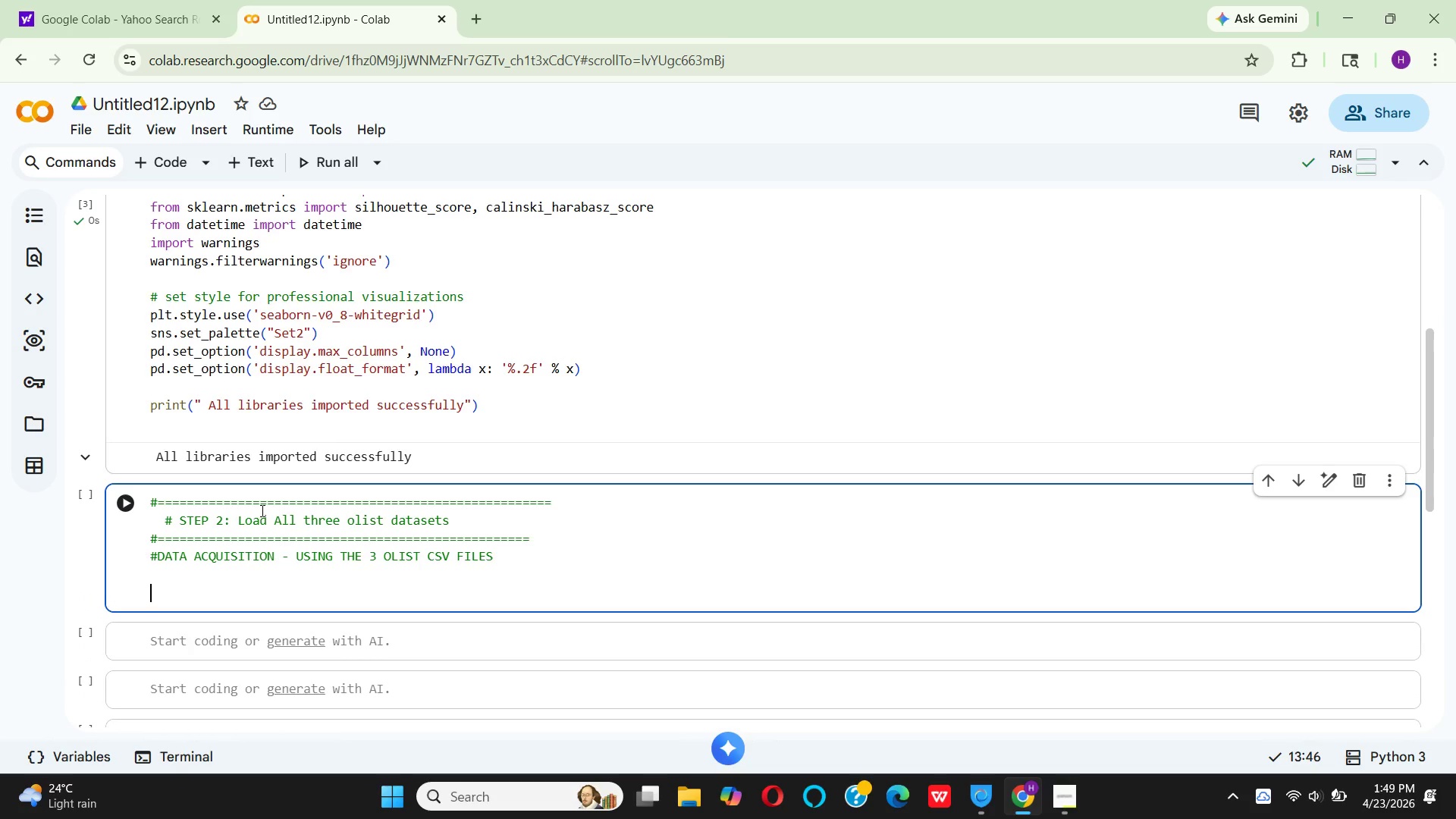 
type(print()
 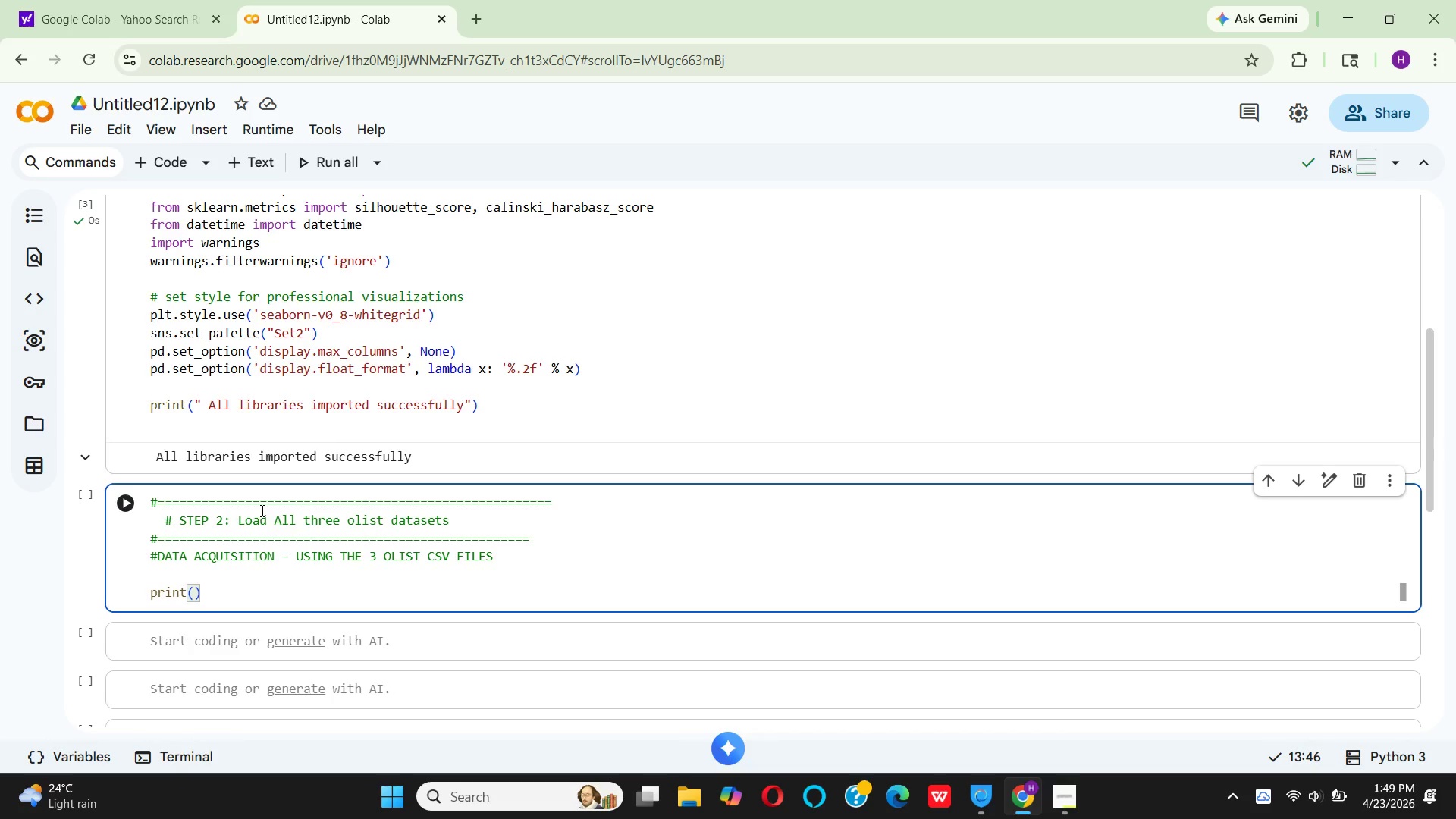 
key(Shift+Quote)
 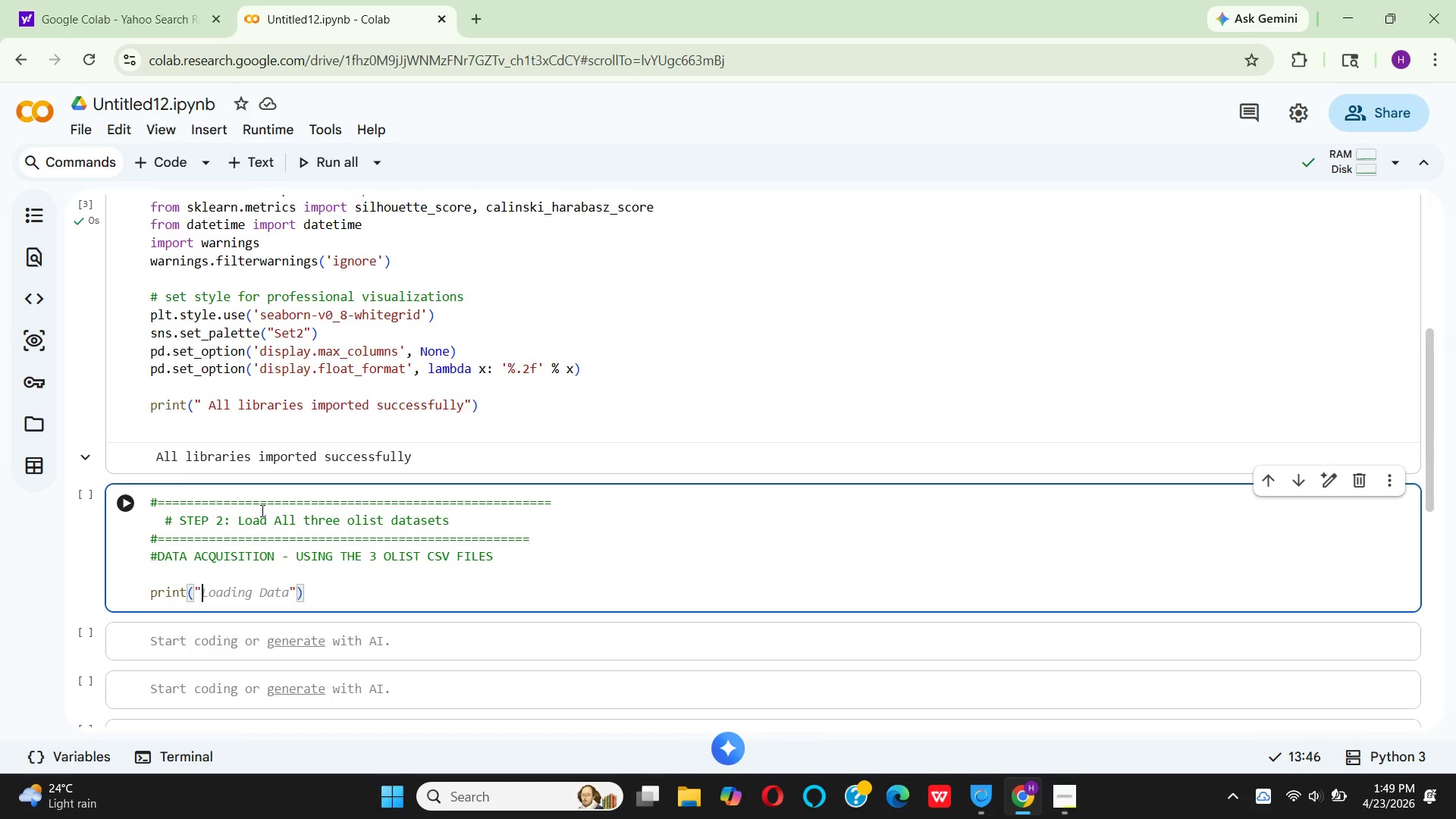 
key(Minus)
 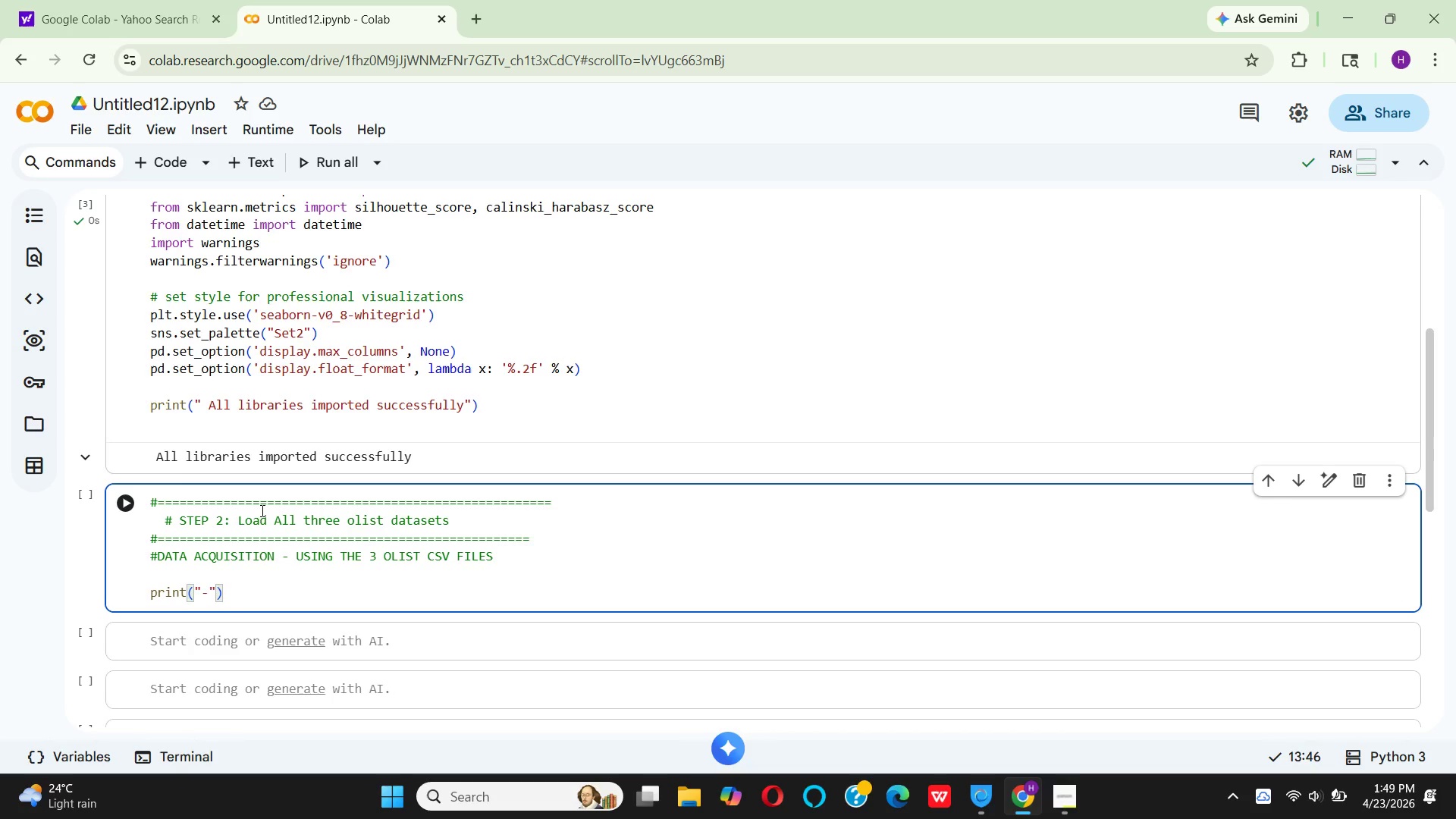 
key(Backspace)
 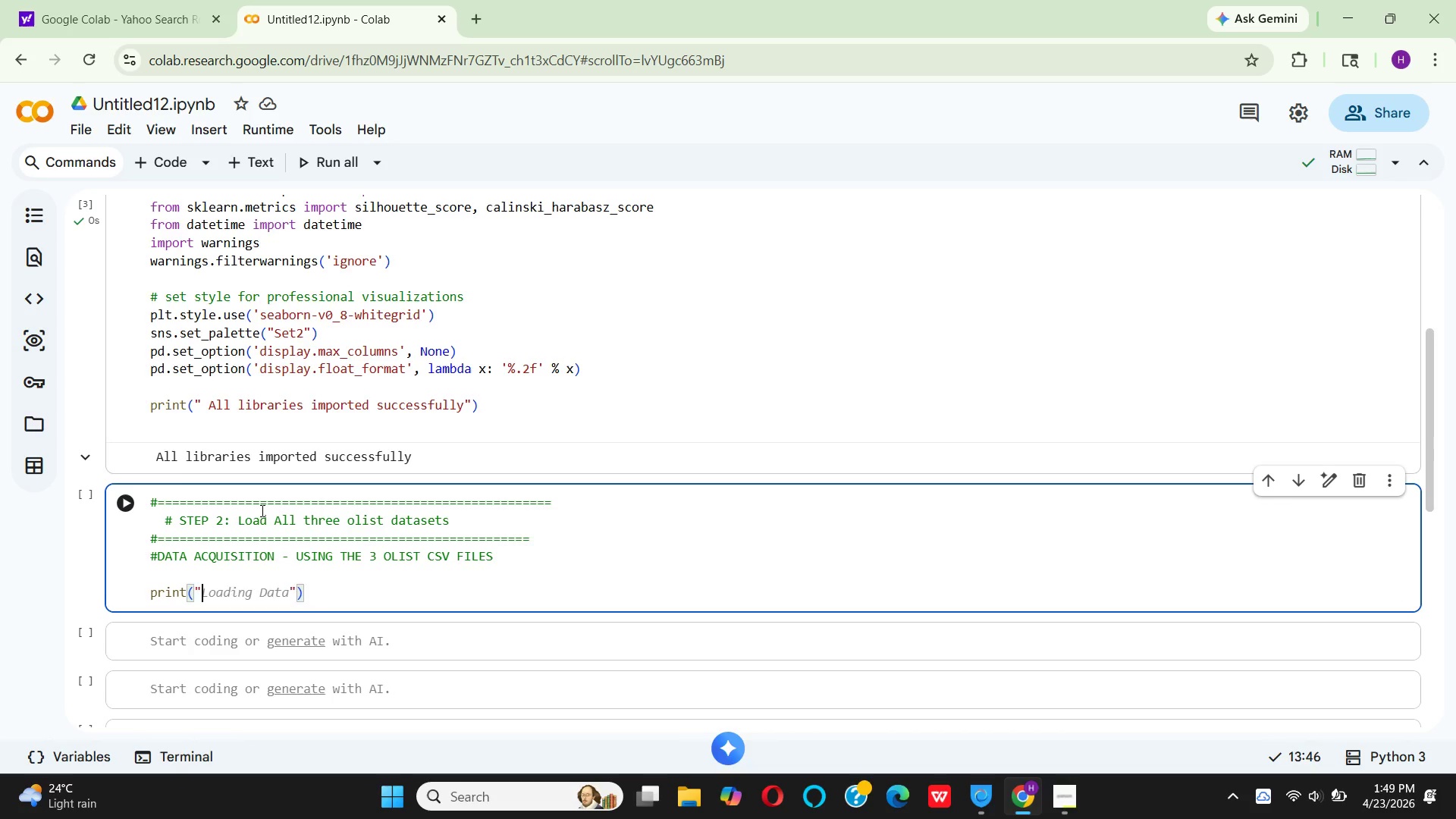 
key(Equal)
 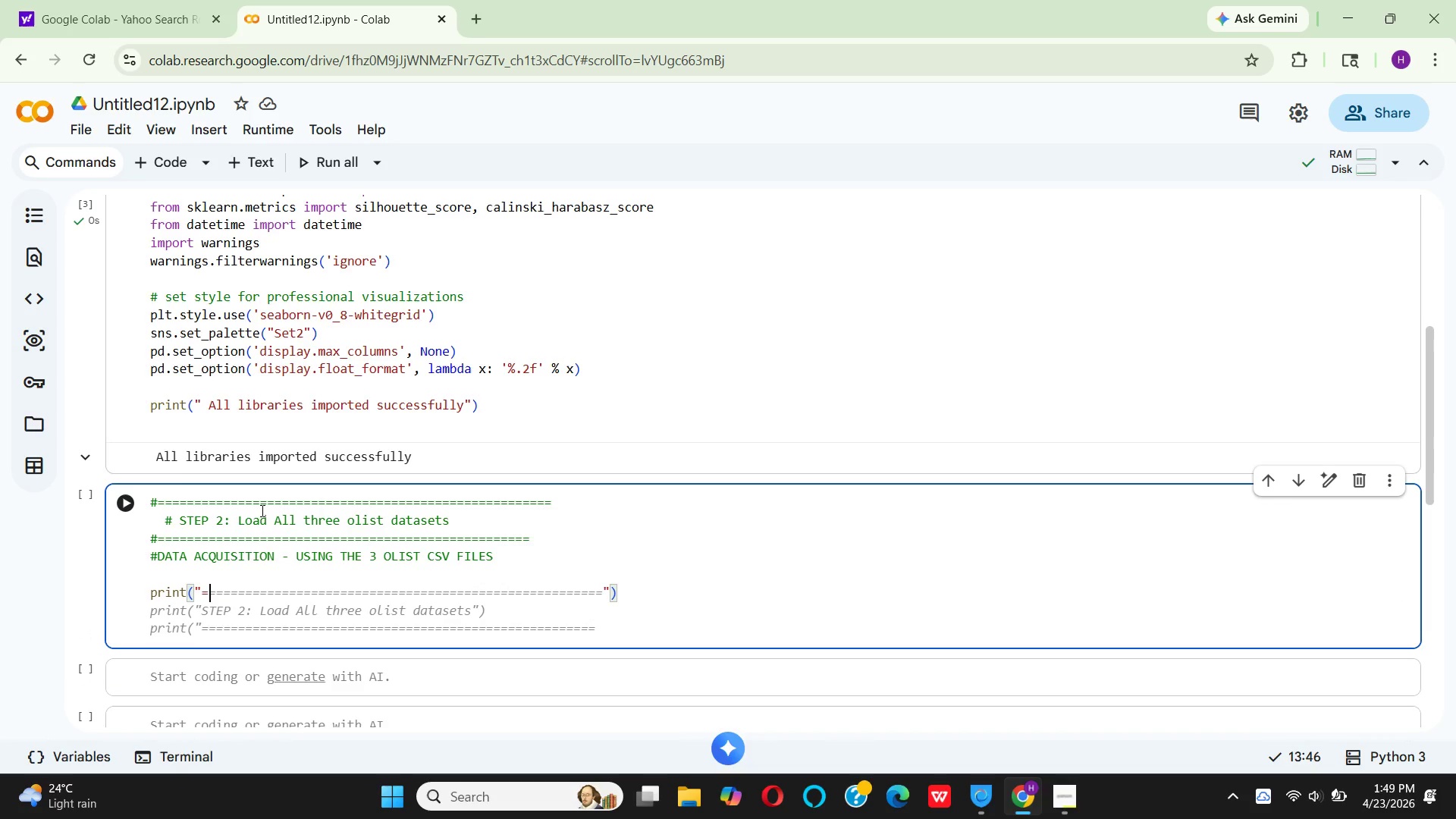 
key(ArrowRight)
 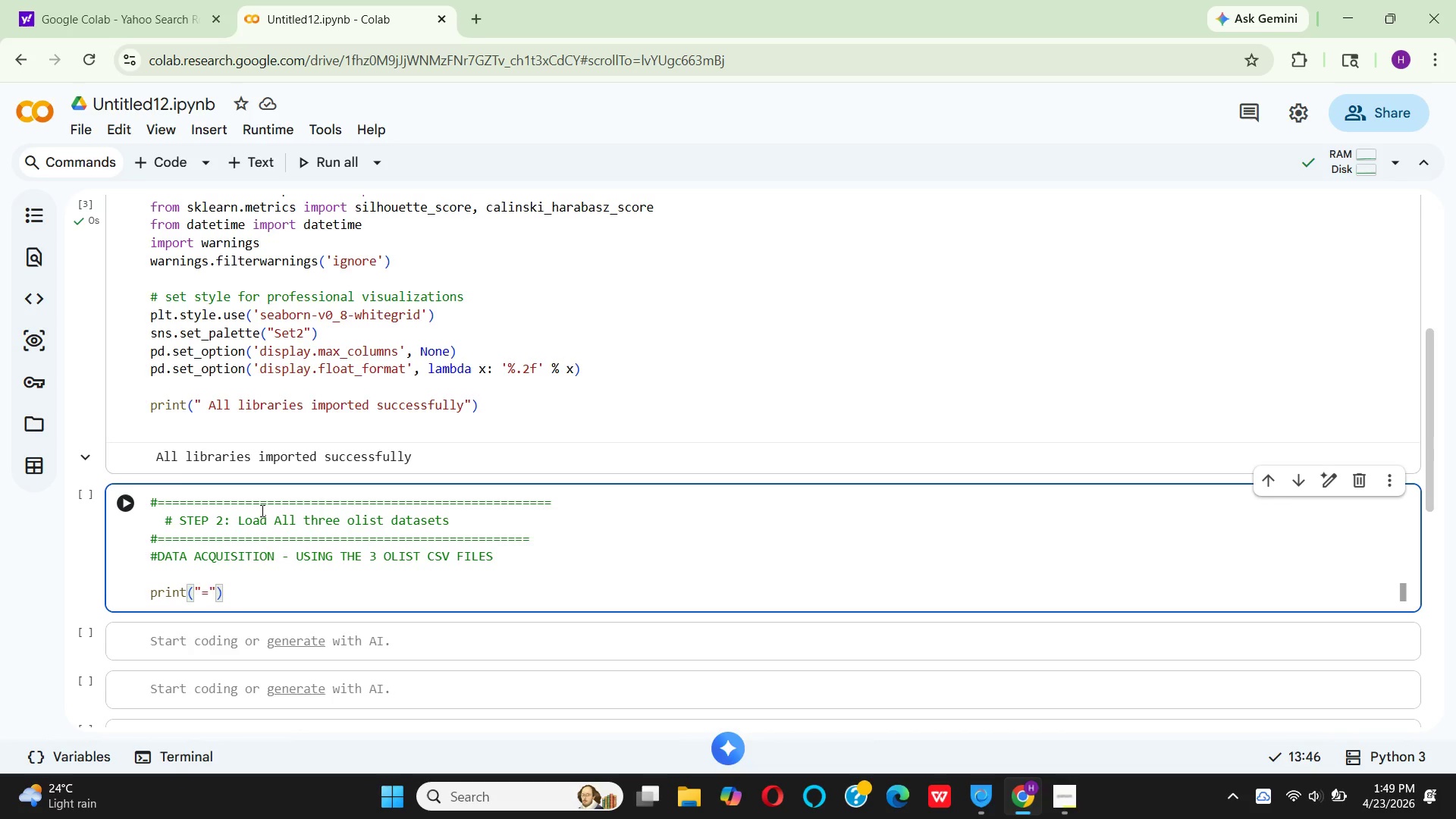 
type( * 70)
 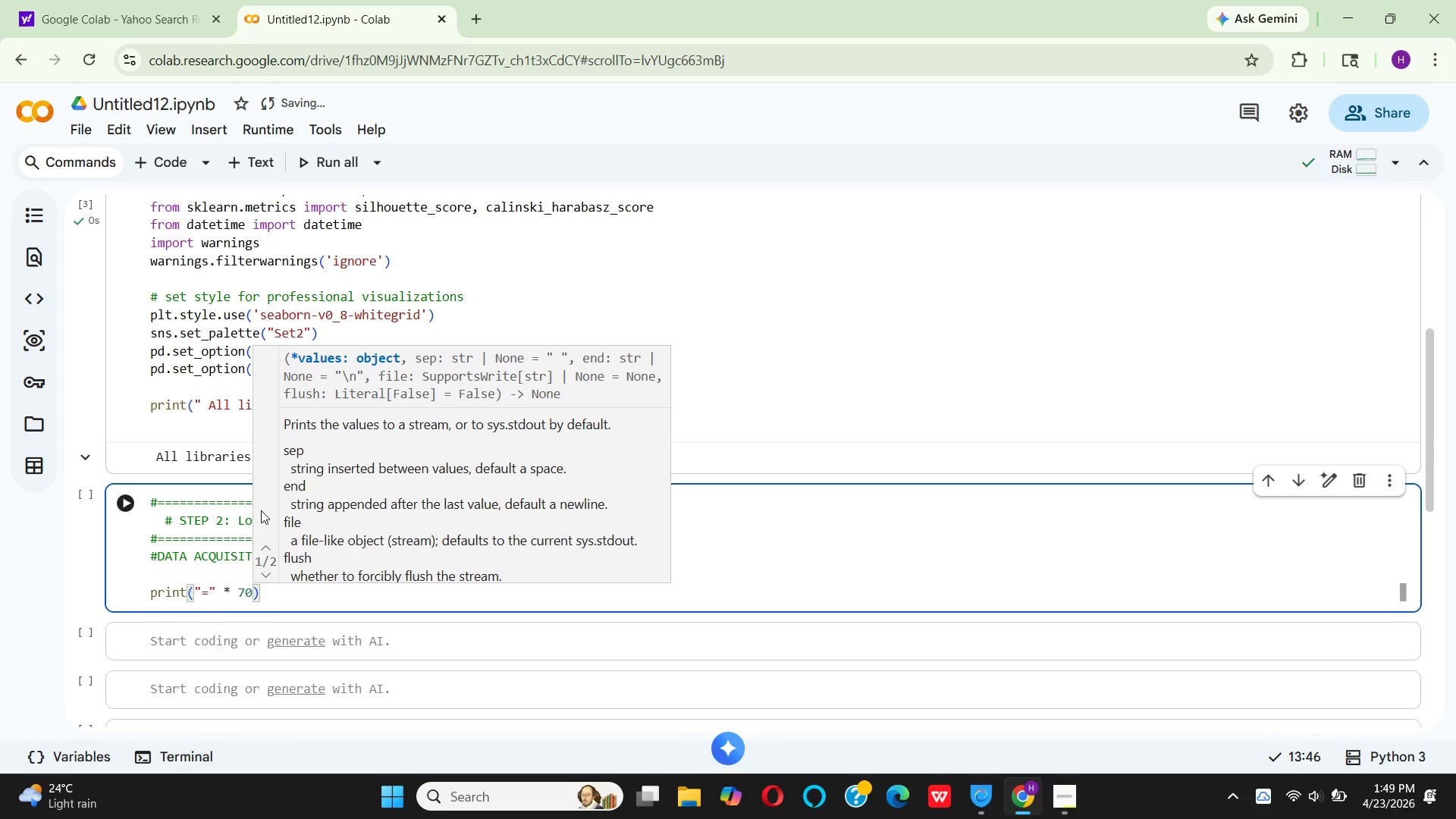 
key(ArrowRight)
 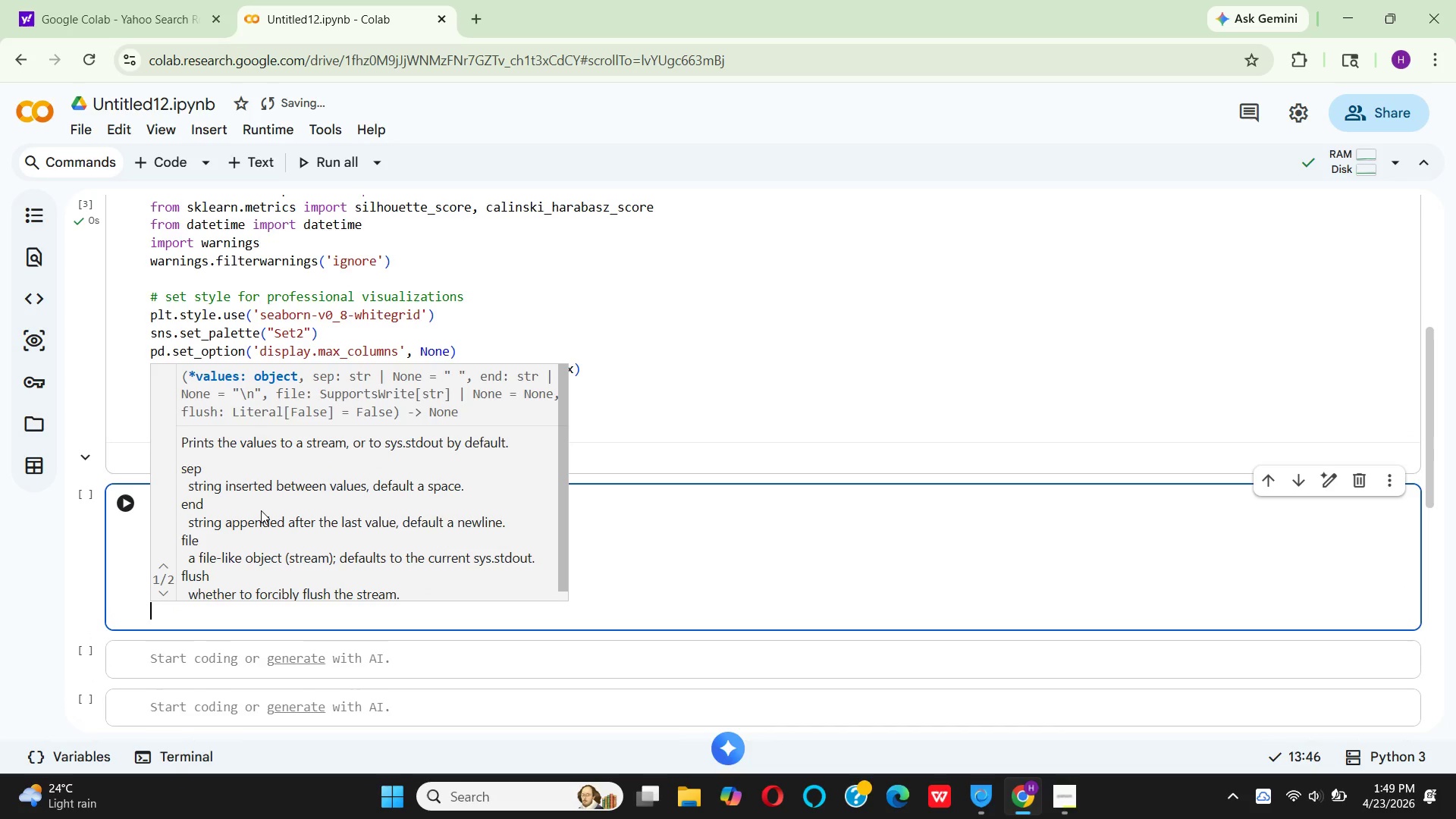 
key(Enter)
 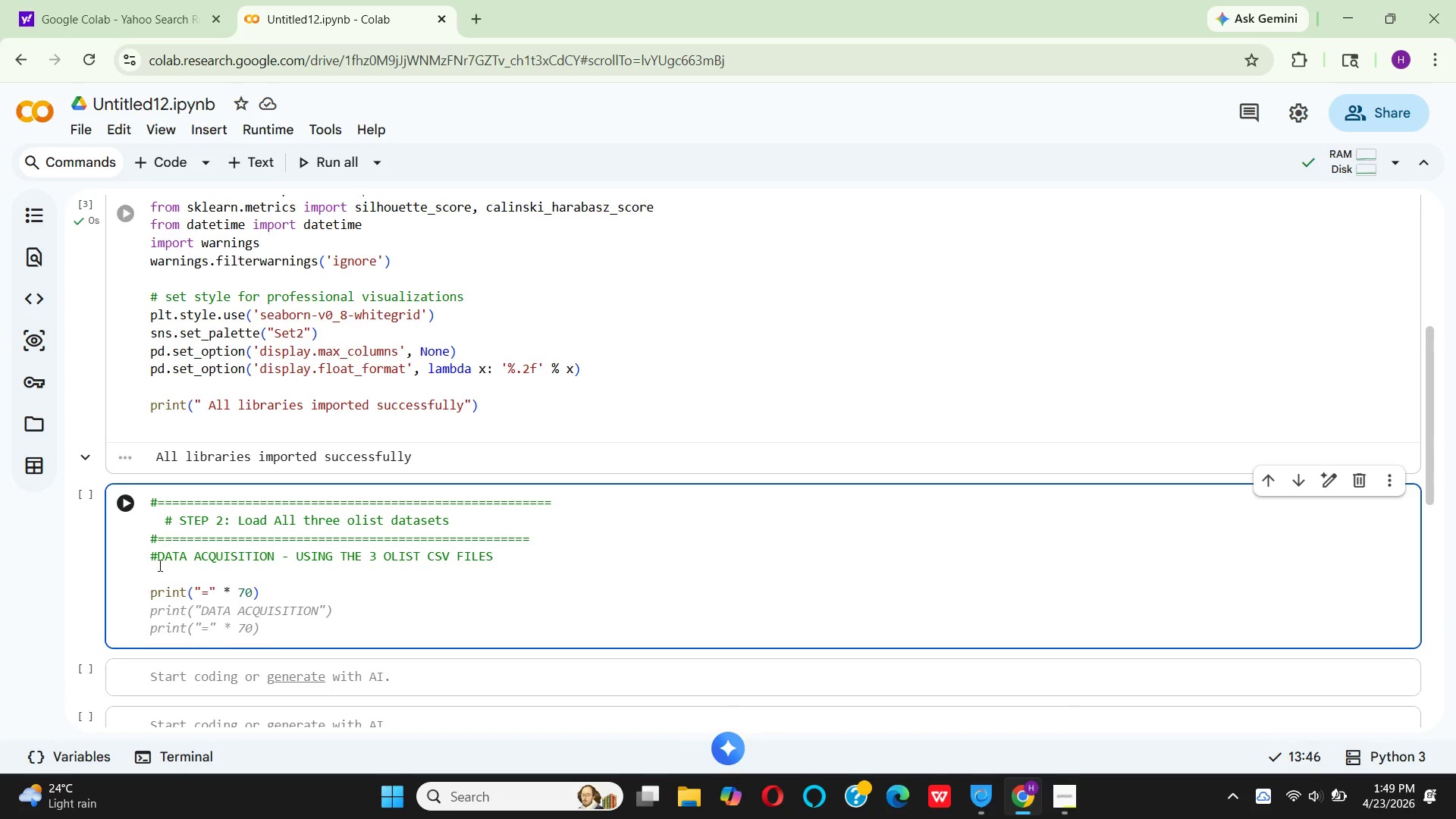 
wait(5.14)
 